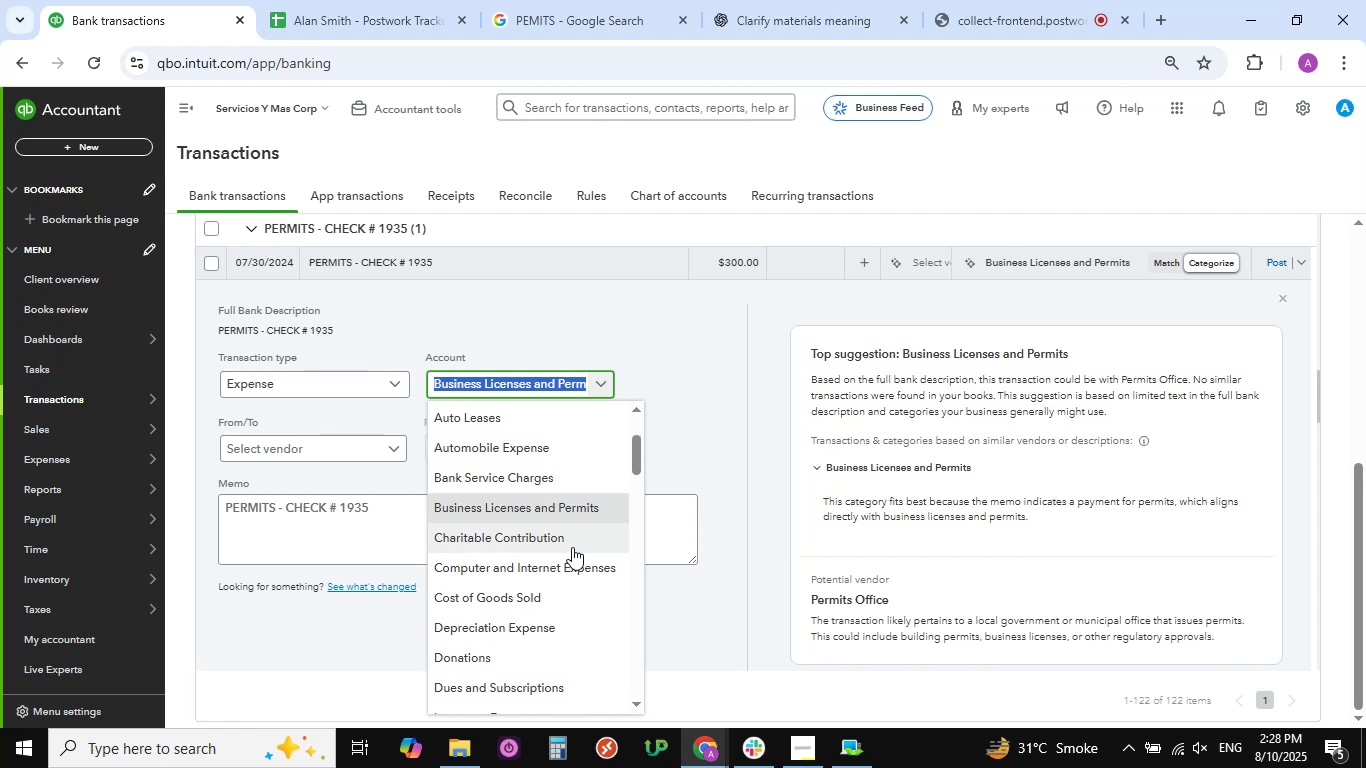 
wait(6.74)
 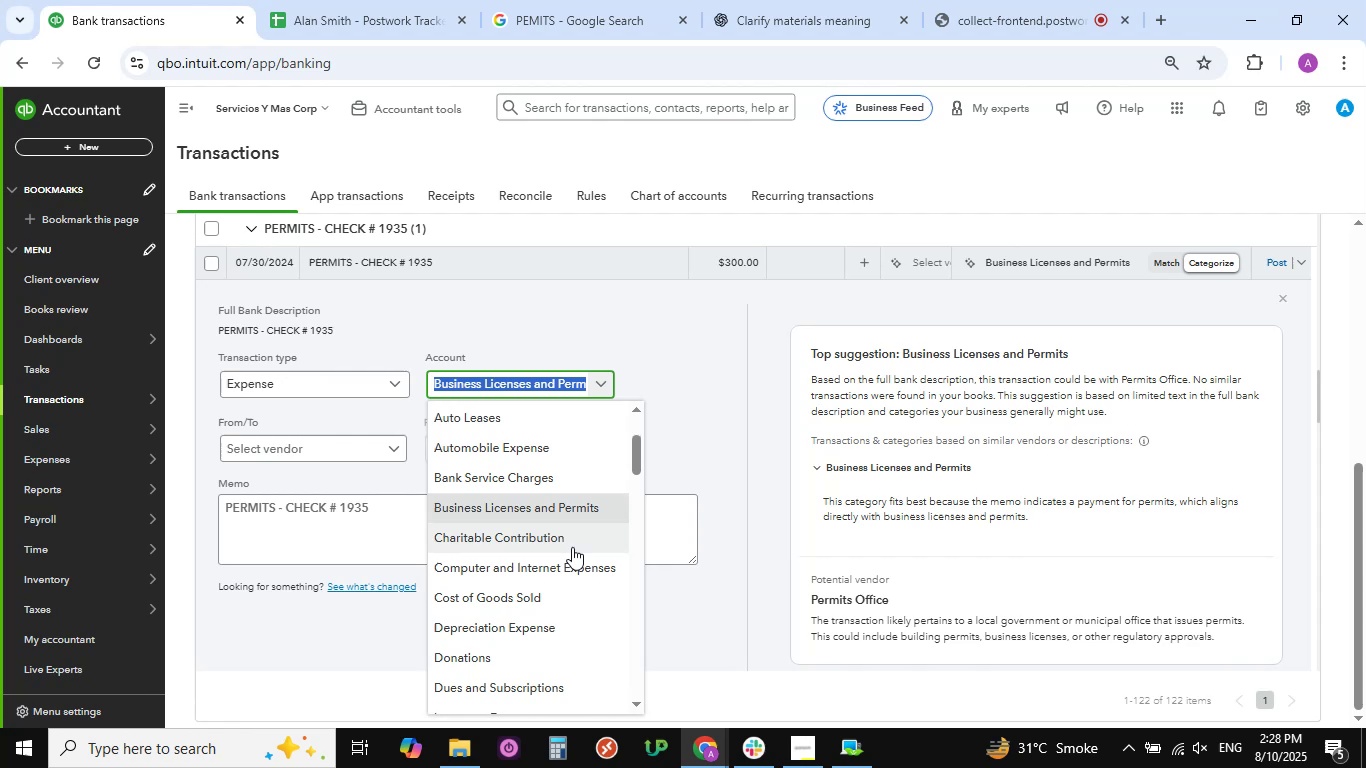 
scroll: coordinate [544, 582], scroll_direction: down, amount: 14.0
 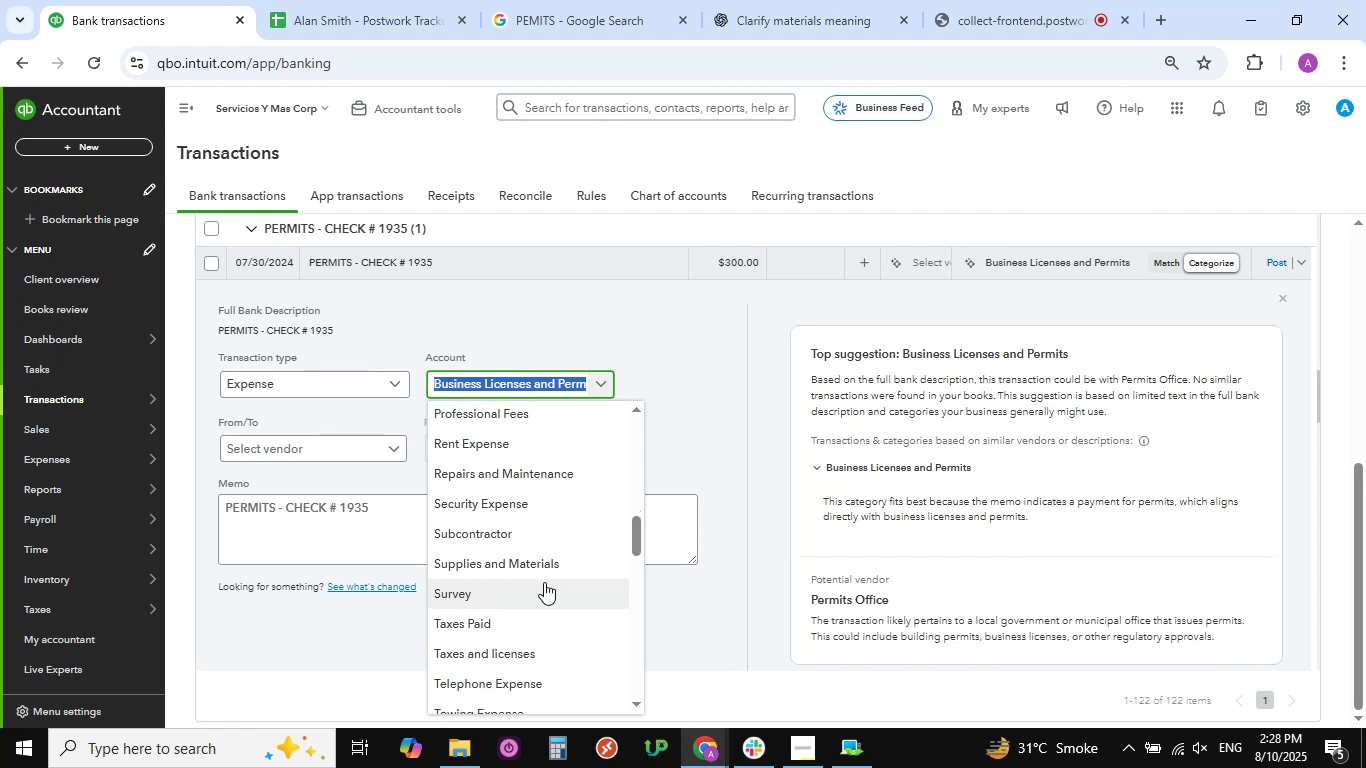 
wait(10.48)
 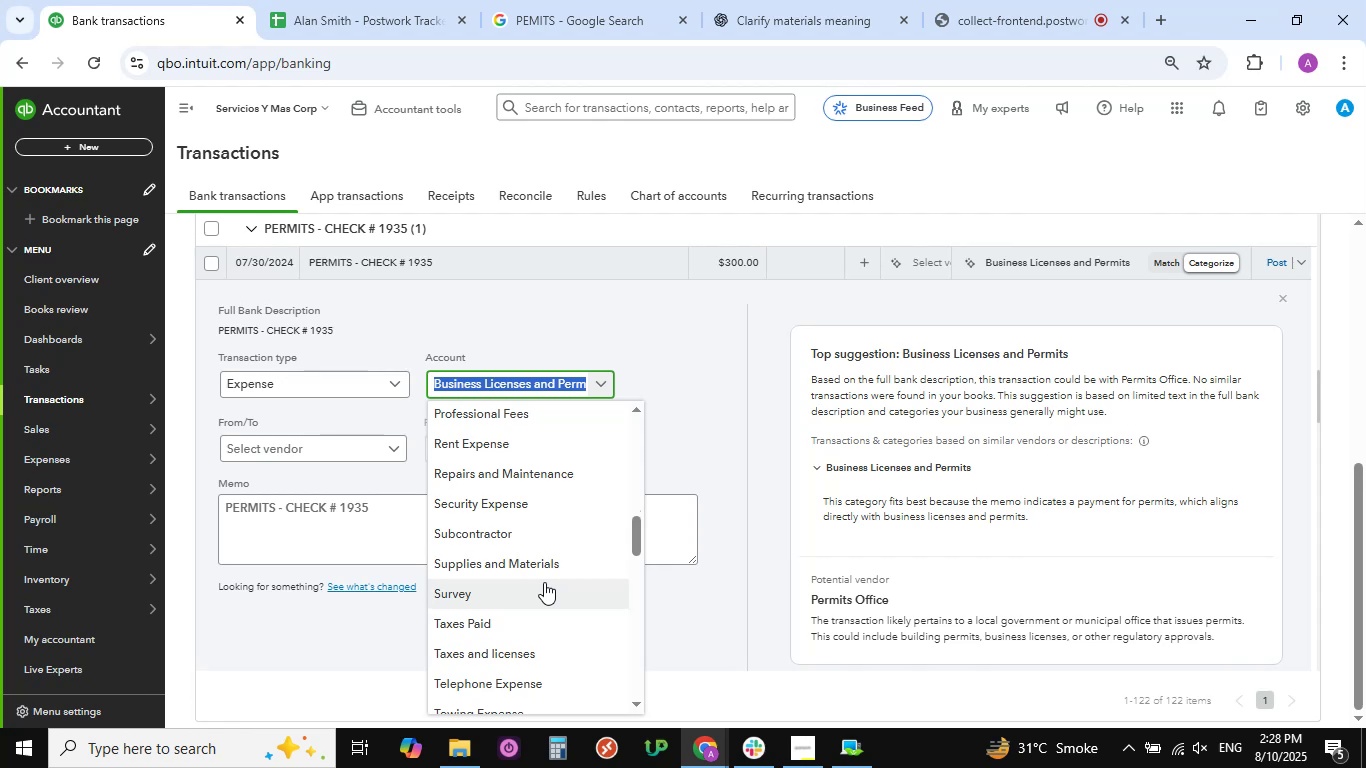 
scroll: coordinate [534, 622], scroll_direction: down, amount: 7.0
 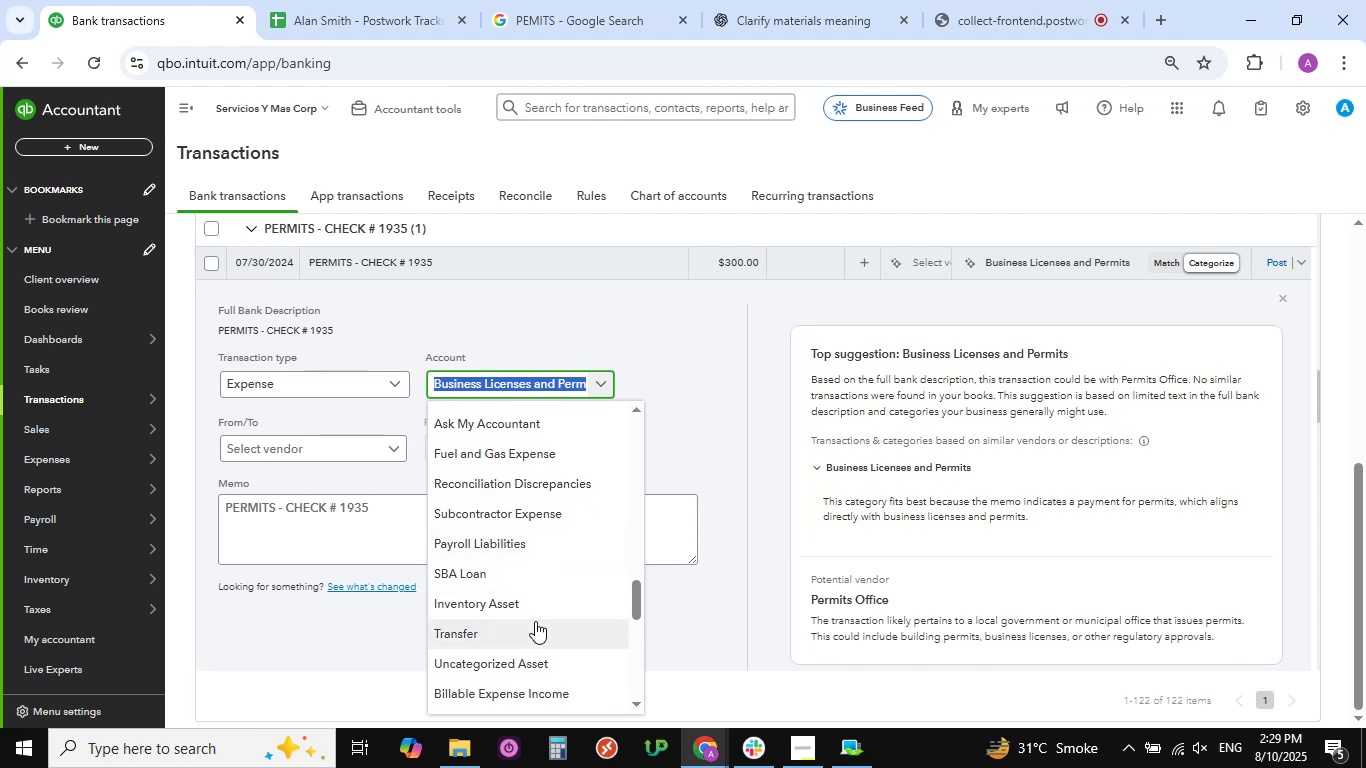 
scroll: coordinate [538, 625], scroll_direction: down, amount: 10.0
 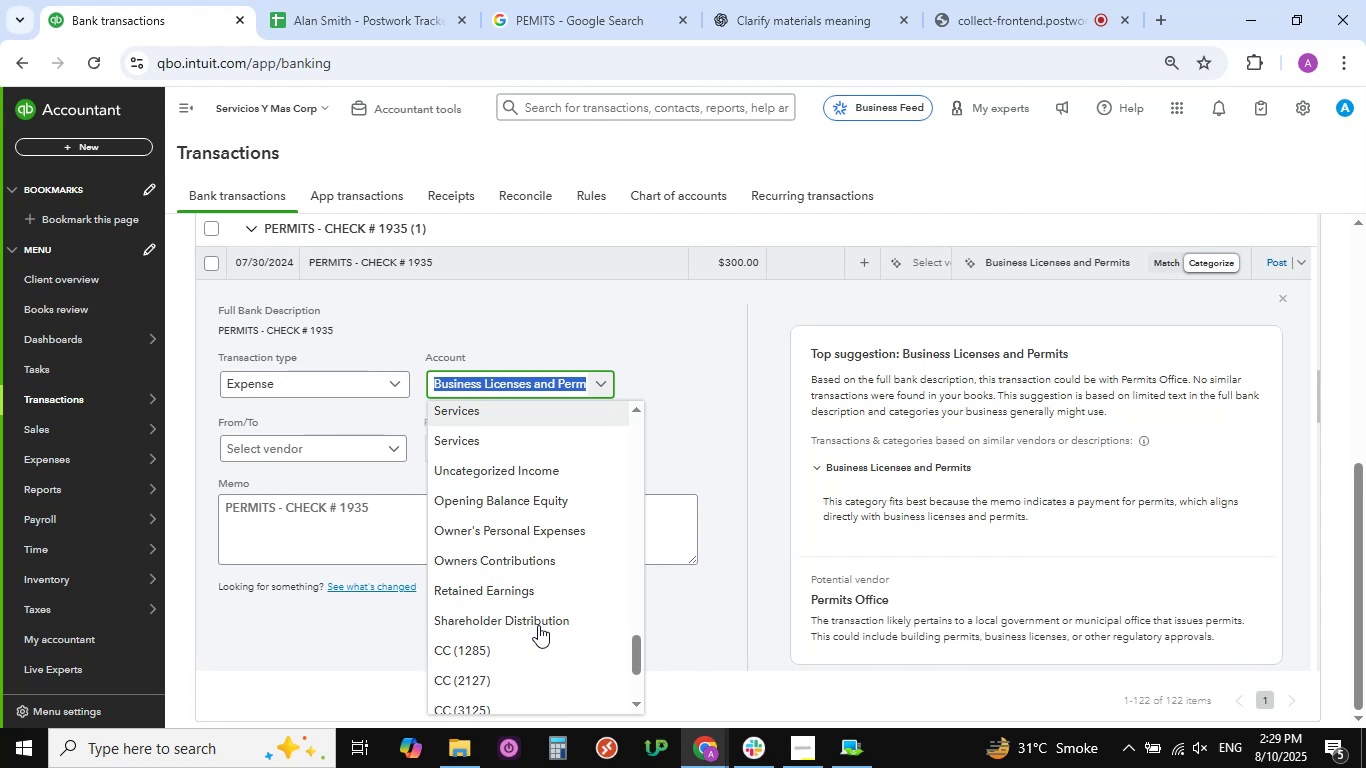 
scroll: coordinate [538, 625], scroll_direction: up, amount: 27.0
 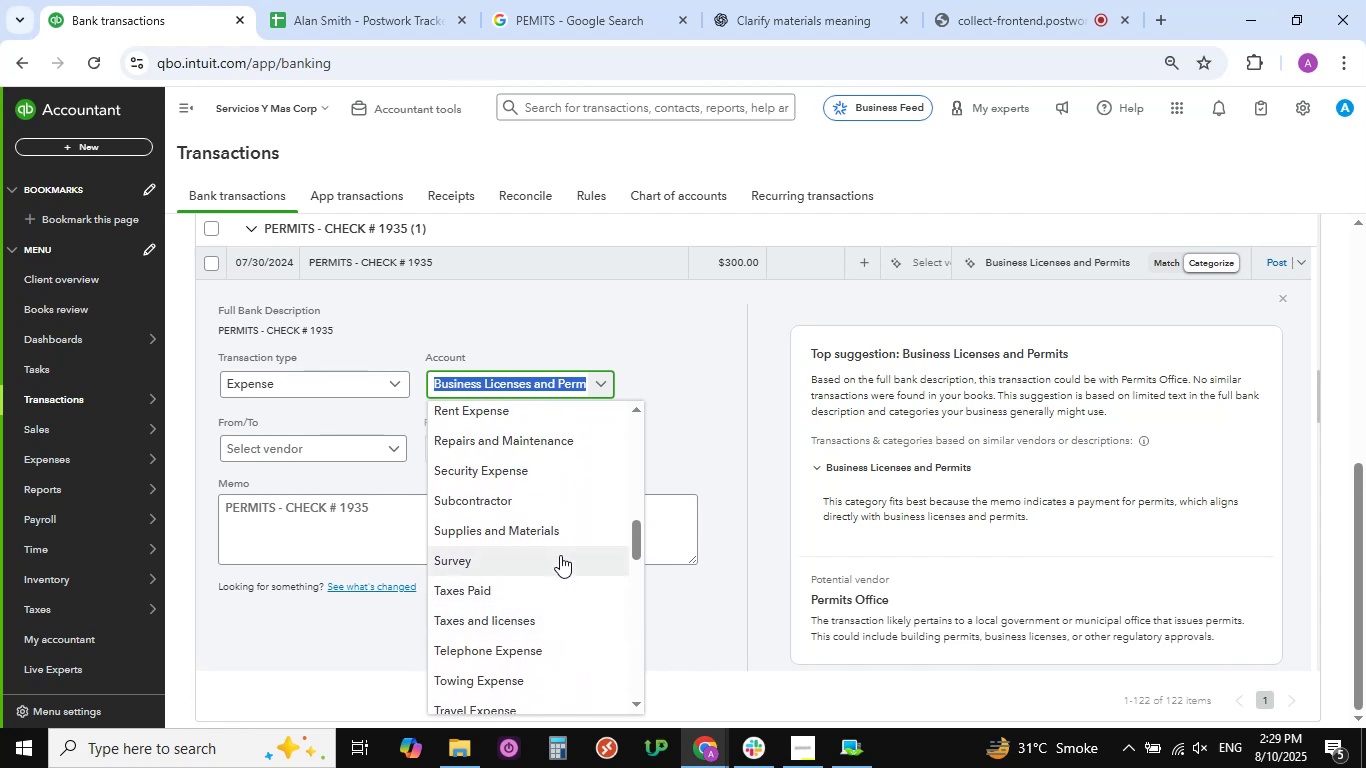 
wait(5.6)
 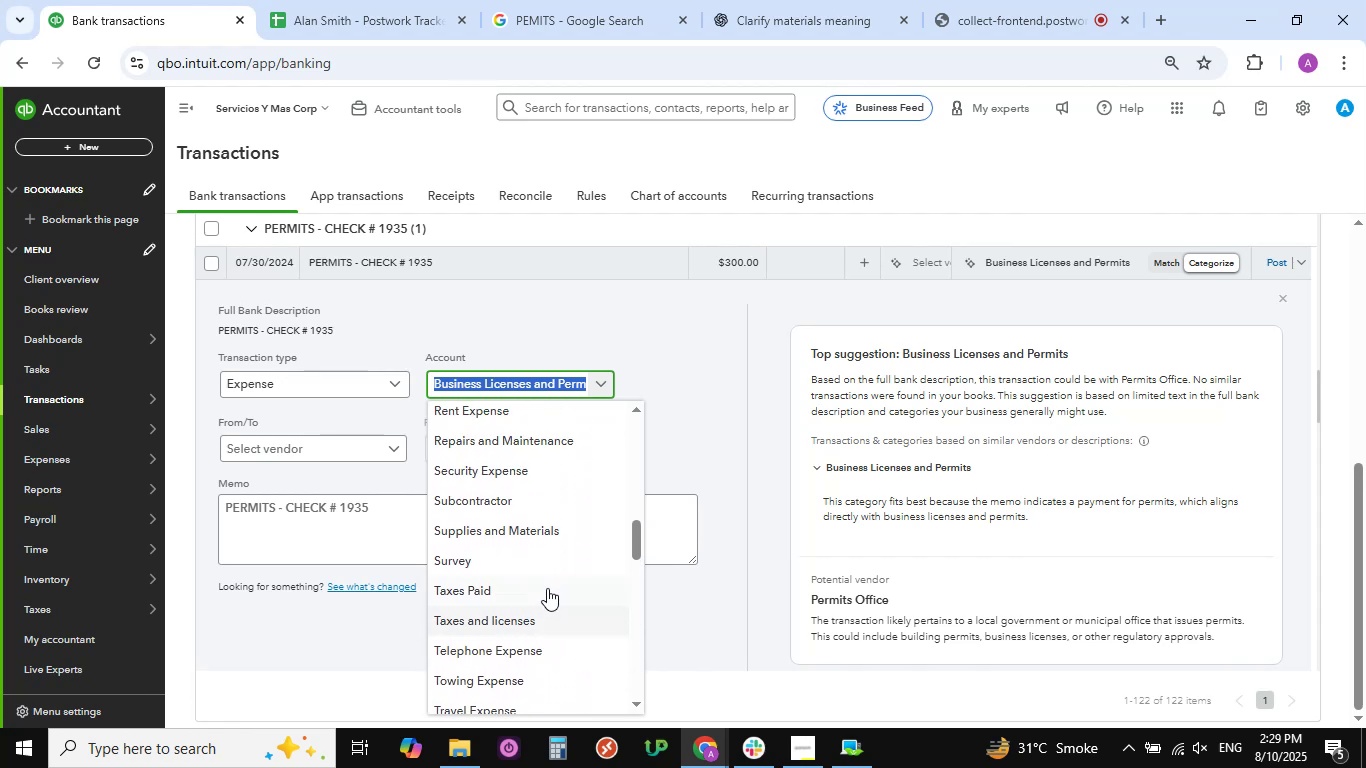 
left_click([700, 463])
 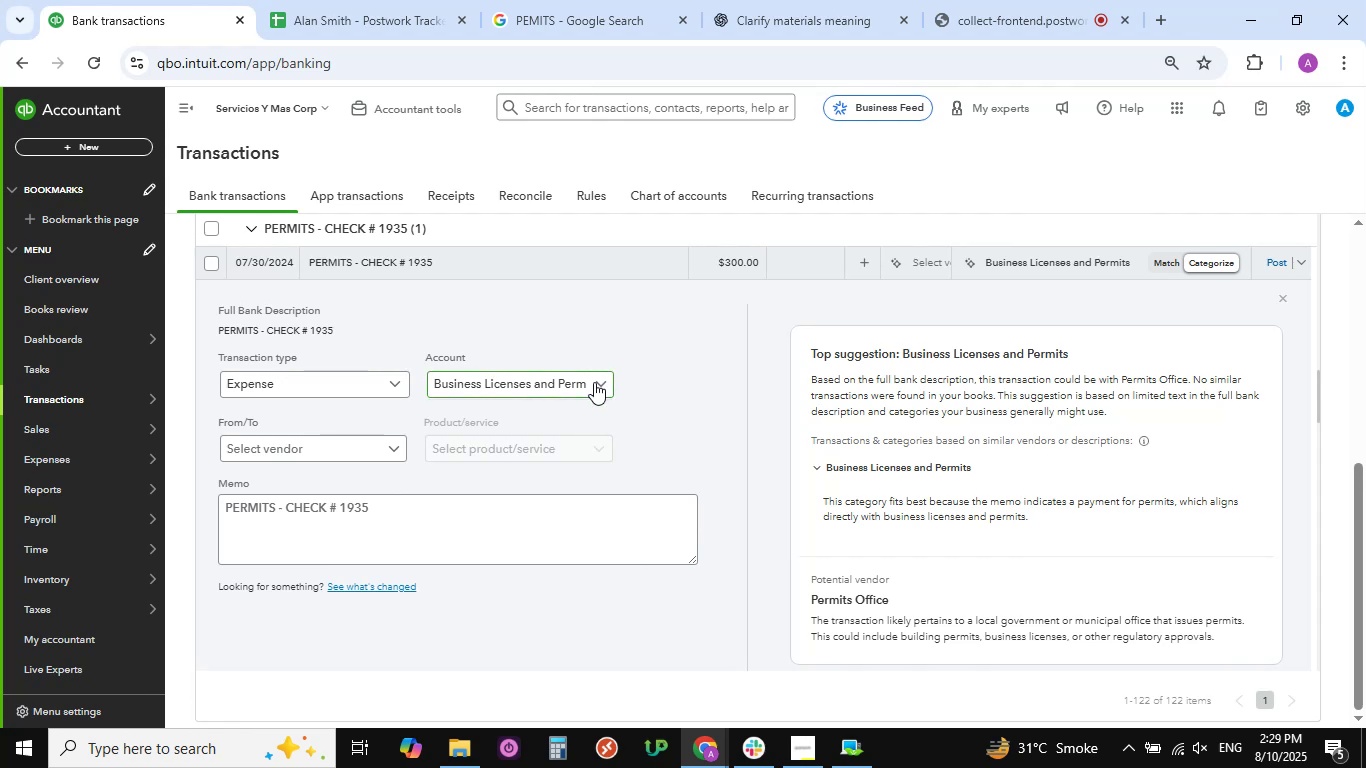 
left_click([599, 381])
 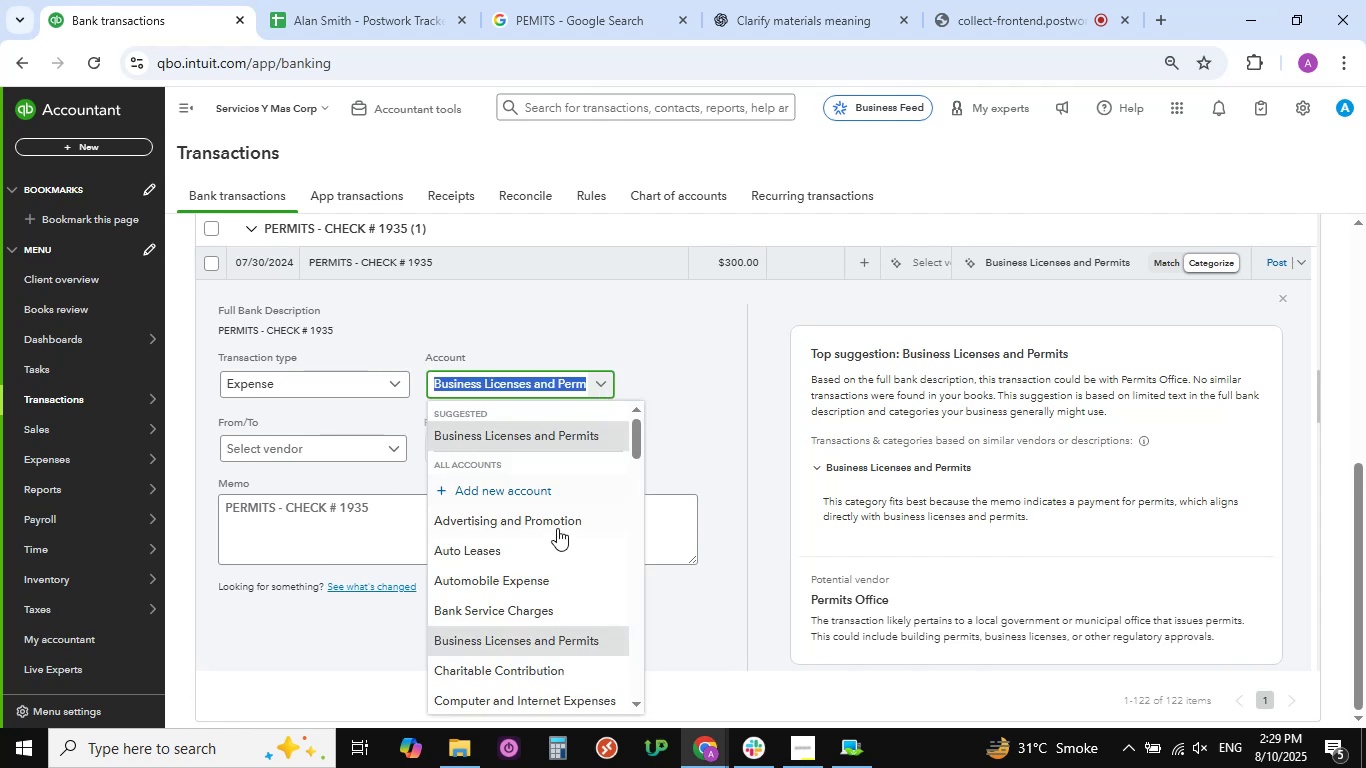 
scroll: coordinate [556, 636], scroll_direction: down, amount: 13.0
 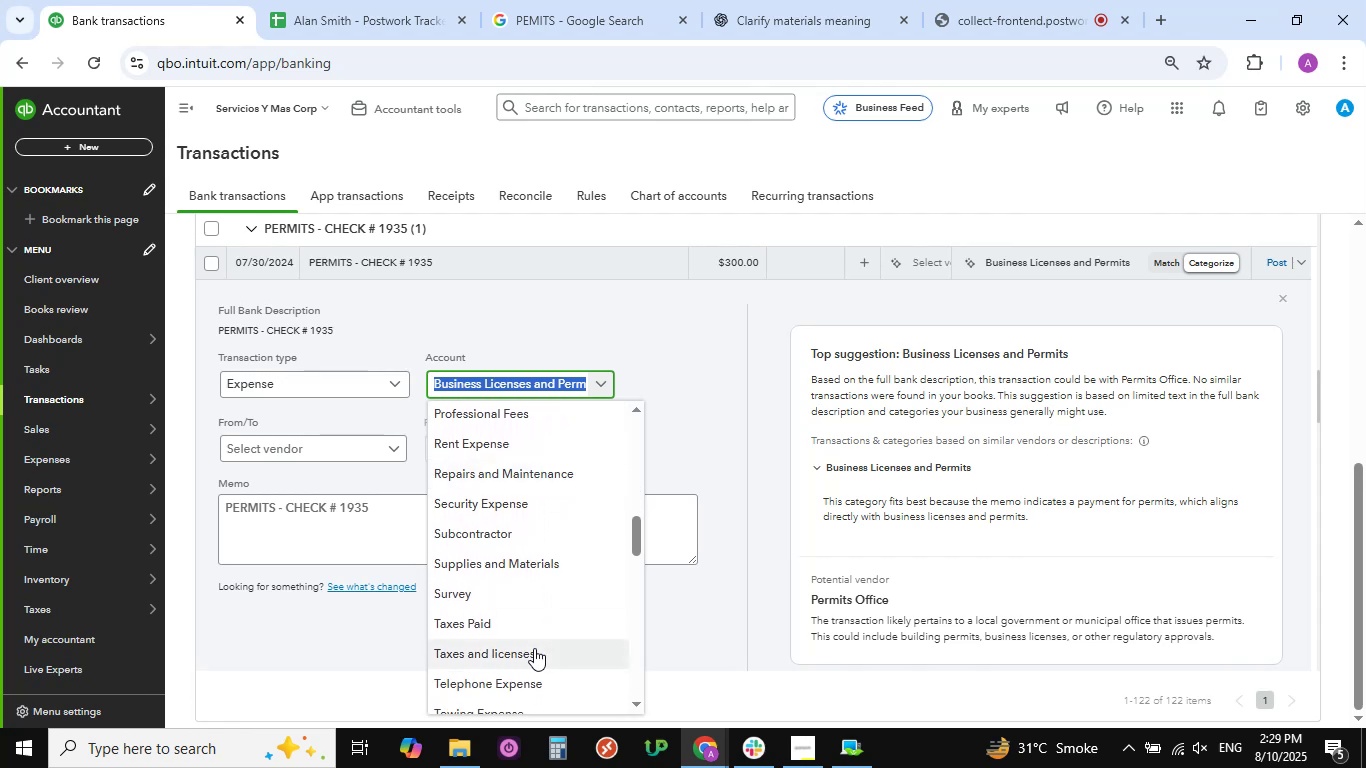 
left_click([534, 648])
 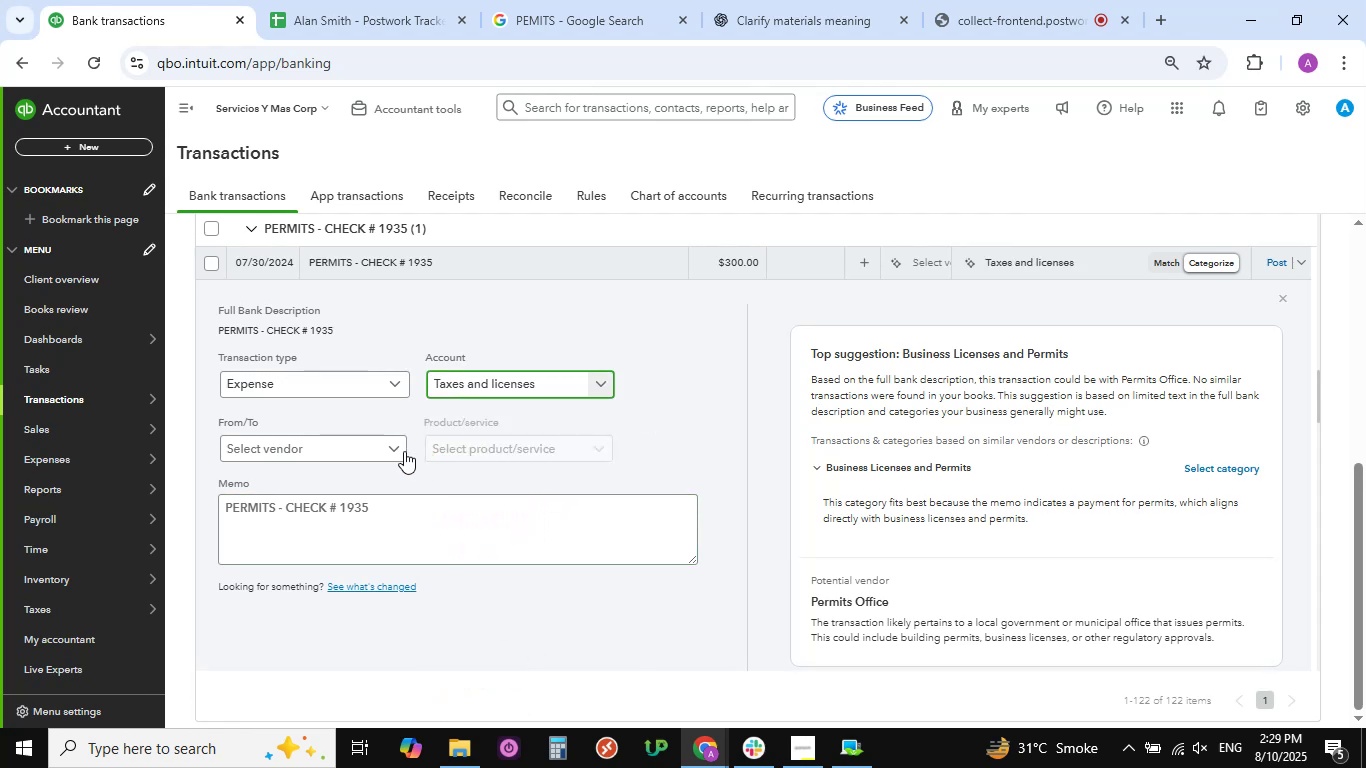 
left_click([395, 444])
 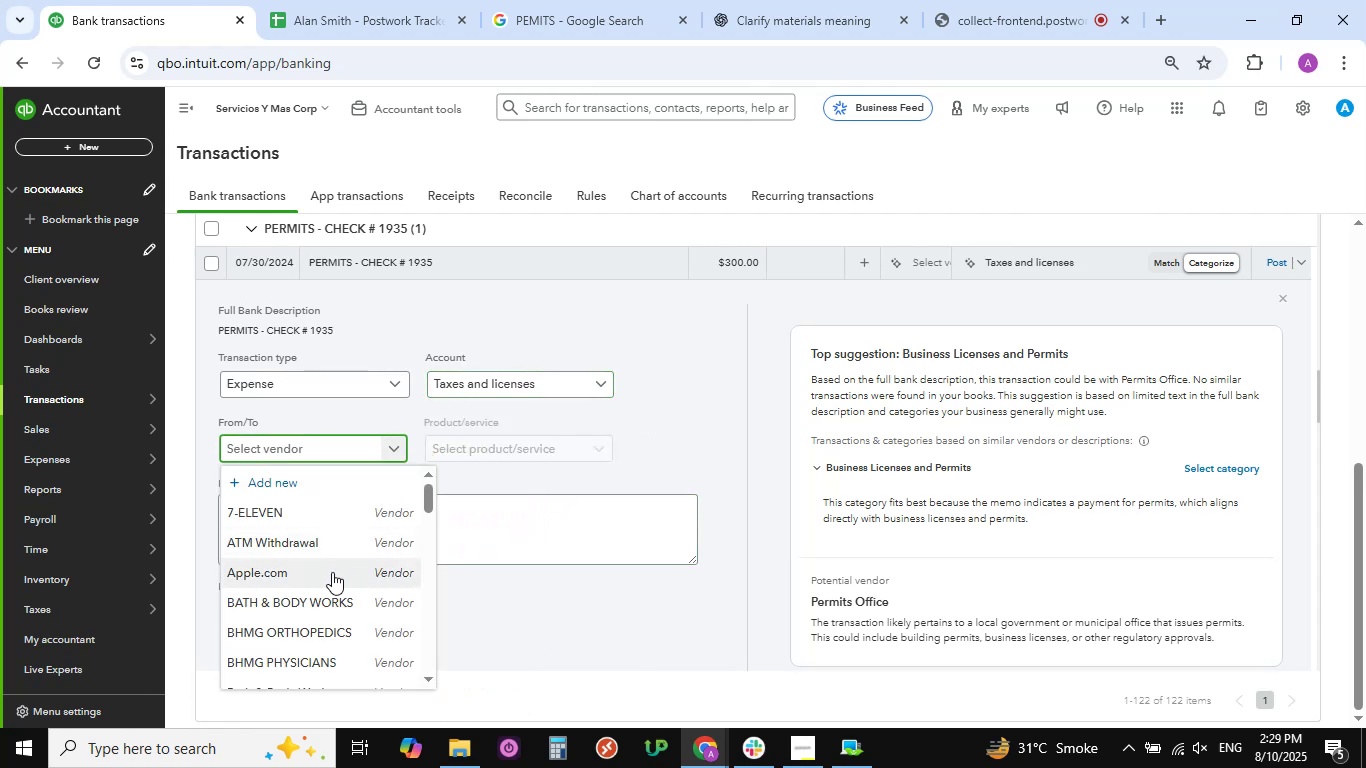 
scroll: coordinate [322, 571], scroll_direction: down, amount: 16.0
 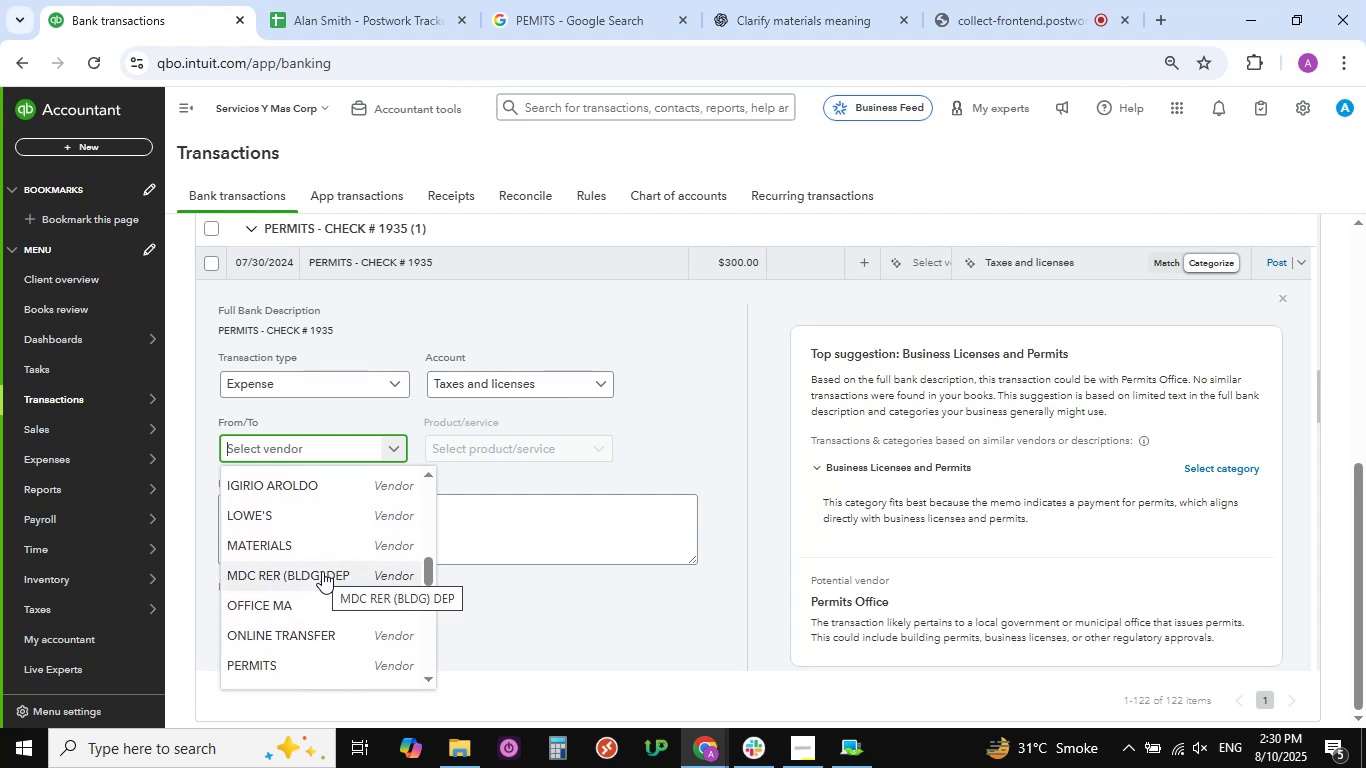 
wait(10.33)
 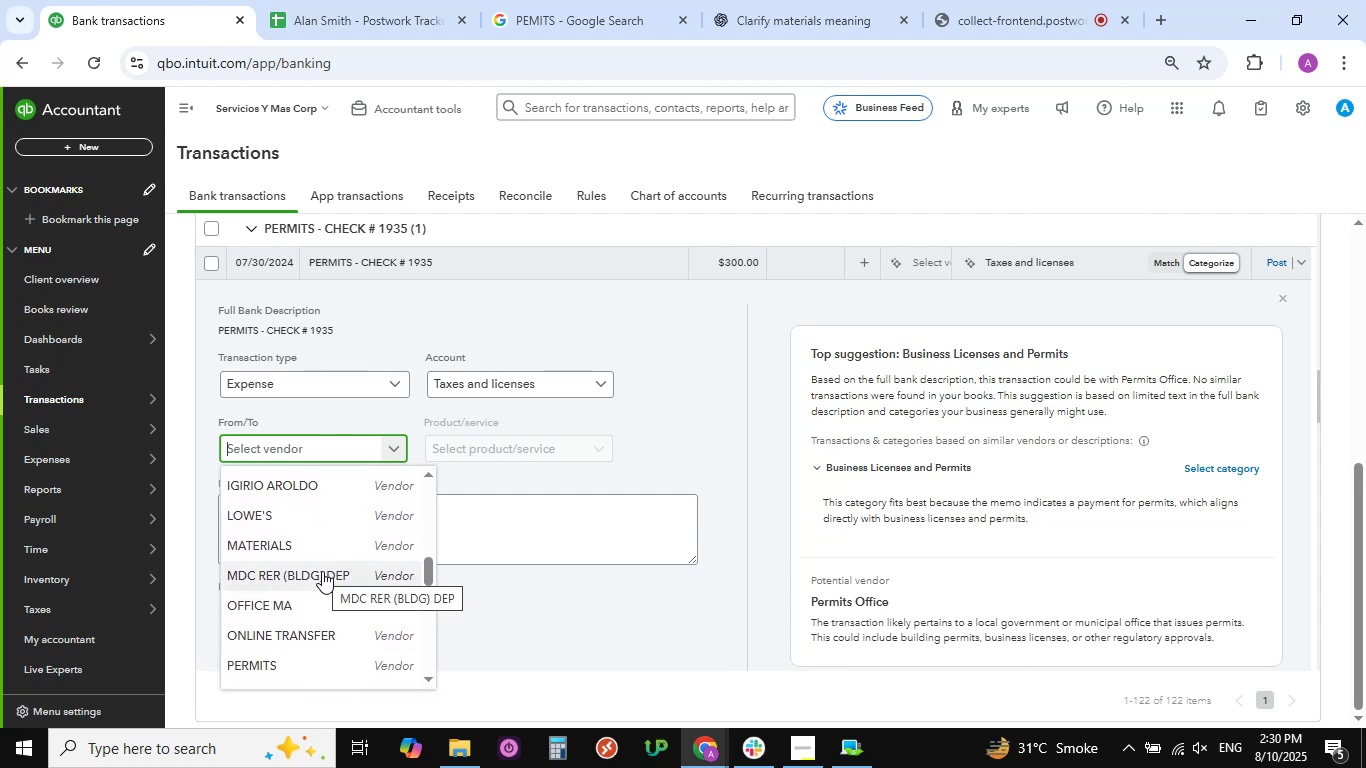 
scroll: coordinate [302, 629], scroll_direction: down, amount: 8.0
 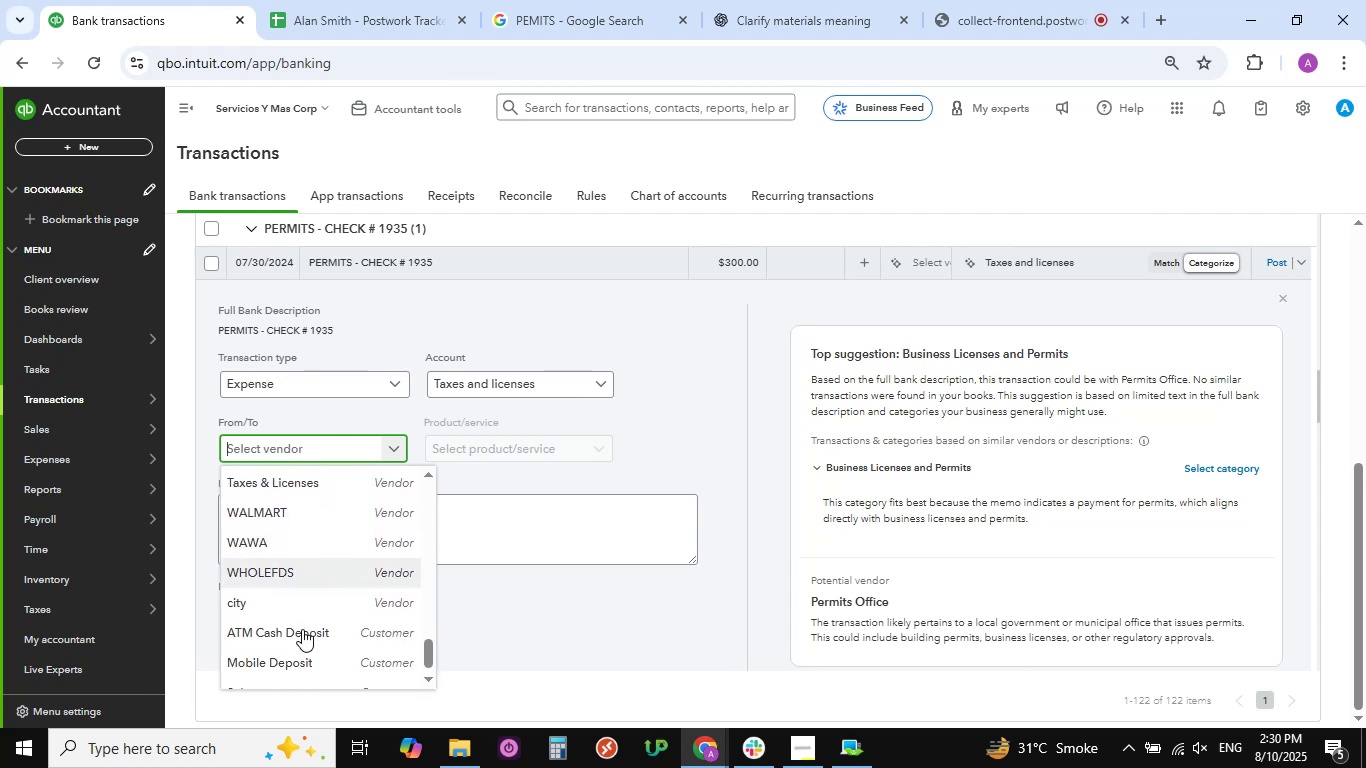 
scroll: coordinate [302, 629], scroll_direction: none, amount: 0.0
 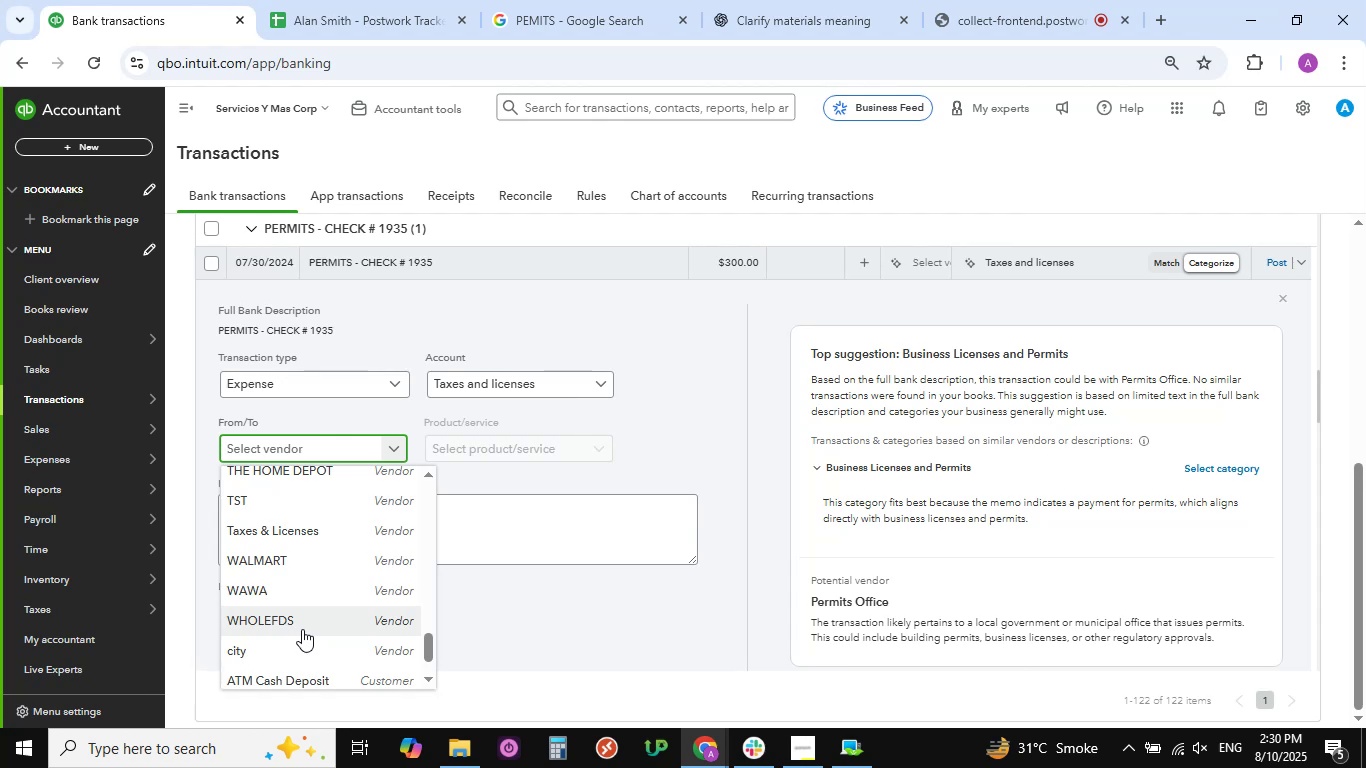 
scroll: coordinate [308, 612], scroll_direction: down, amount: 2.0
 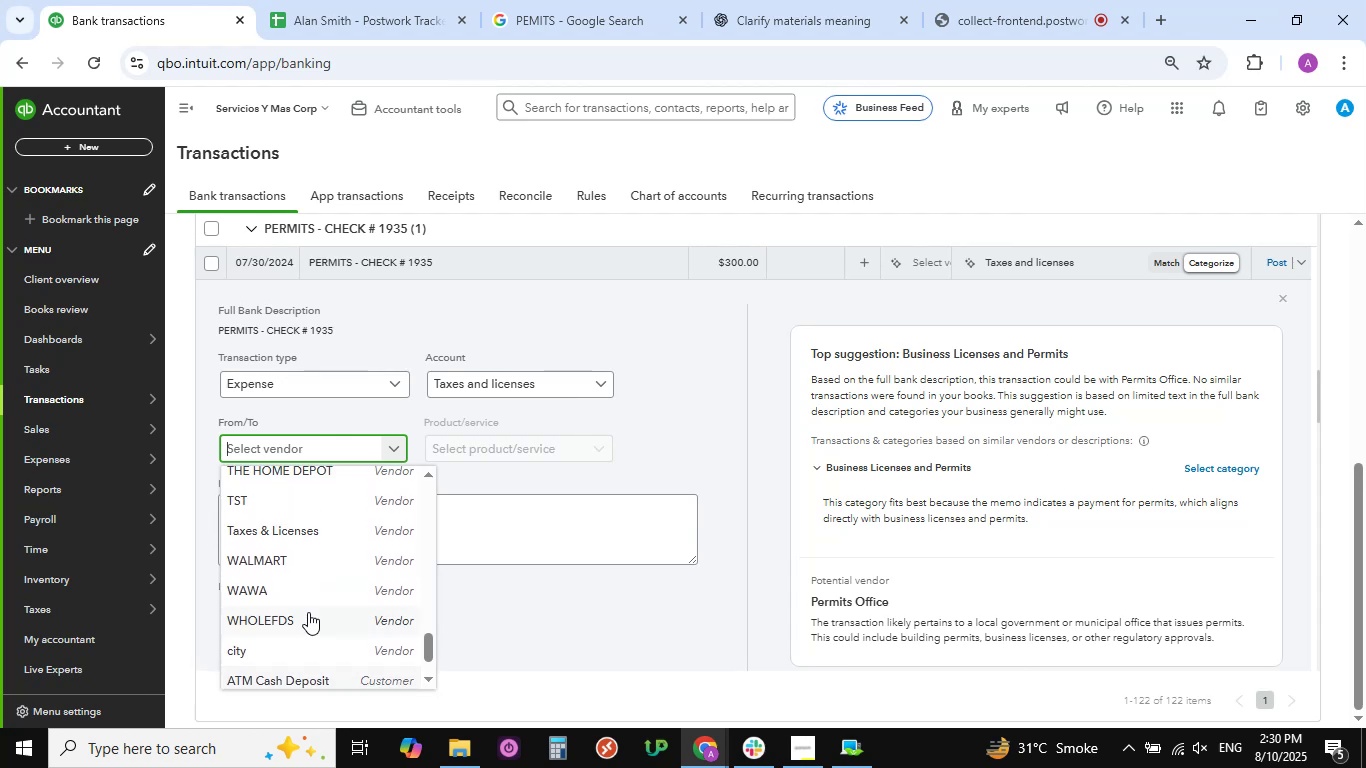 
scroll: coordinate [324, 570], scroll_direction: up, amount: 5.0
 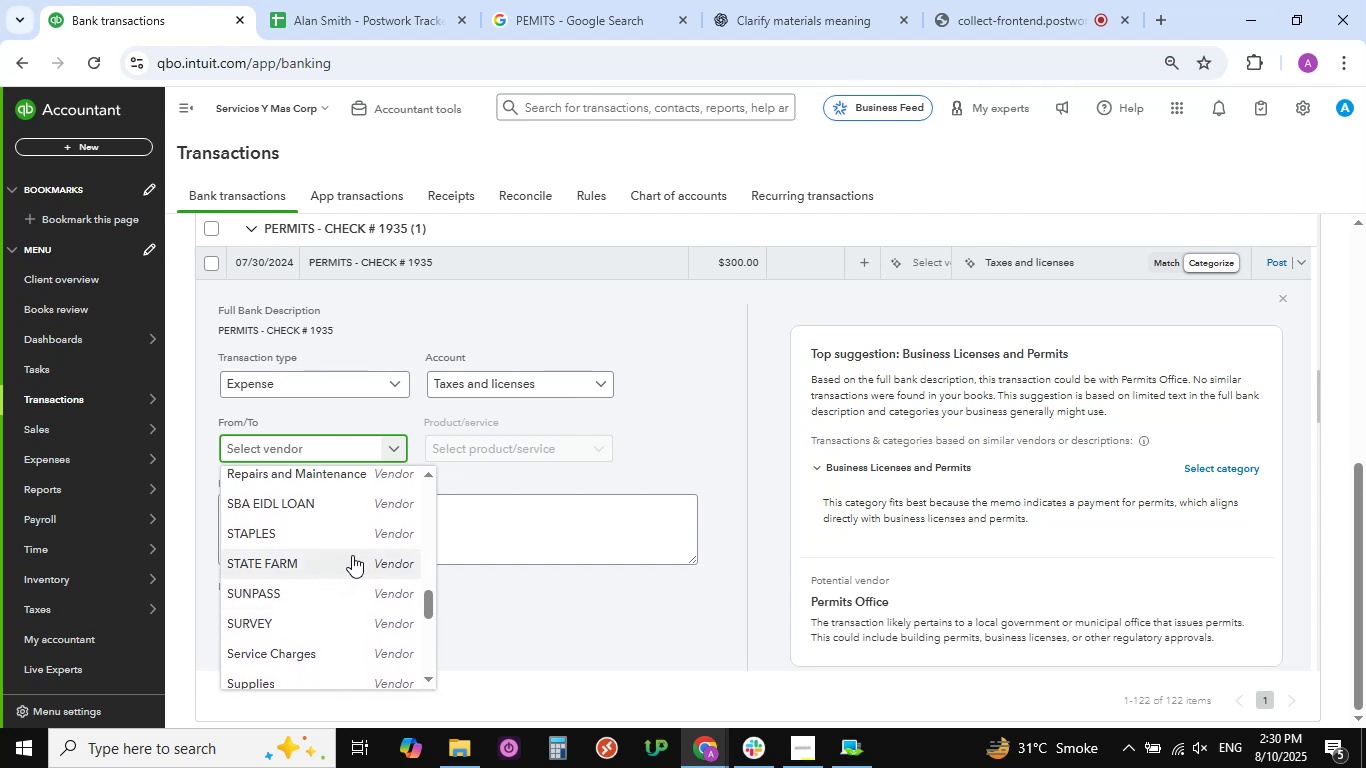 
wait(7.35)
 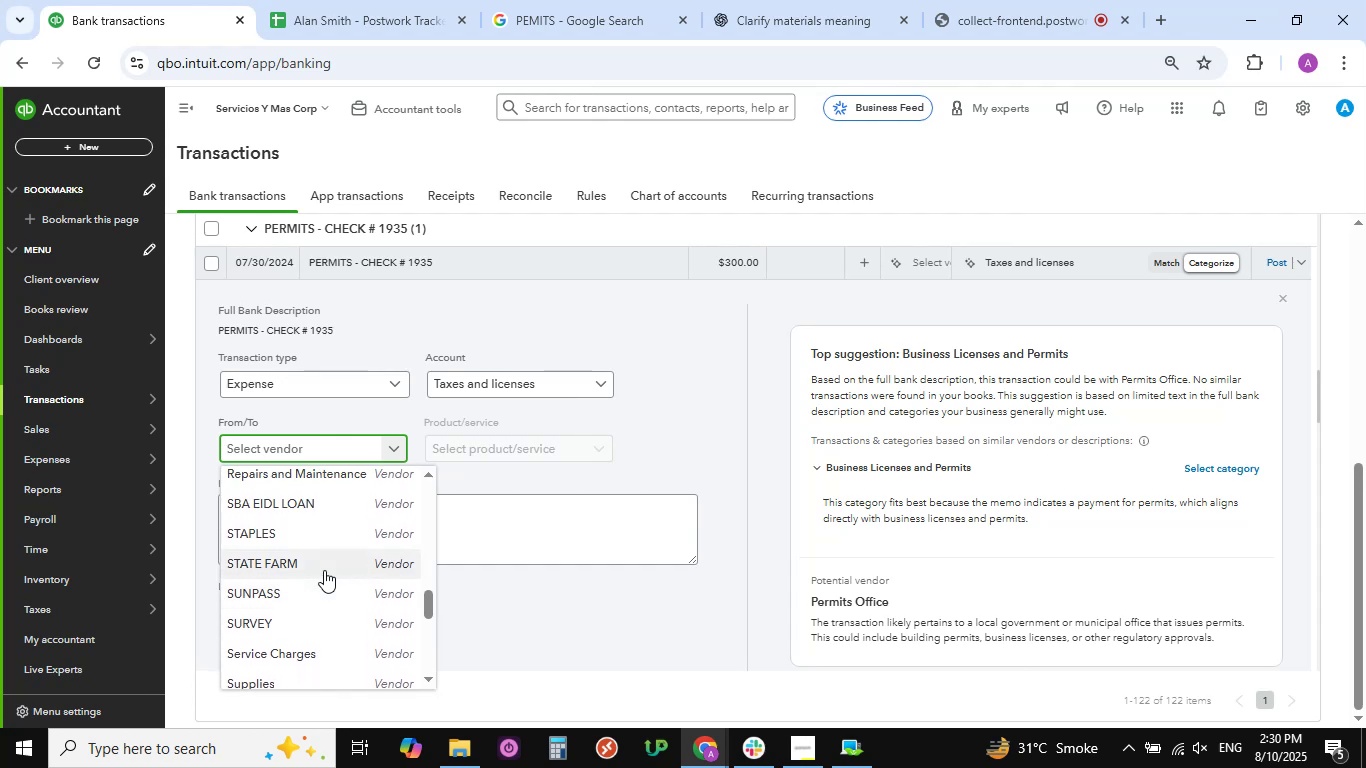 
scroll: coordinate [352, 555], scroll_direction: up, amount: 1.0
 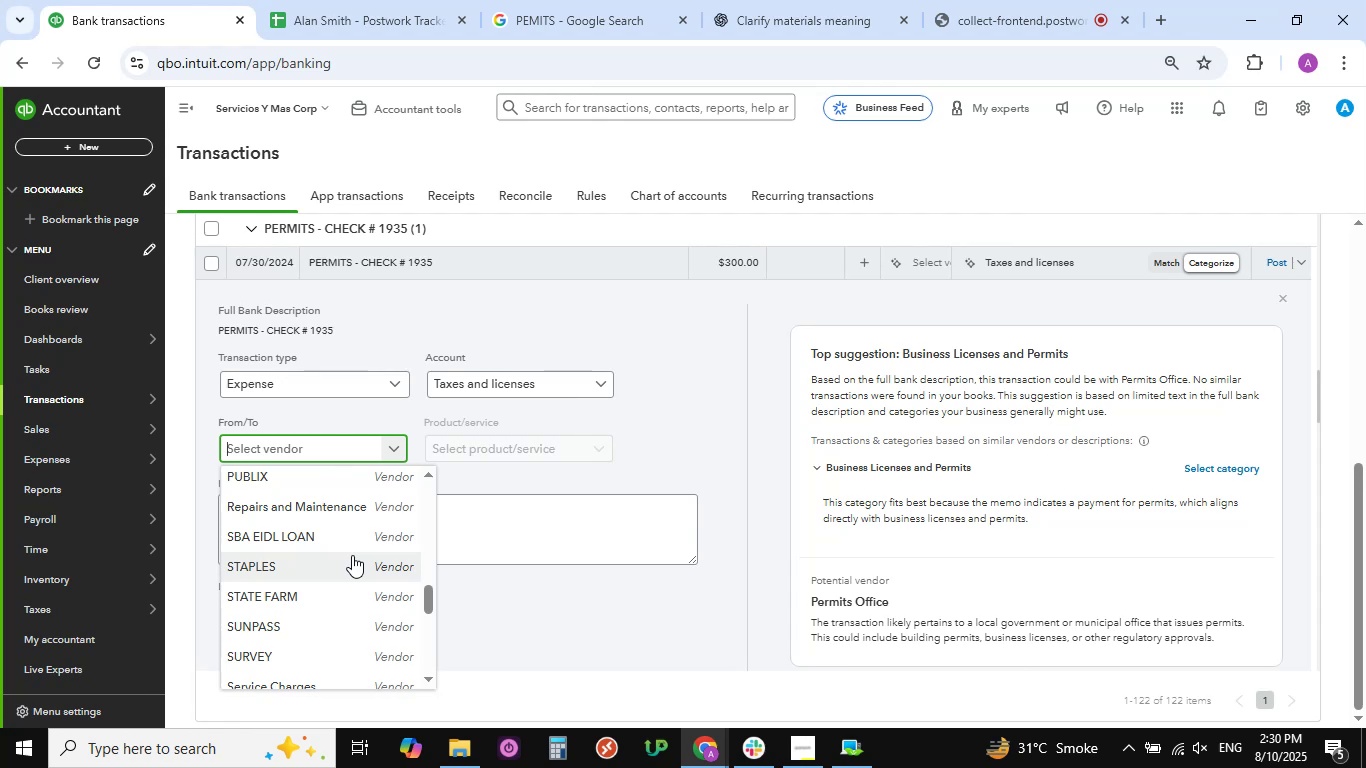 
scroll: coordinate [352, 555], scroll_direction: down, amount: 4.0
 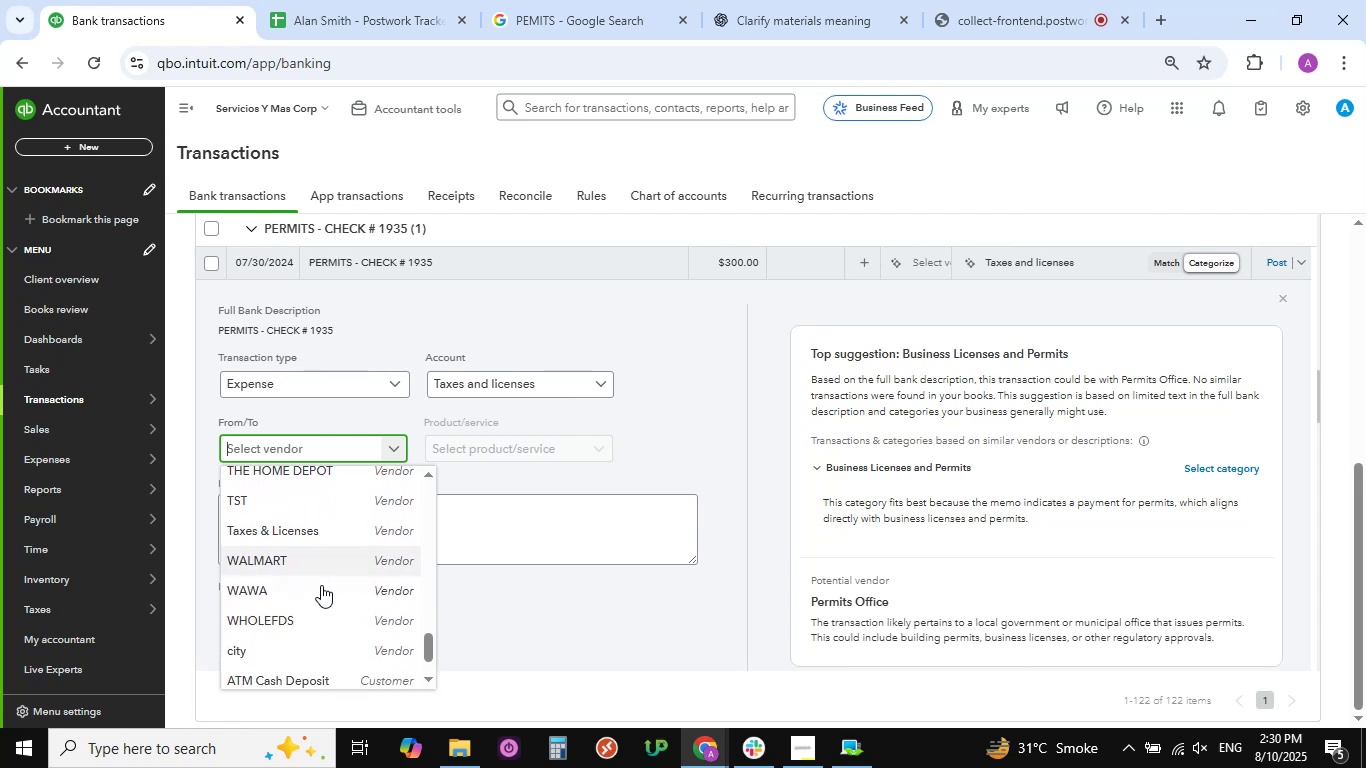 
scroll: coordinate [313, 602], scroll_direction: up, amount: 10.0
 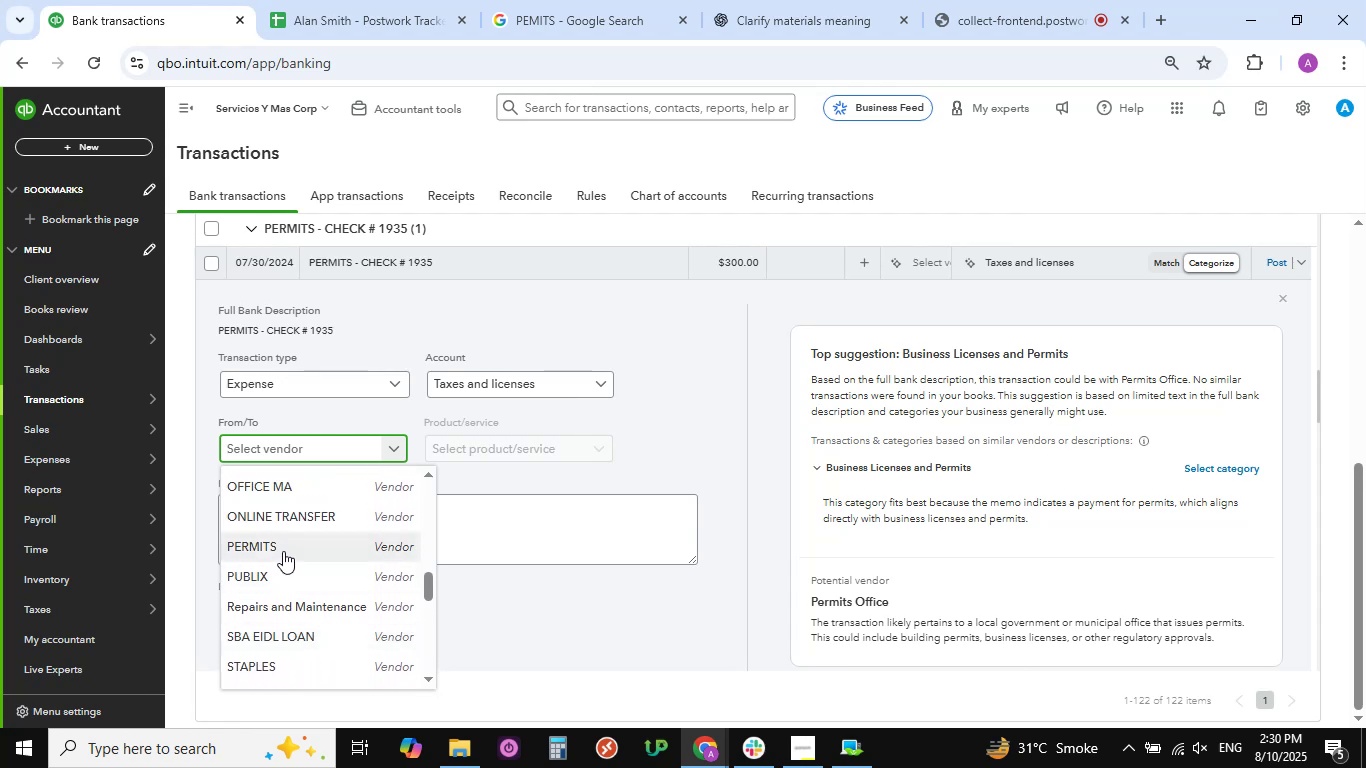 
left_click([281, 545])
 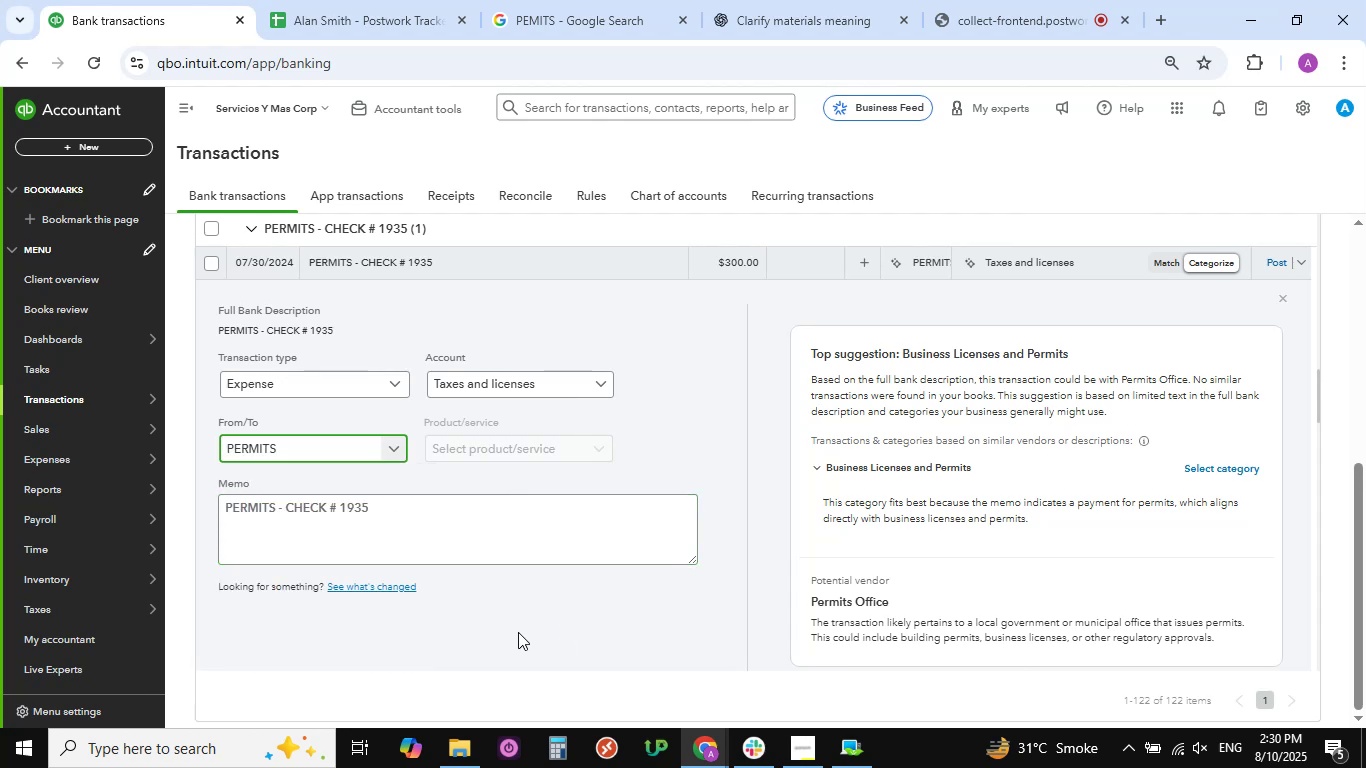 
scroll: coordinate [518, 632], scroll_direction: down, amount: 7.0
 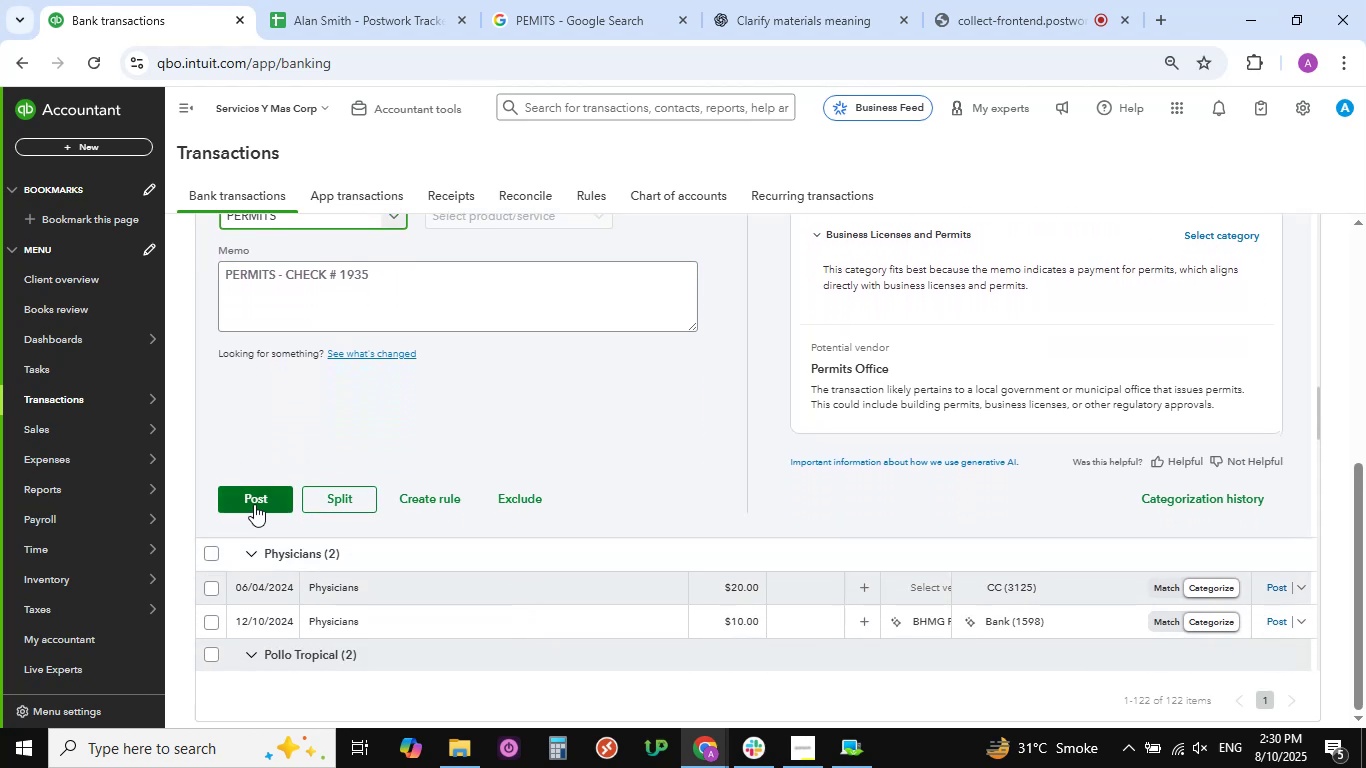 
left_click([254, 500])
 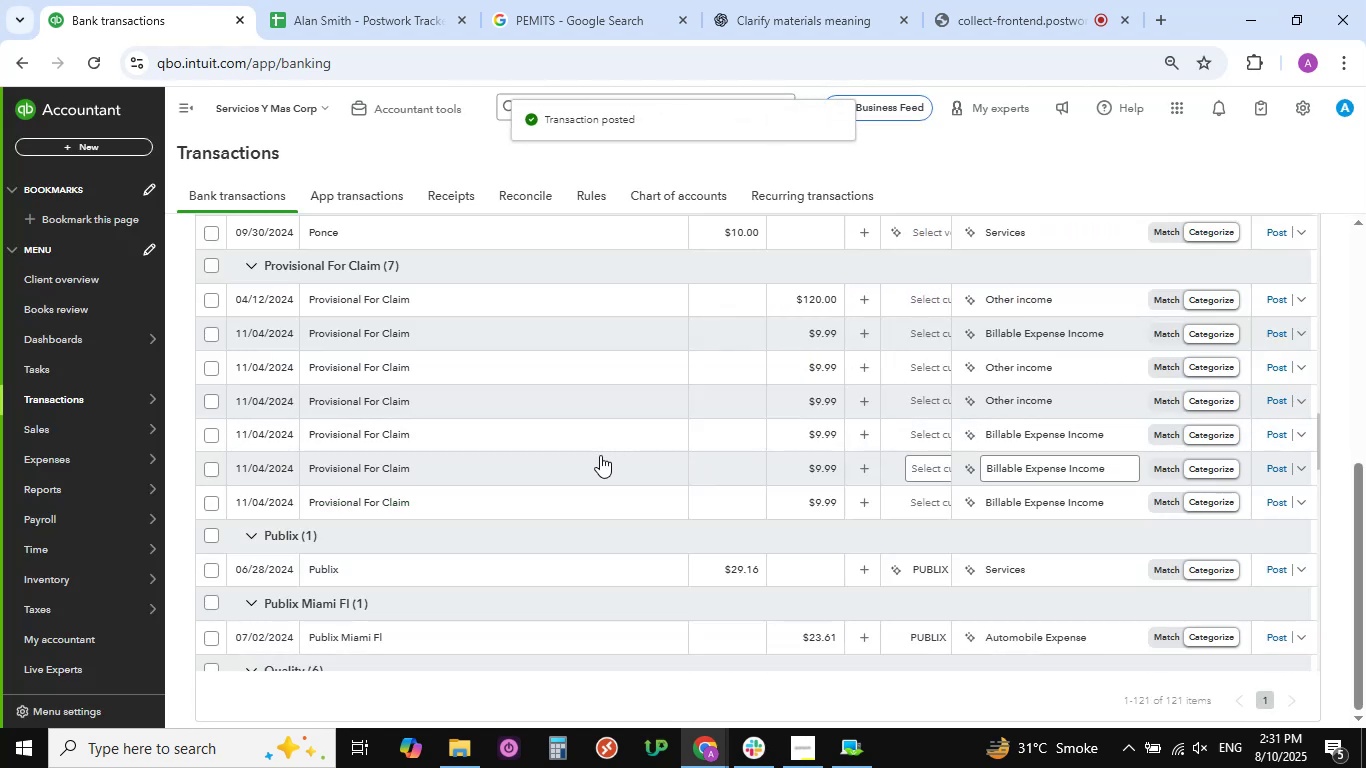 
scroll: coordinate [528, 520], scroll_direction: up, amount: 19.0
 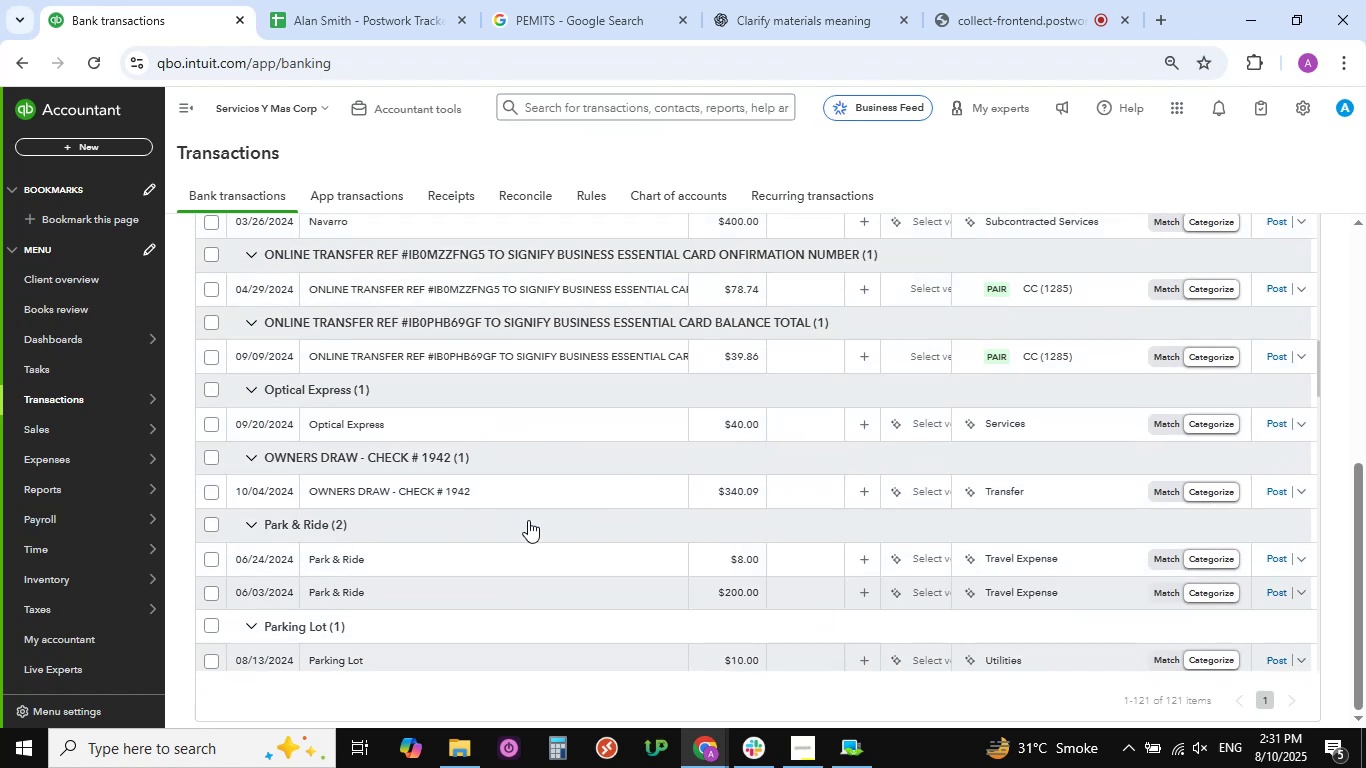 
scroll: coordinate [528, 520], scroll_direction: down, amount: 16.0
 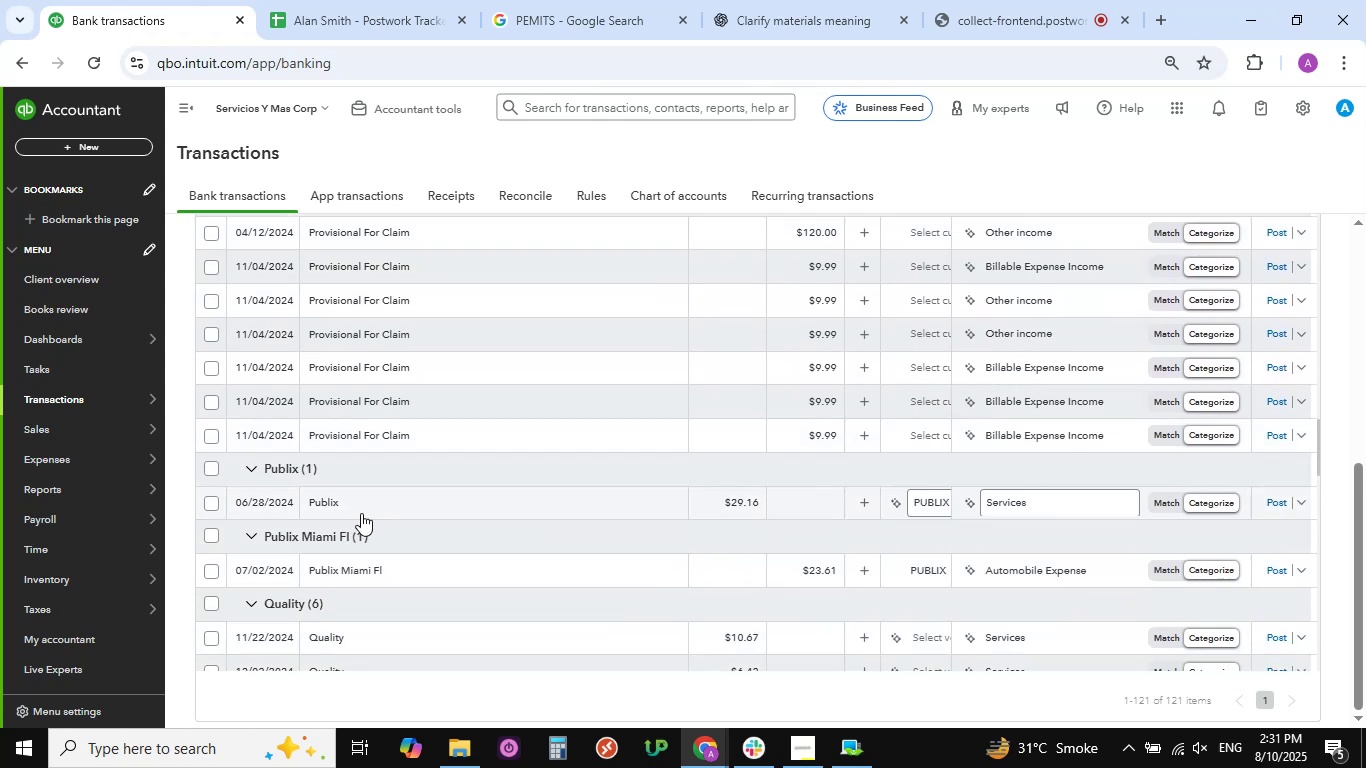 
left_click([368, 505])
 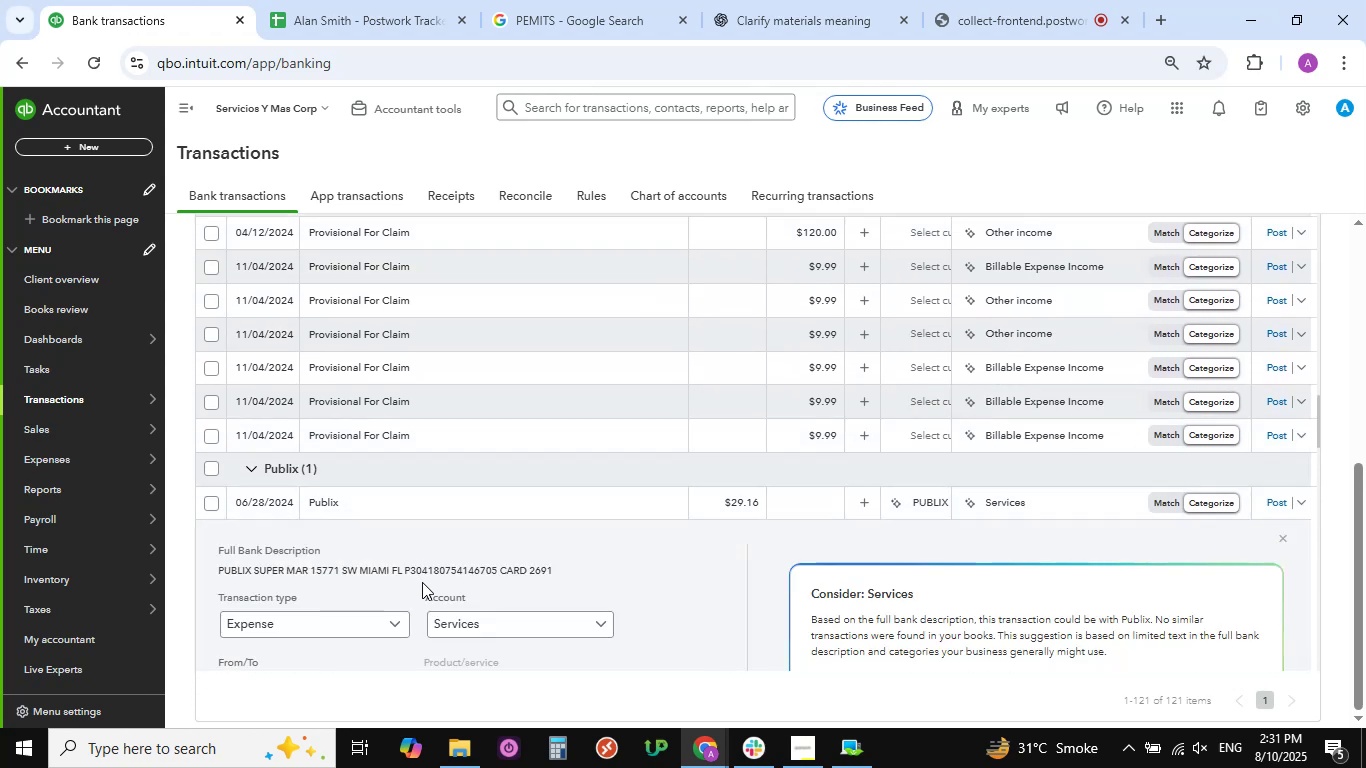 
scroll: coordinate [616, 635], scroll_direction: down, amount: 3.0
 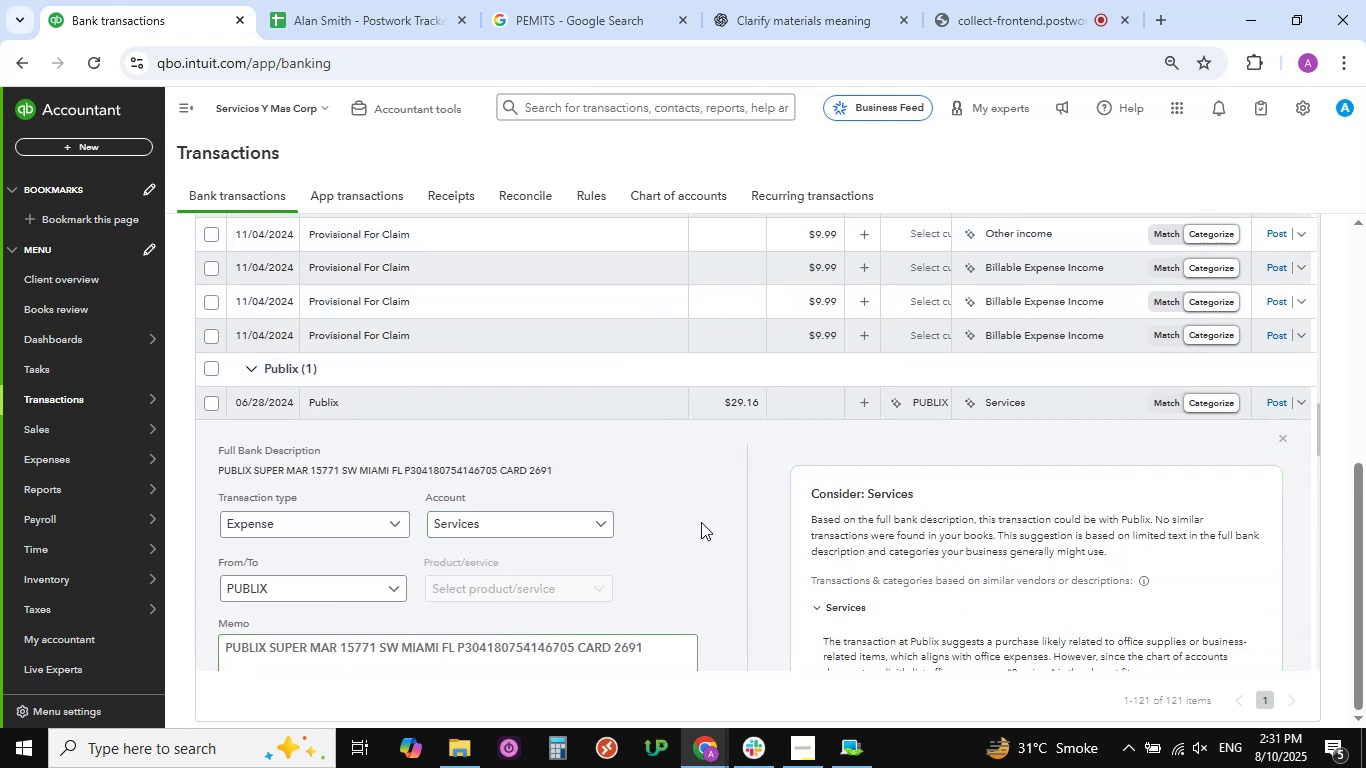 
left_click([608, 525])
 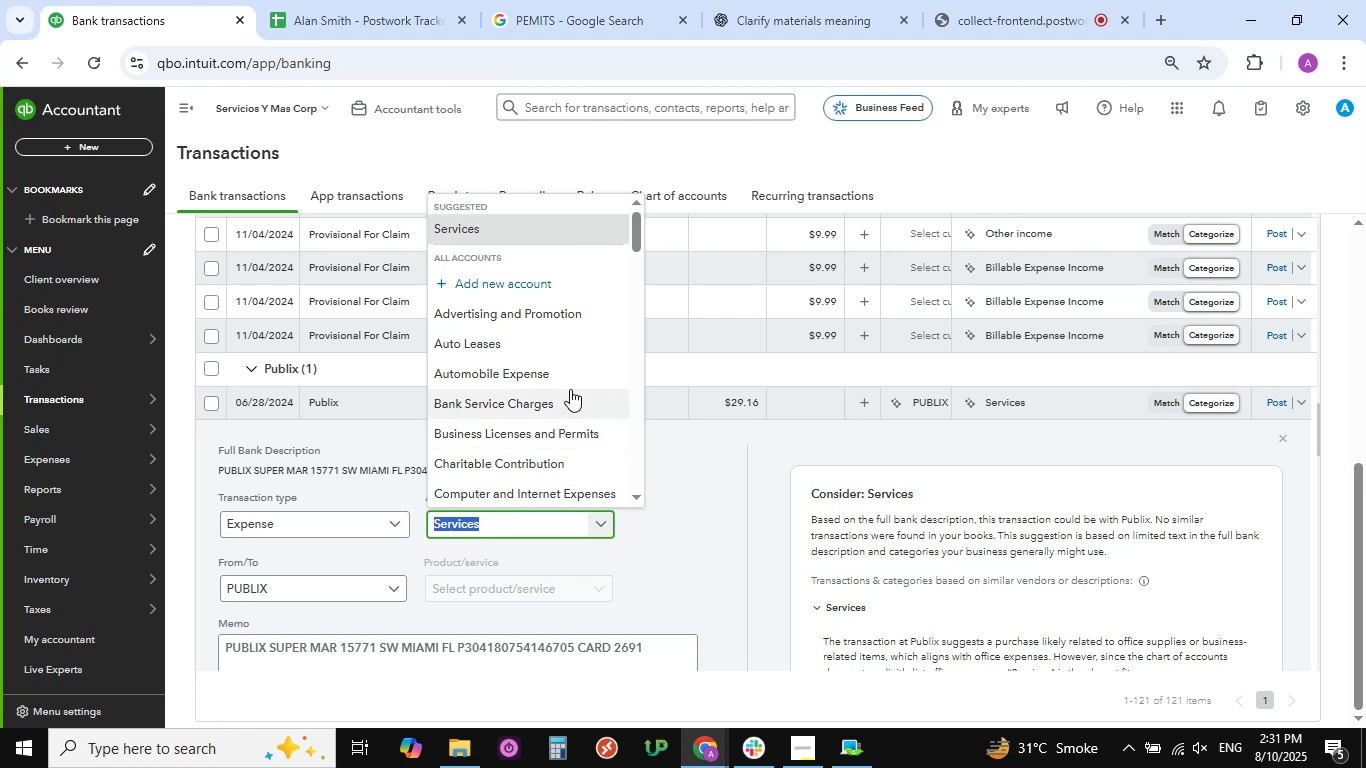 
scroll: coordinate [570, 385], scroll_direction: down, amount: 12.0
 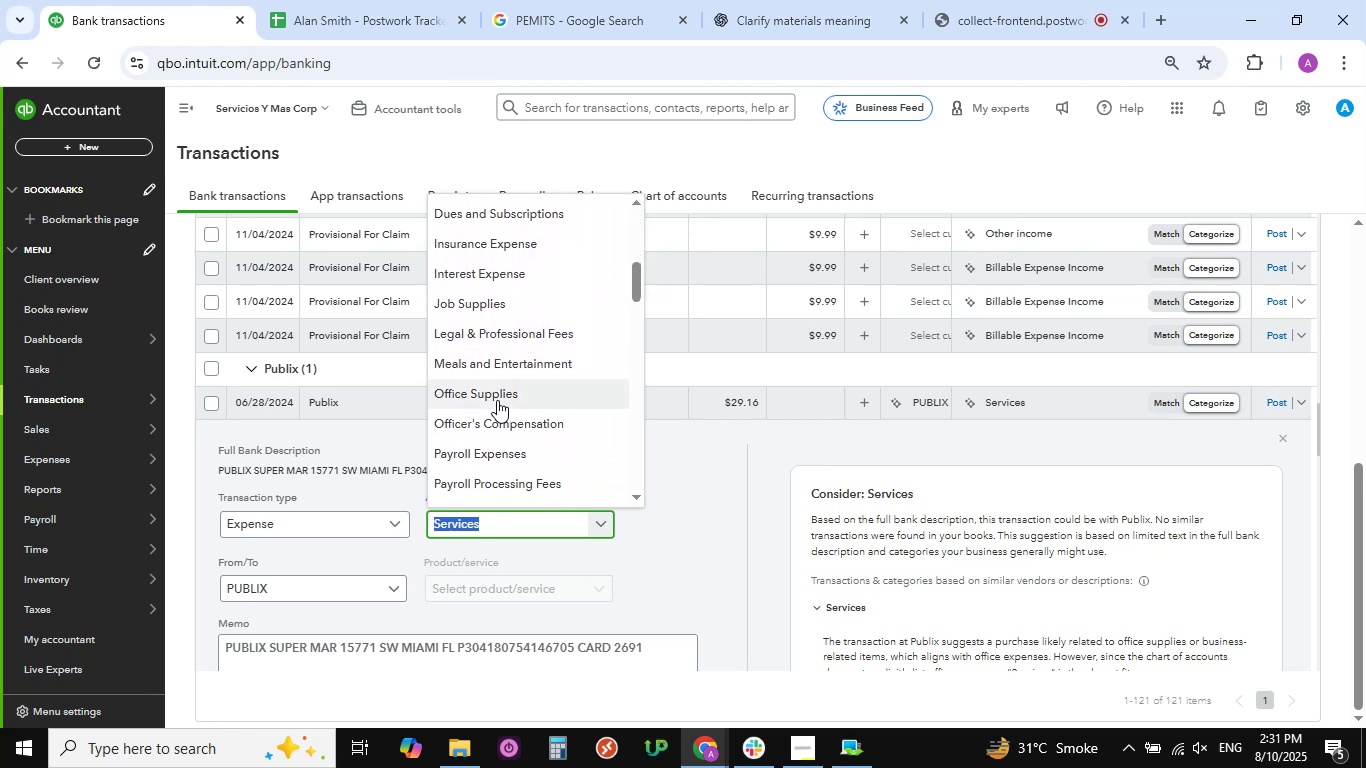 
left_click([497, 400])
 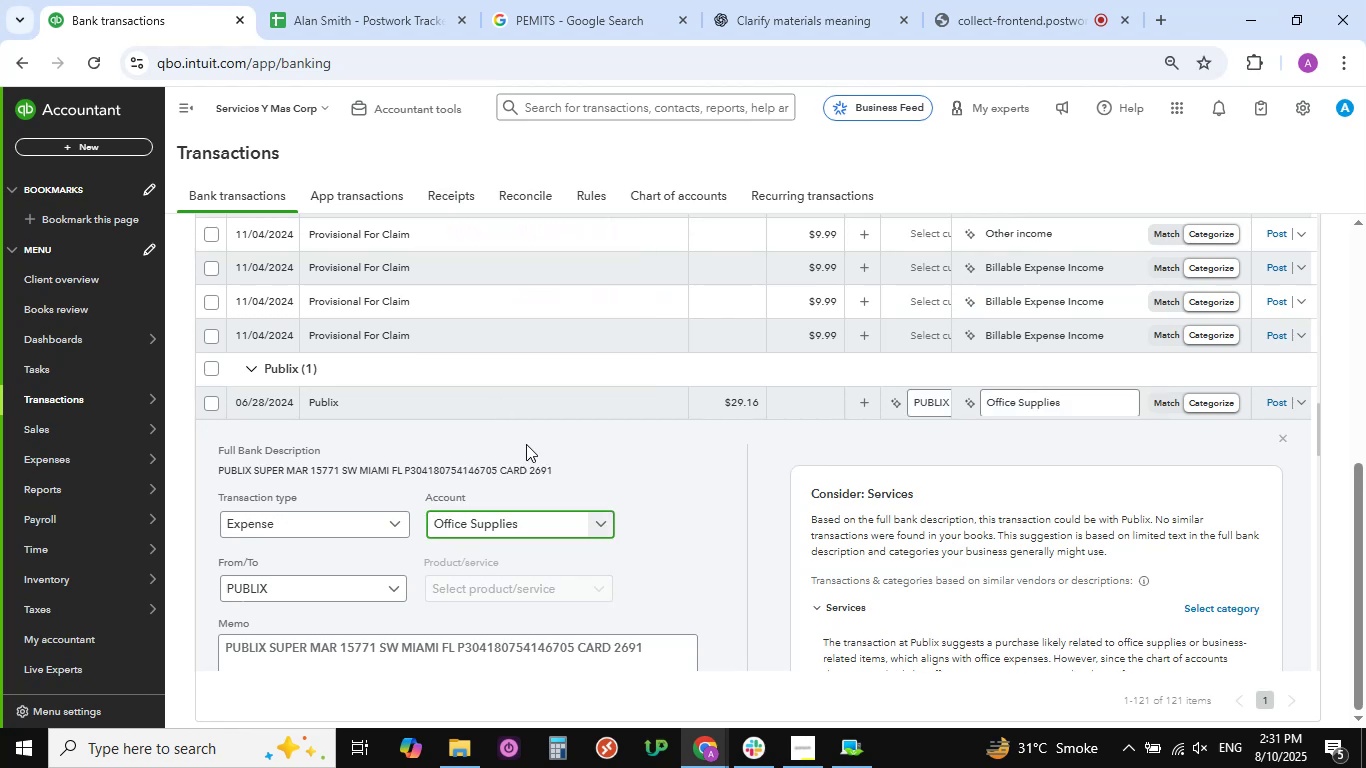 
scroll: coordinate [404, 493], scroll_direction: down, amount: 11.0
 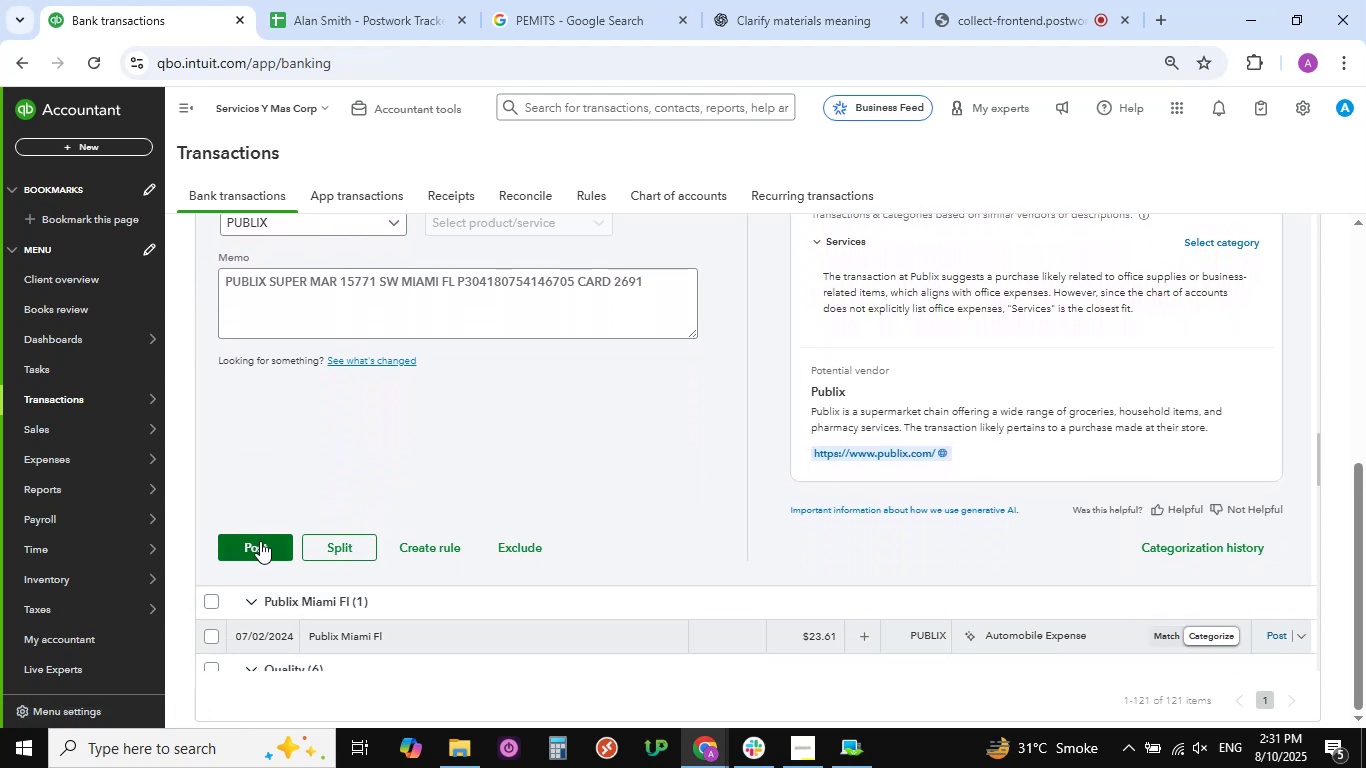 
left_click([260, 541])
 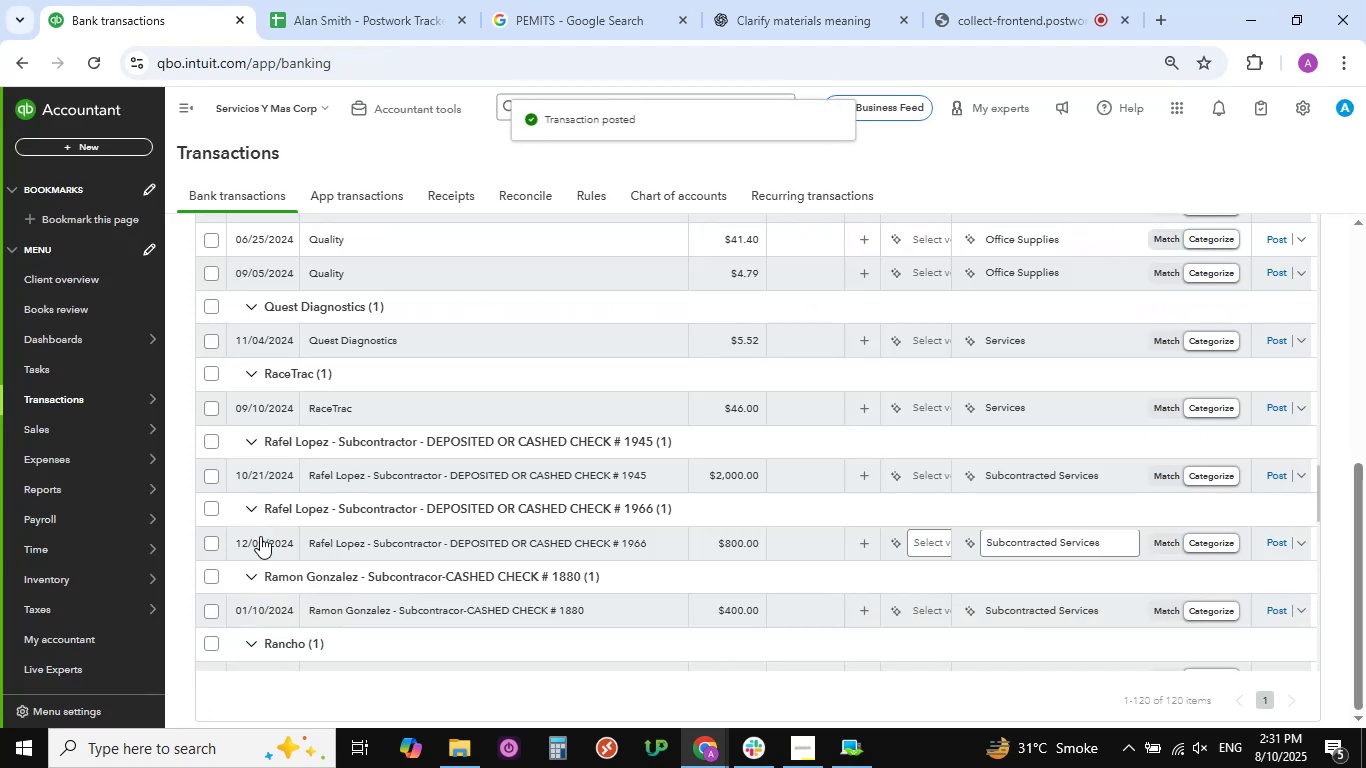 
scroll: coordinate [407, 400], scroll_direction: up, amount: 1.0
 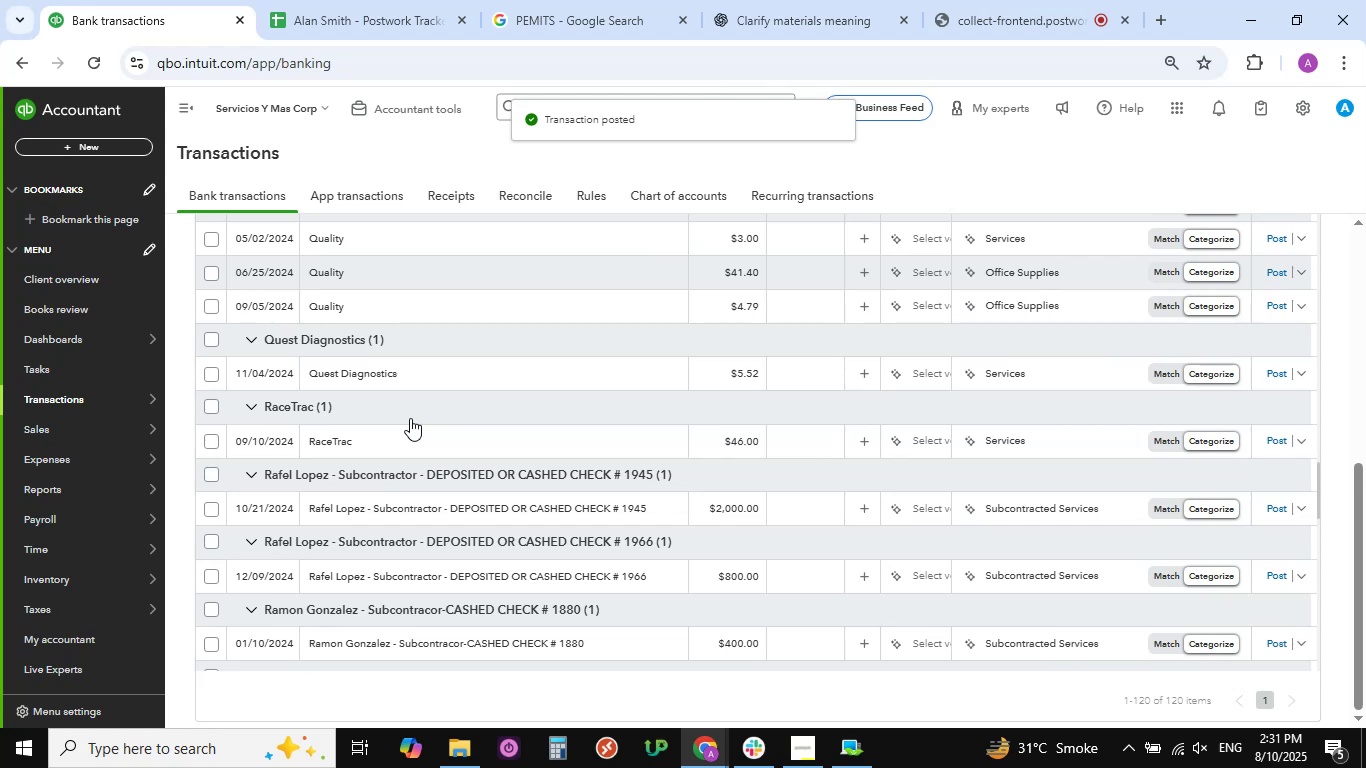 
scroll: coordinate [411, 429], scroll_direction: down, amount: 2.0
 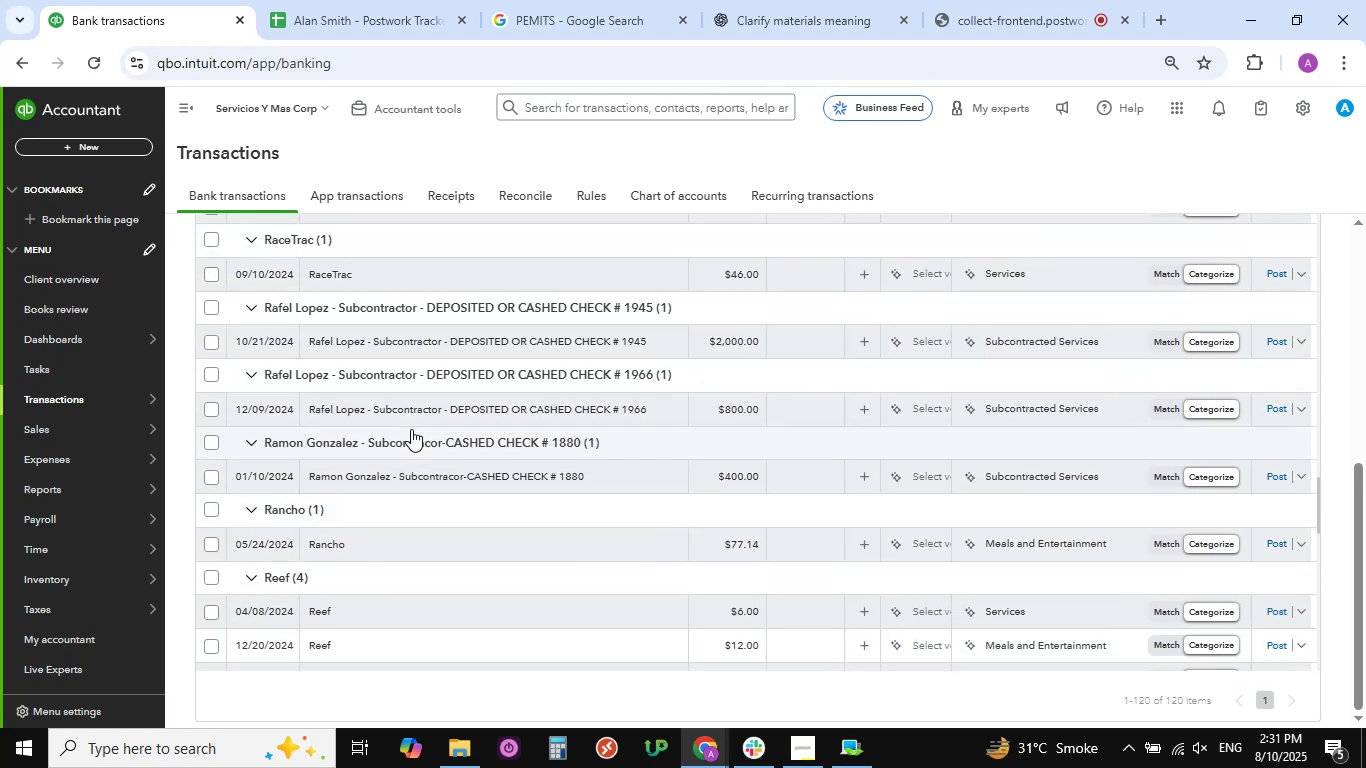 
scroll: coordinate [411, 429], scroll_direction: up, amount: 8.0
 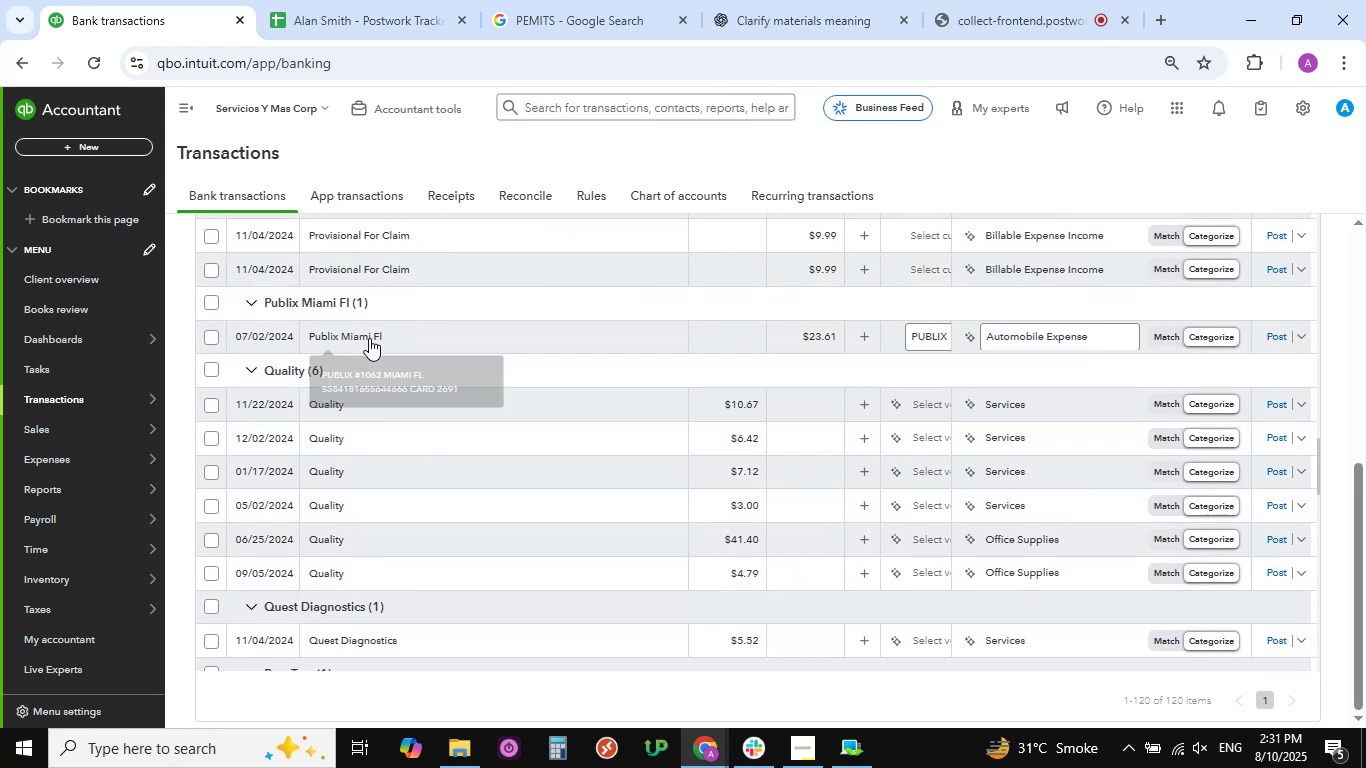 
left_click([368, 335])
 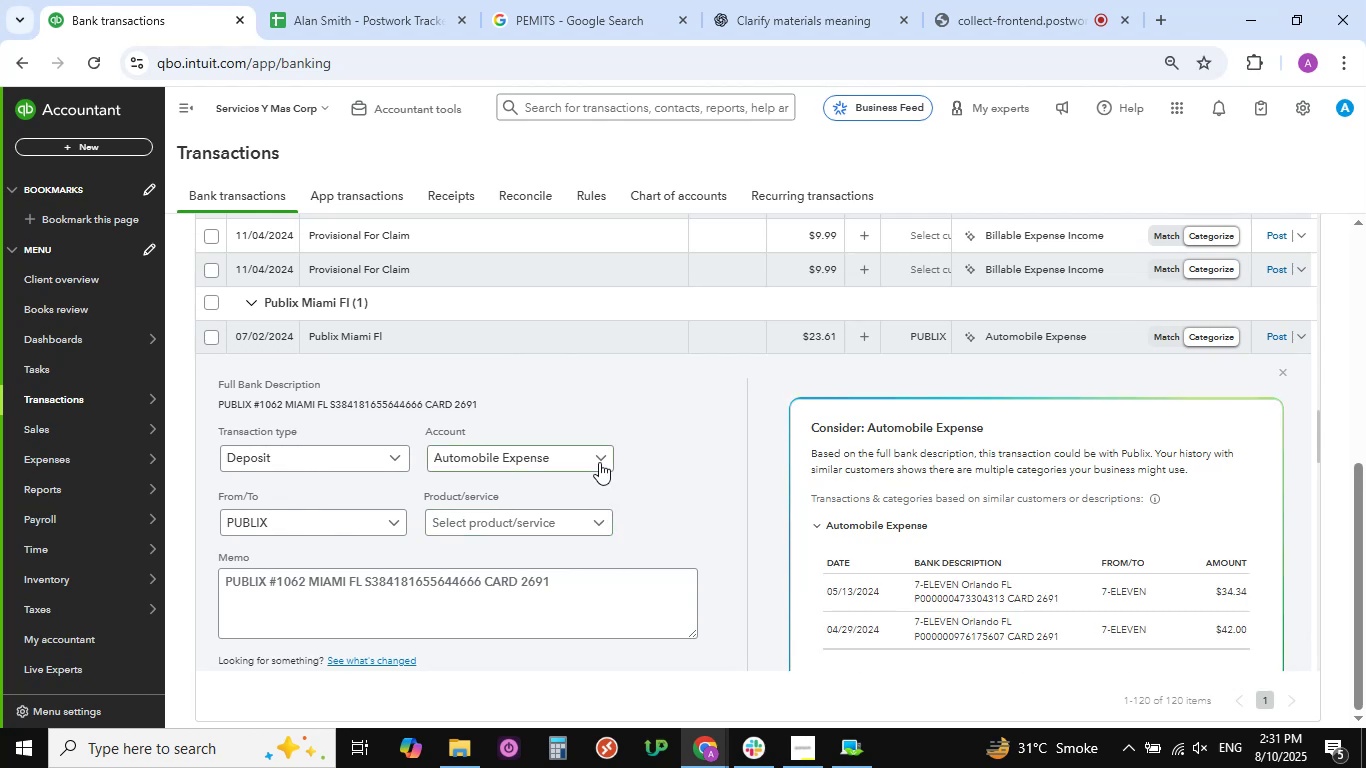 
left_click([601, 459])
 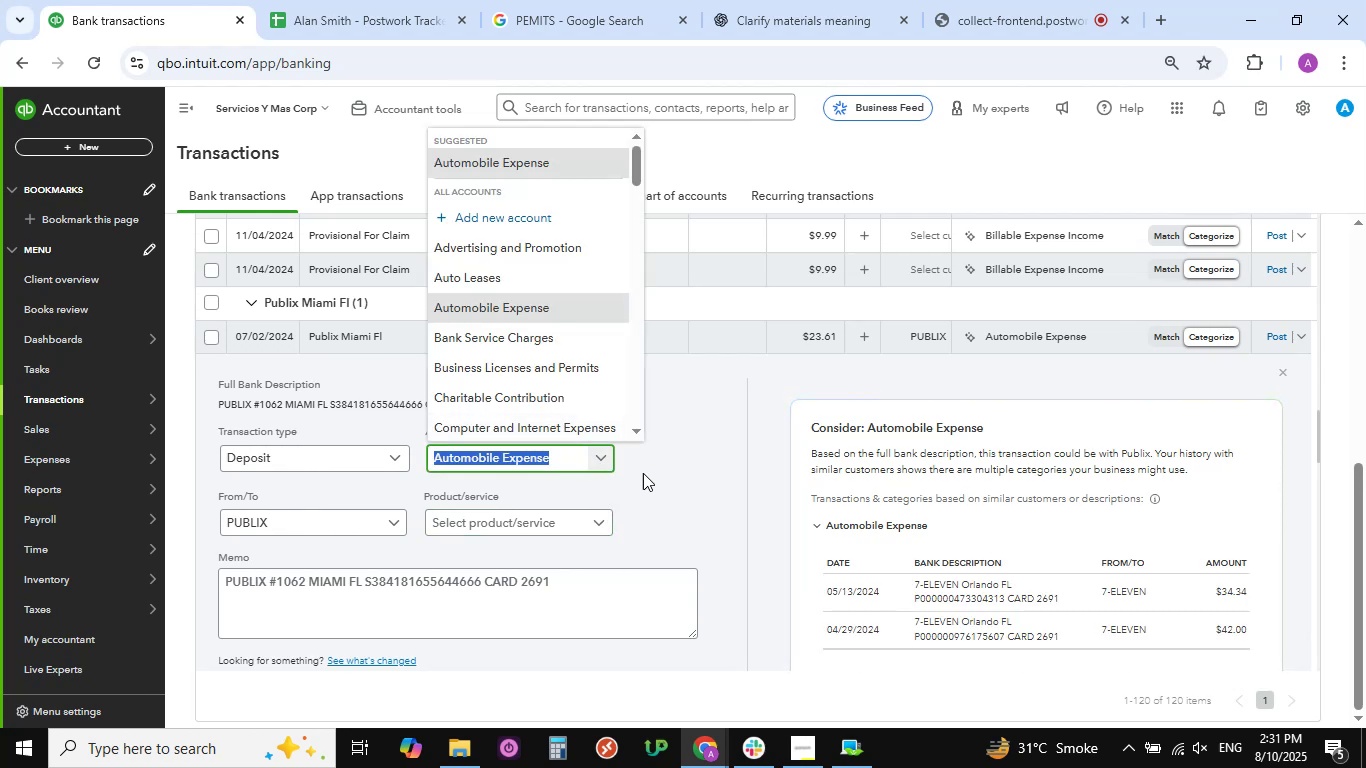 
left_click([660, 471])
 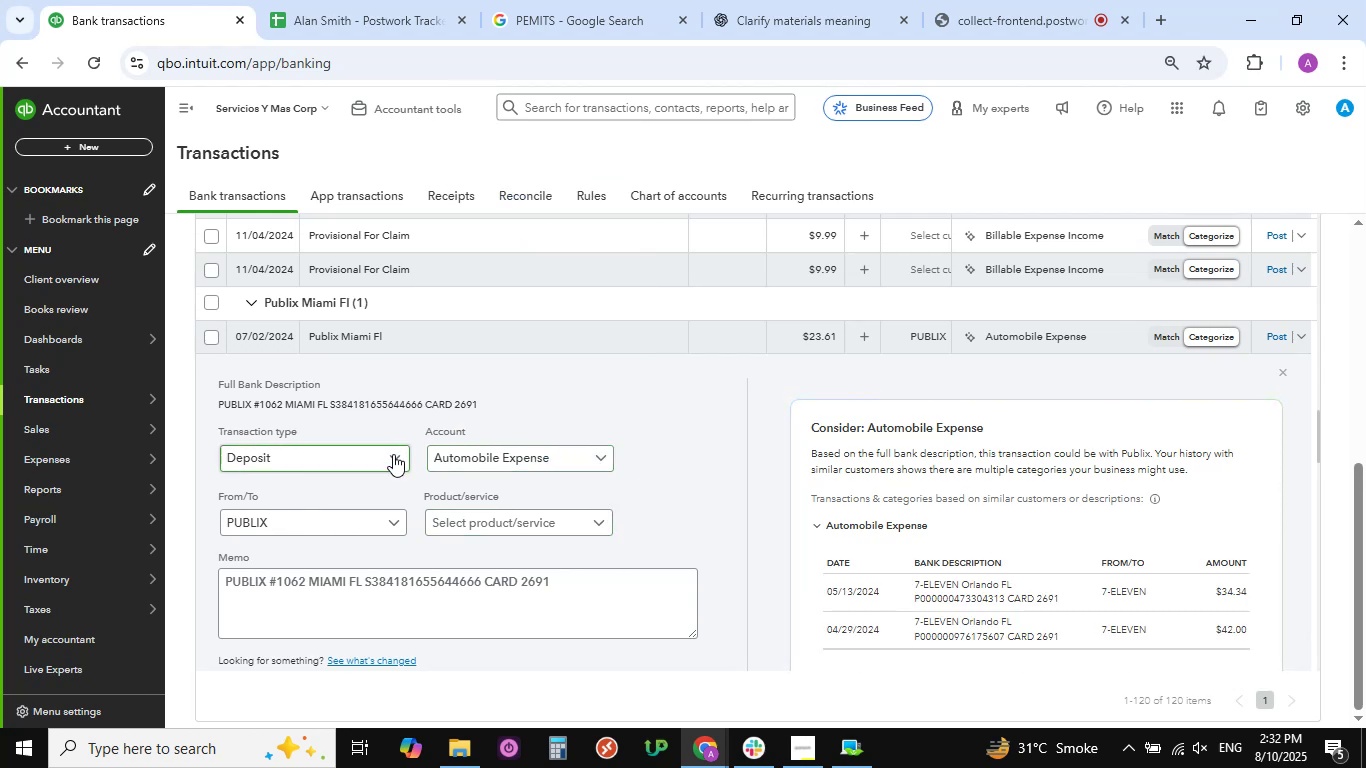 
left_click([398, 456])
 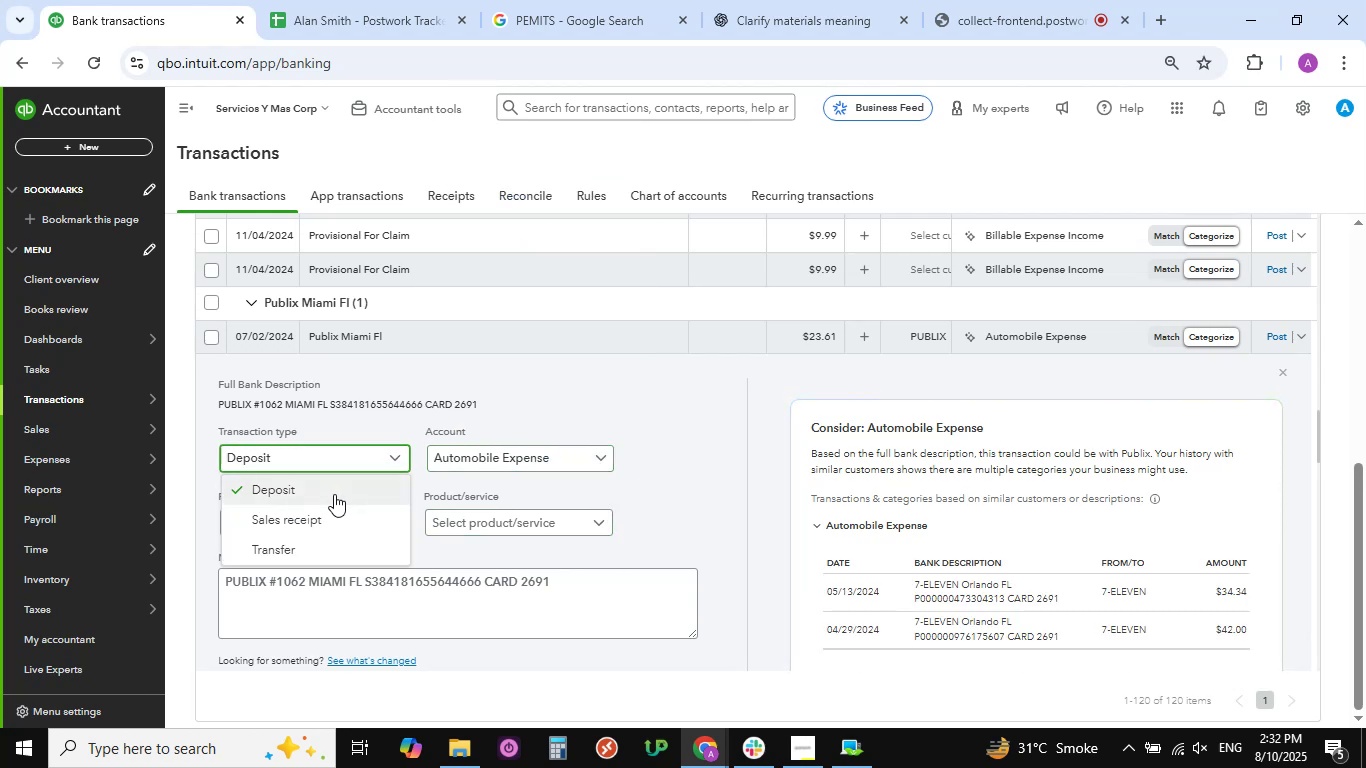 
scroll: coordinate [336, 500], scroll_direction: up, amount: 3.0
 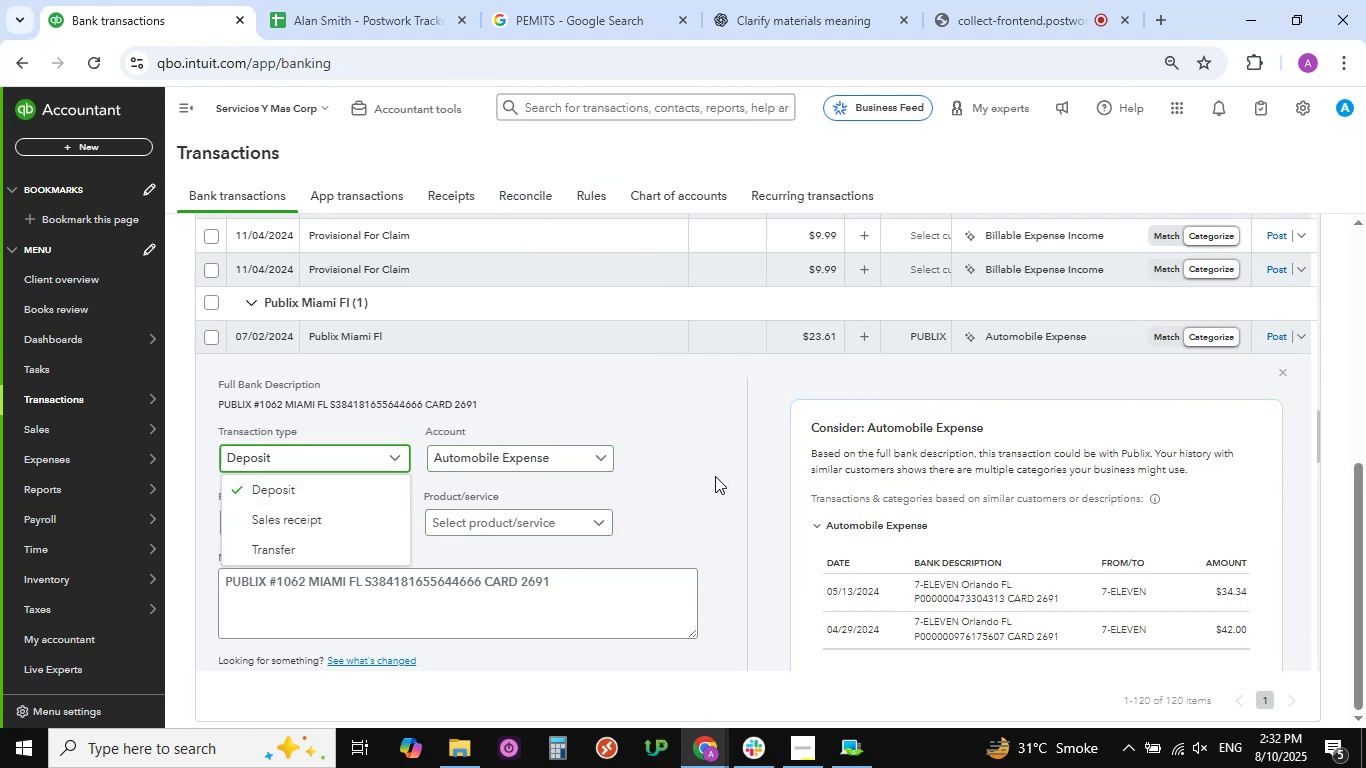 
left_click([713, 477])
 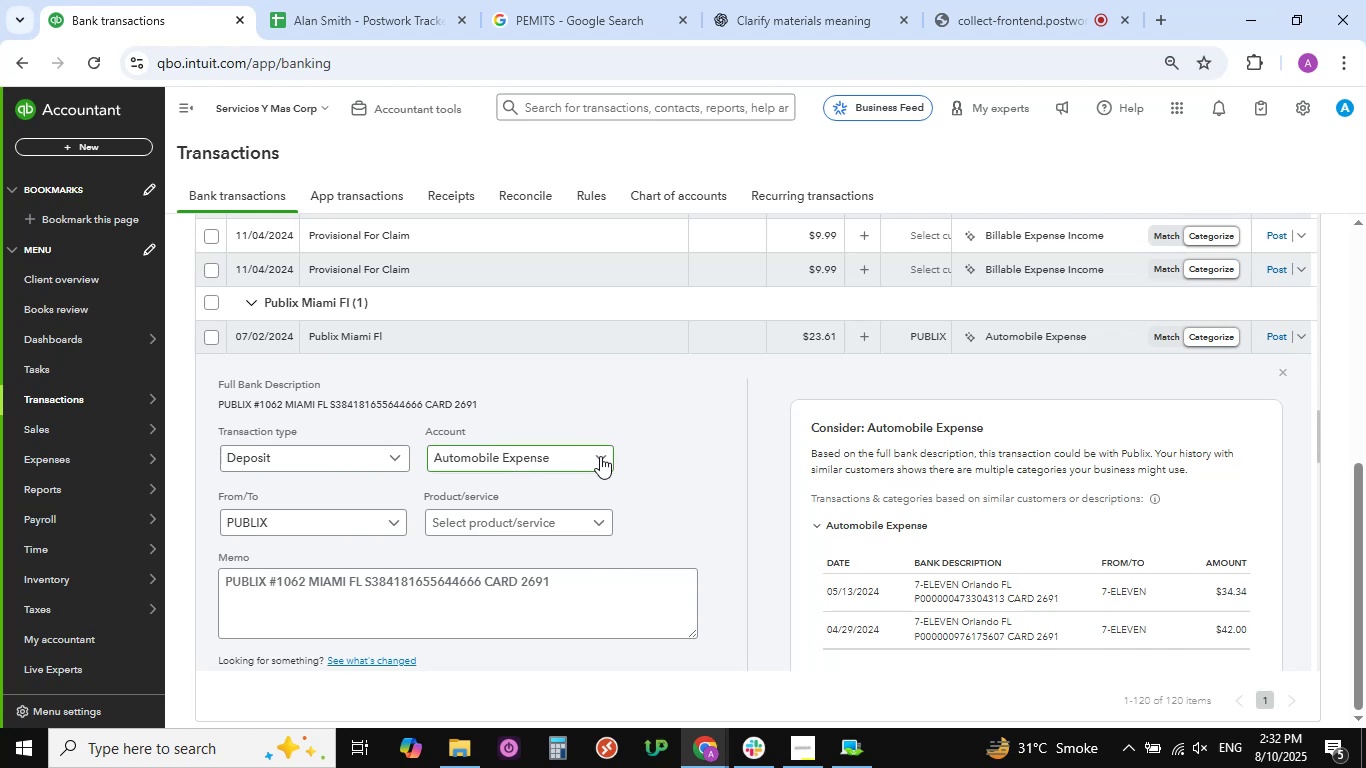 
left_click([600, 456])
 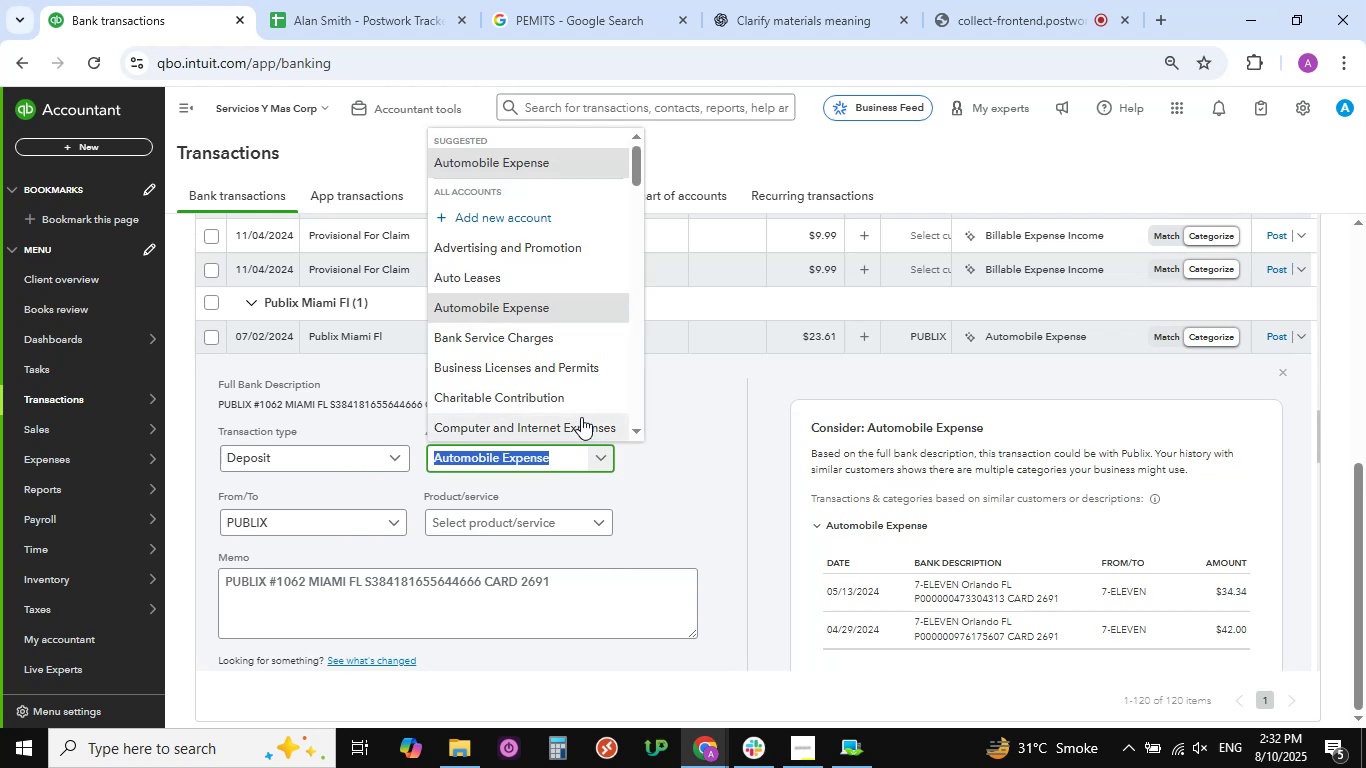 
scroll: coordinate [580, 391], scroll_direction: down, amount: 17.0
 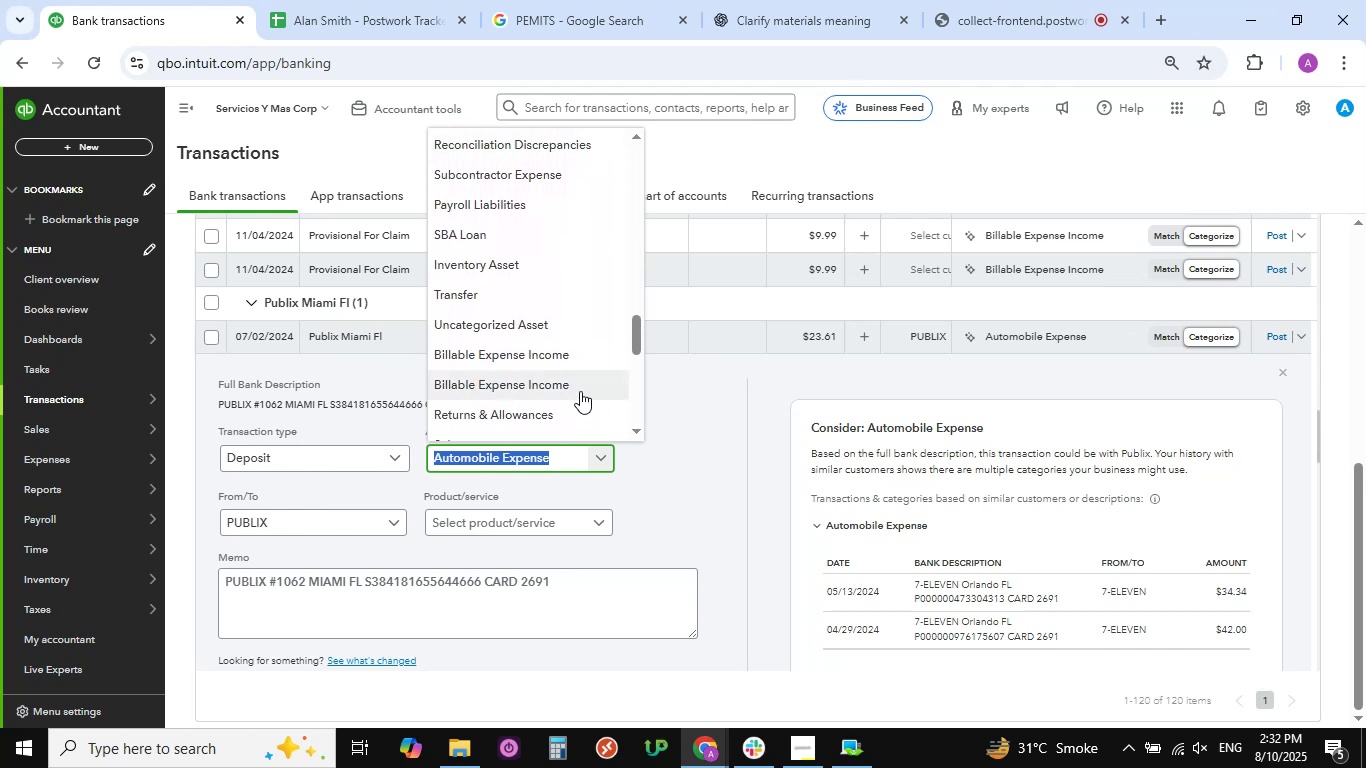 
scroll: coordinate [580, 391], scroll_direction: down, amount: 5.0
 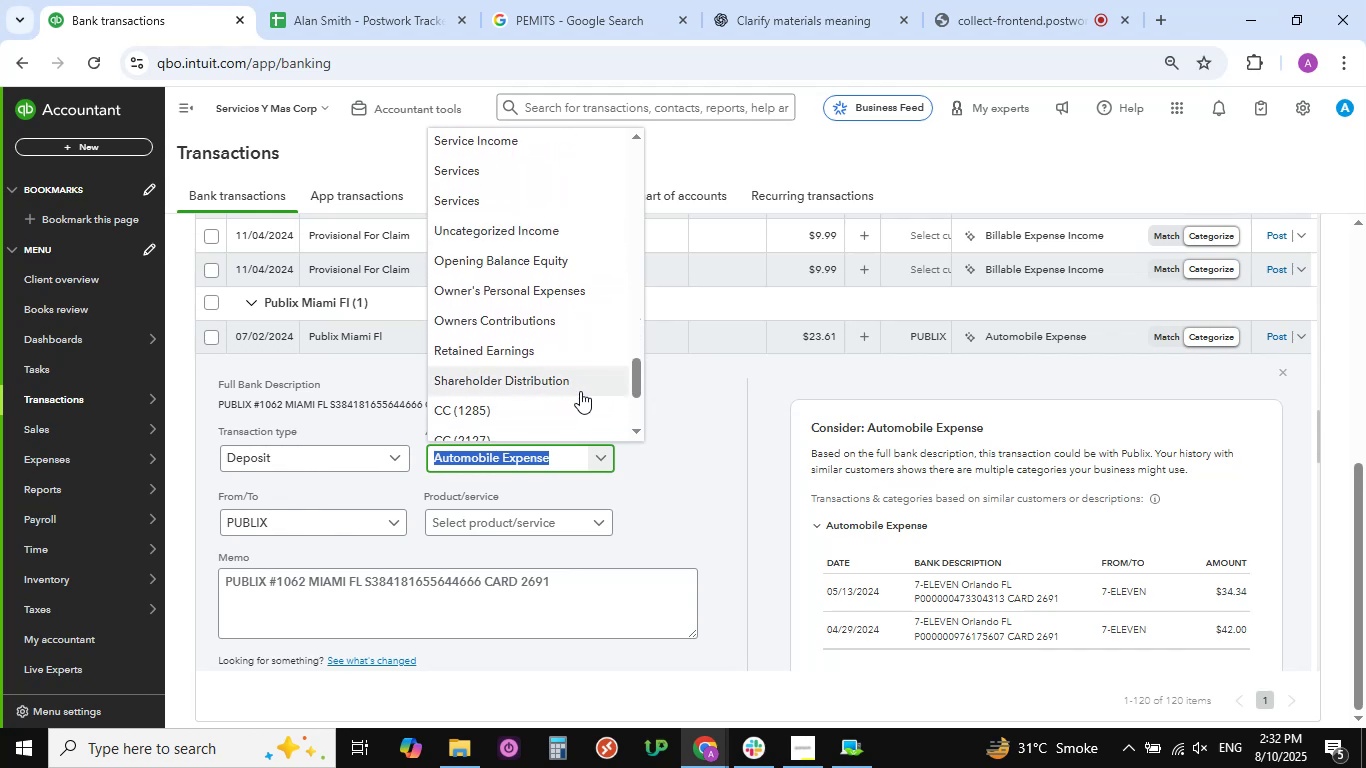 
scroll: coordinate [580, 391], scroll_direction: up, amount: 18.0
 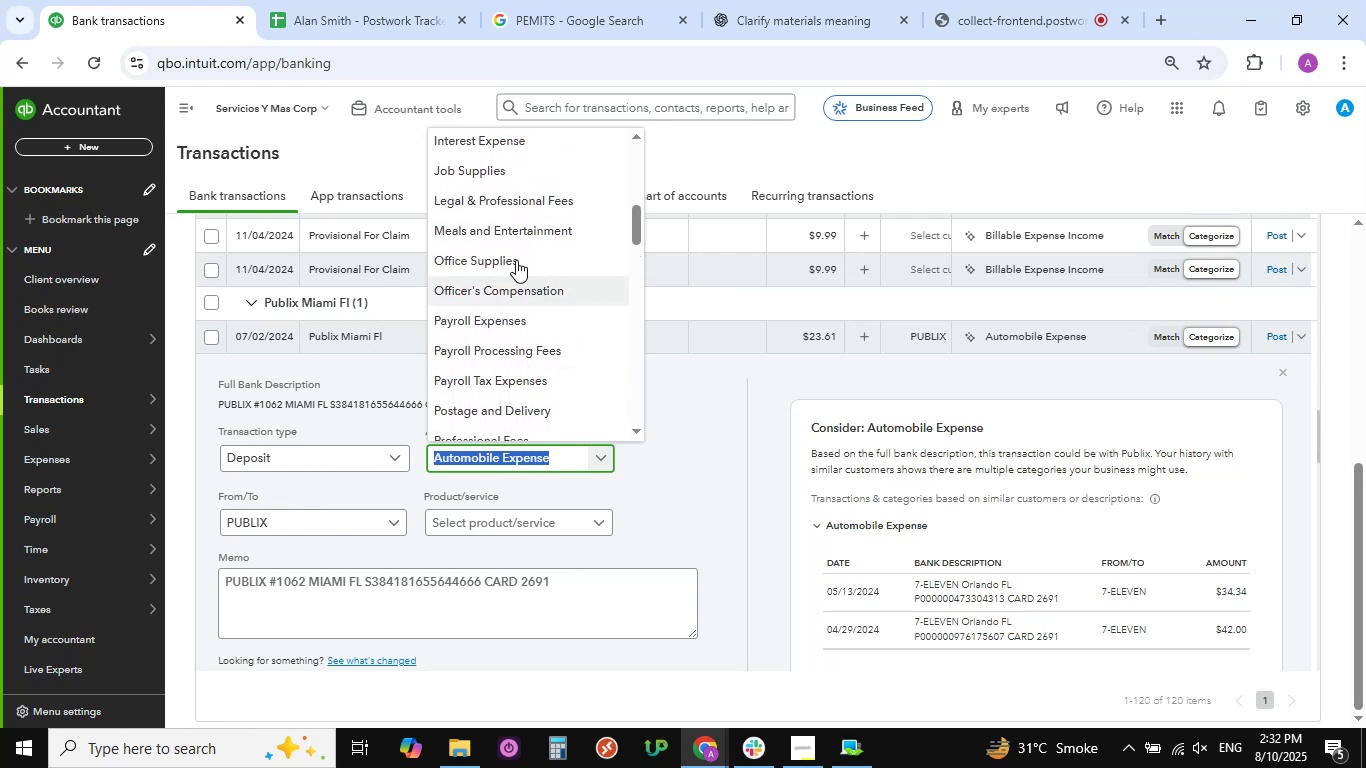 
left_click([511, 257])
 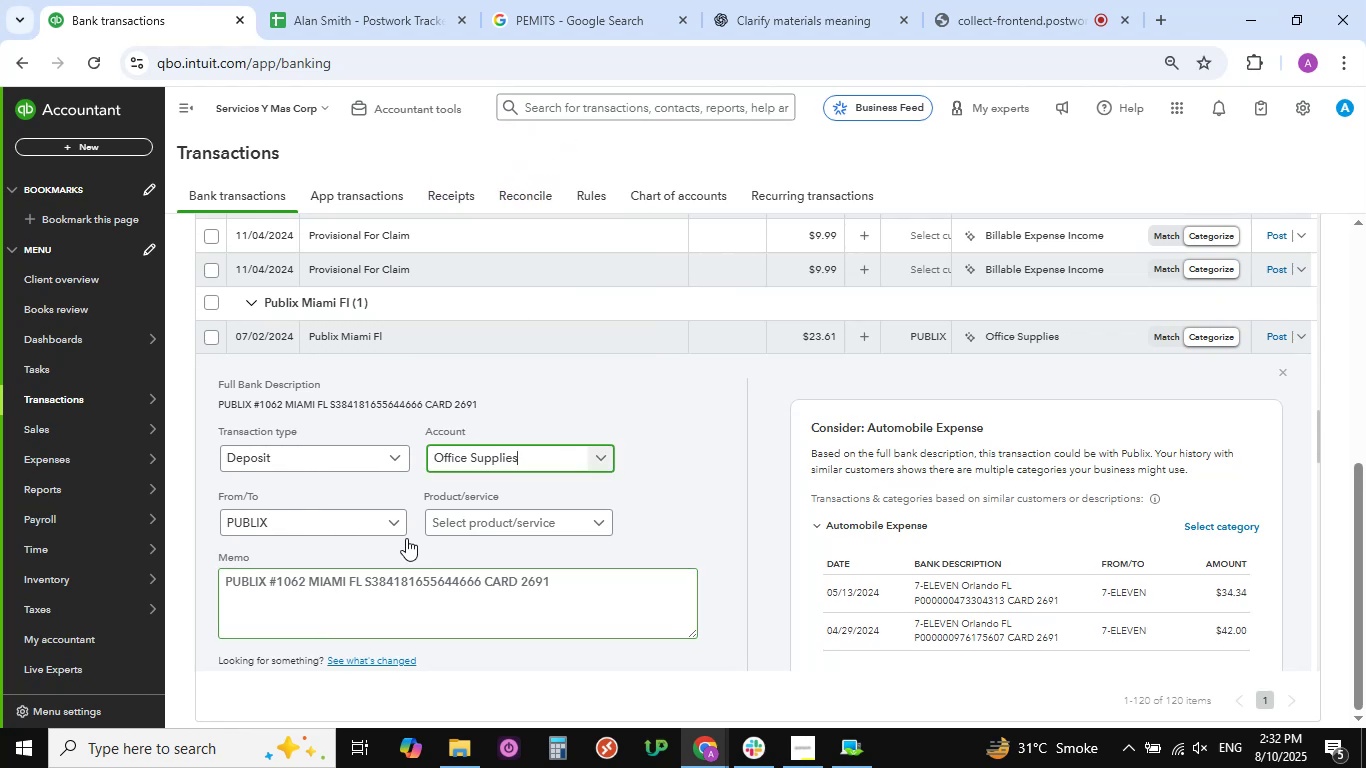 
scroll: coordinate [428, 565], scroll_direction: down, amount: 4.0
 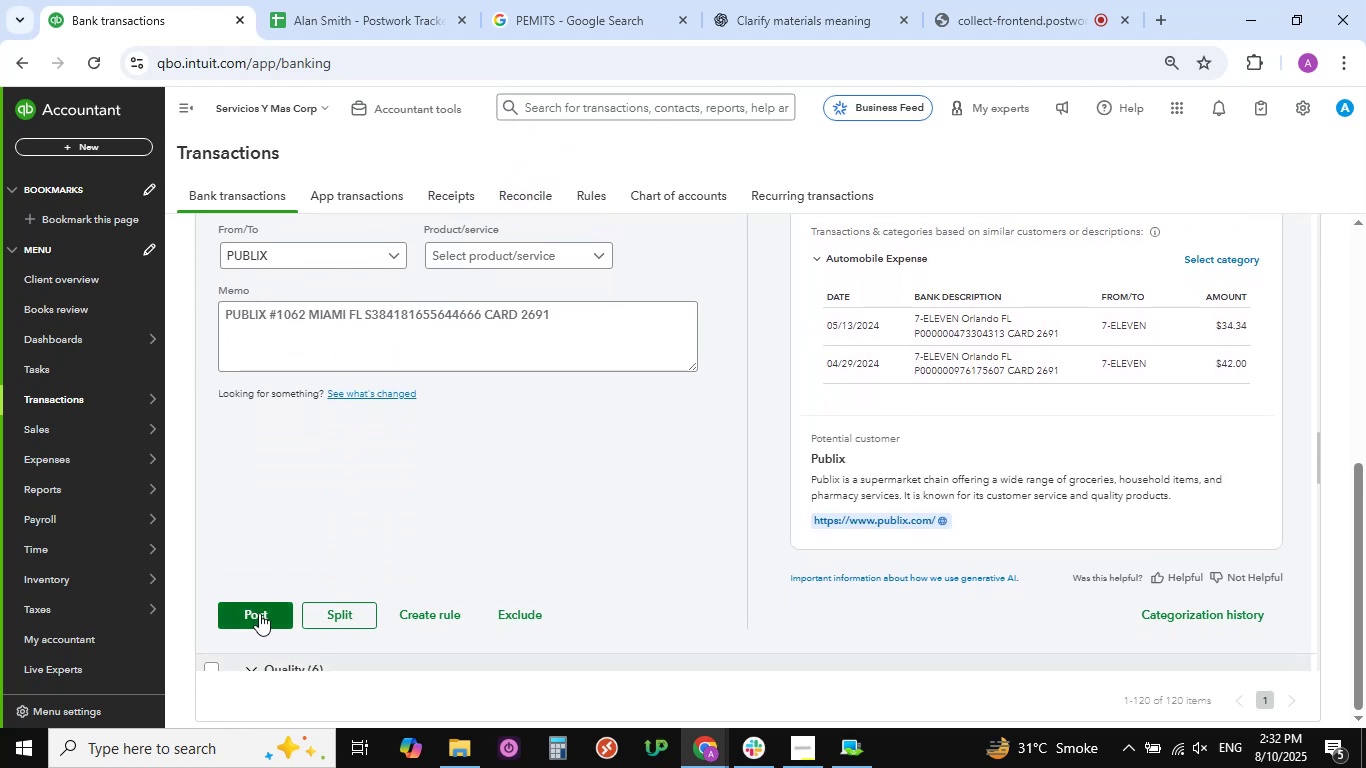 
left_click([259, 613])
 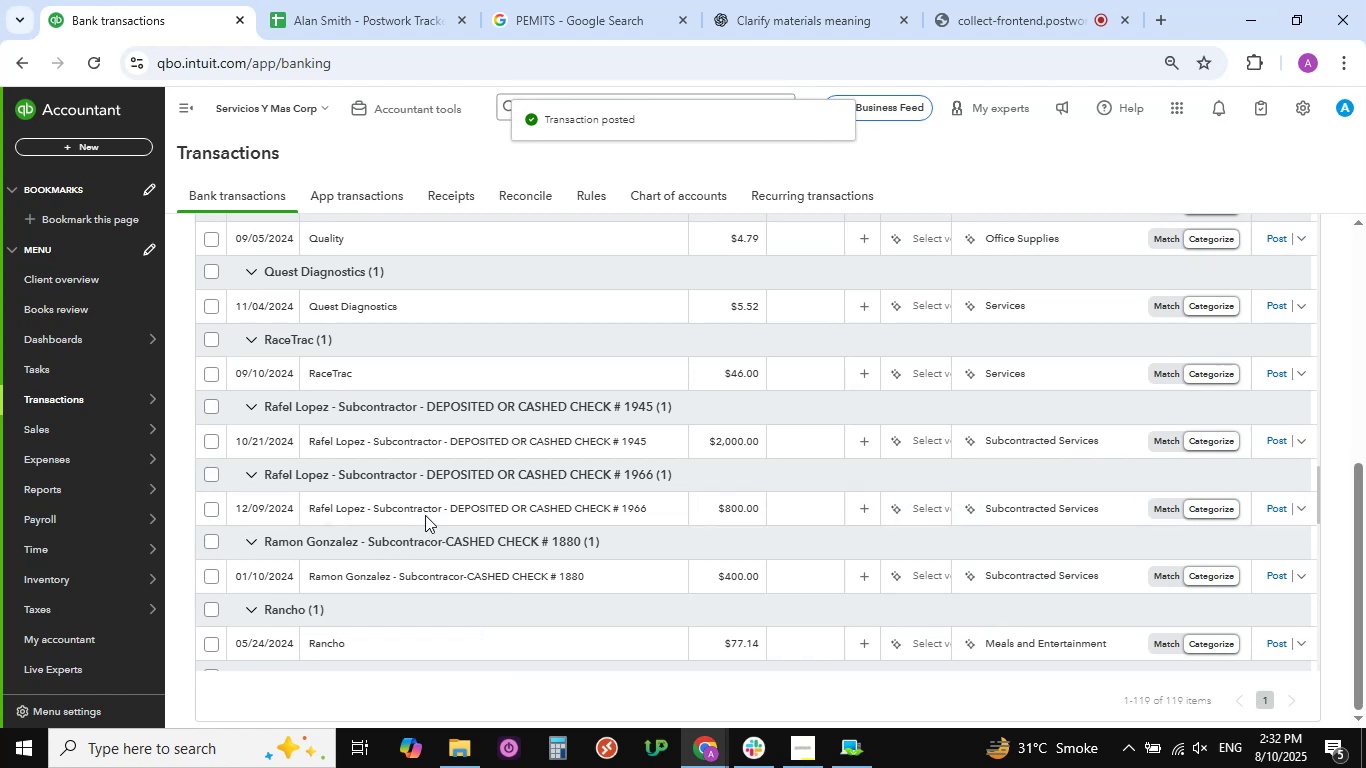 
scroll: coordinate [425, 515], scroll_direction: up, amount: 1.0
 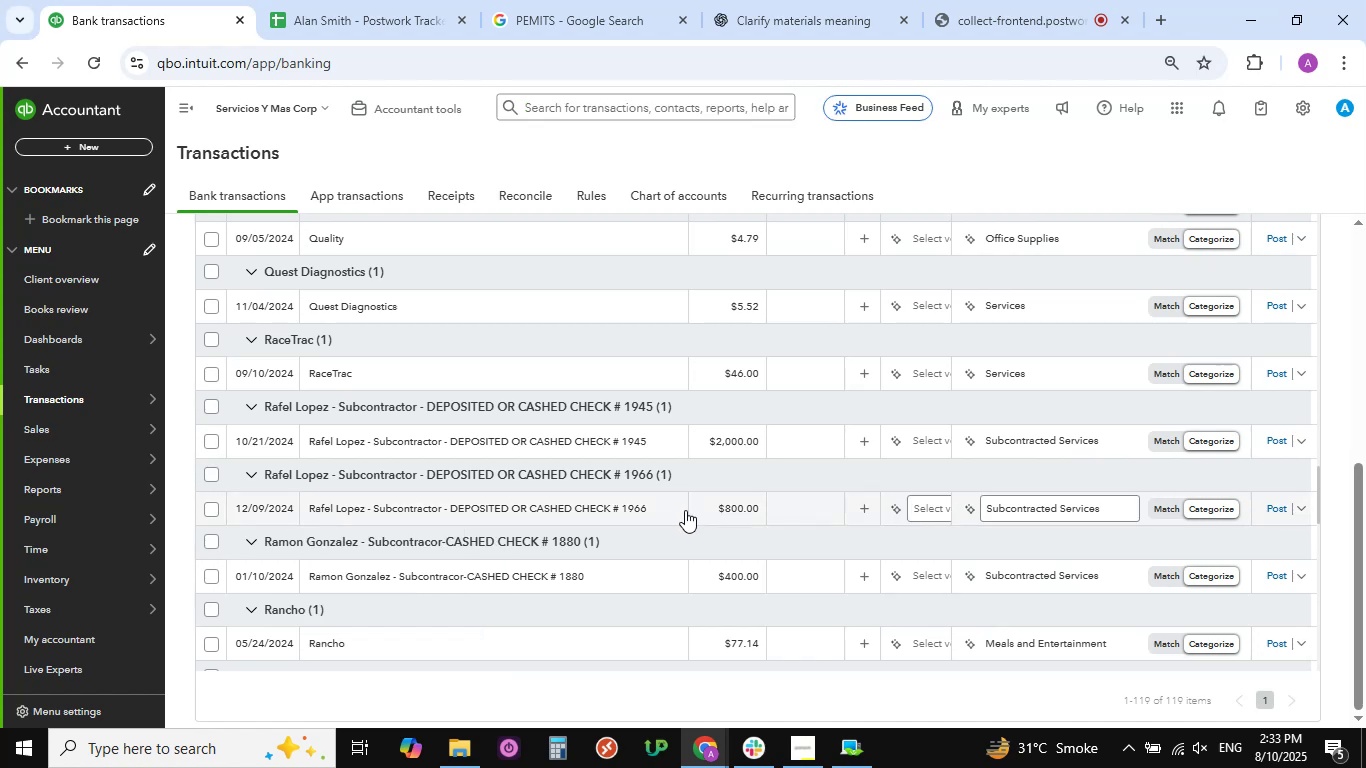 
wait(10.36)
 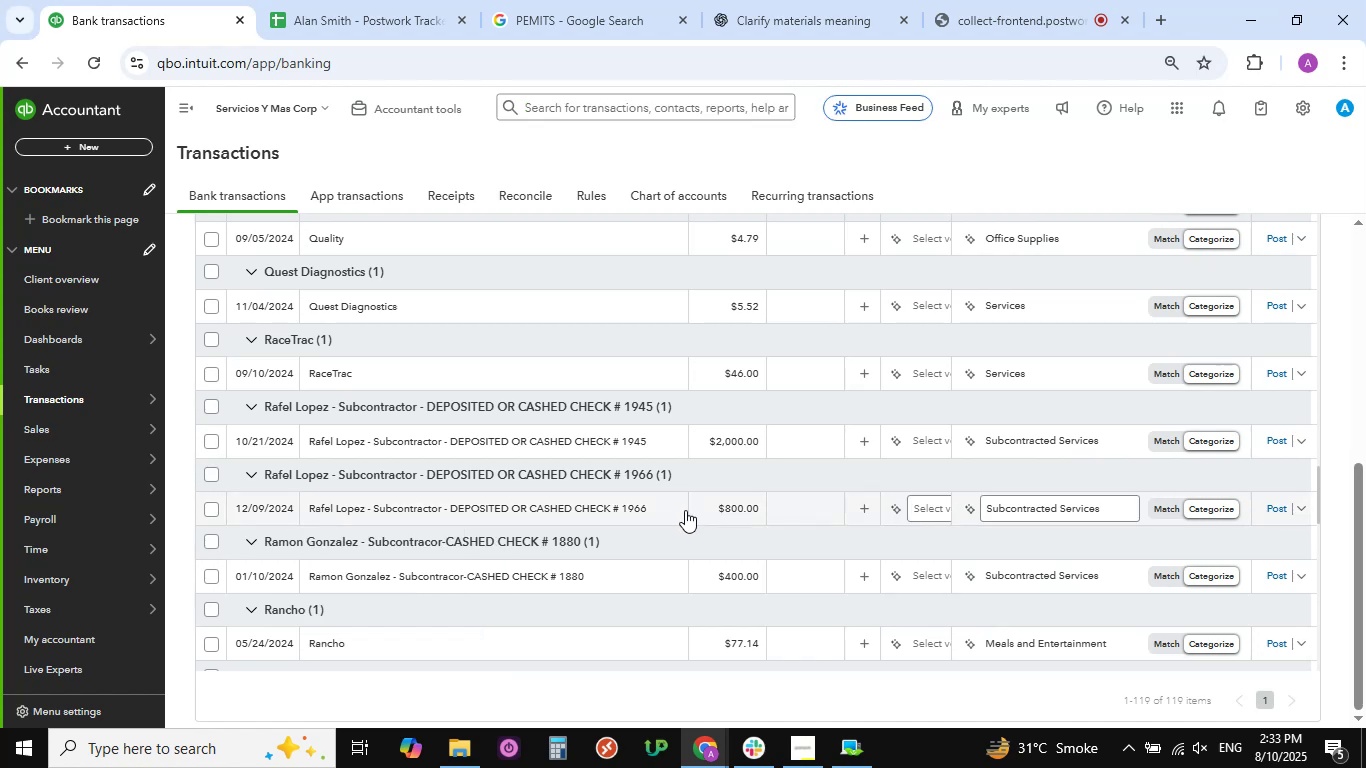 
scroll: coordinate [456, 419], scroll_direction: up, amount: 11.0
 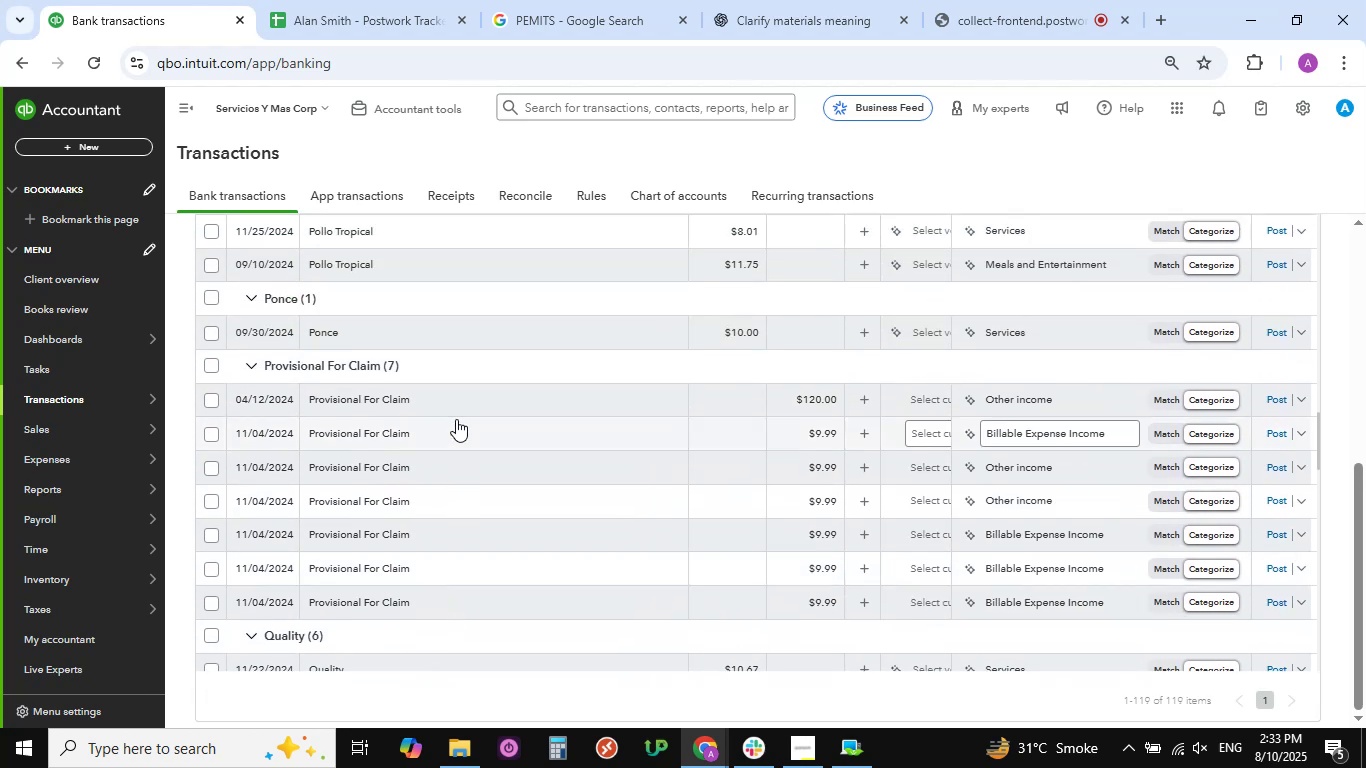 
scroll: coordinate [458, 474], scroll_direction: down, amount: 13.0
 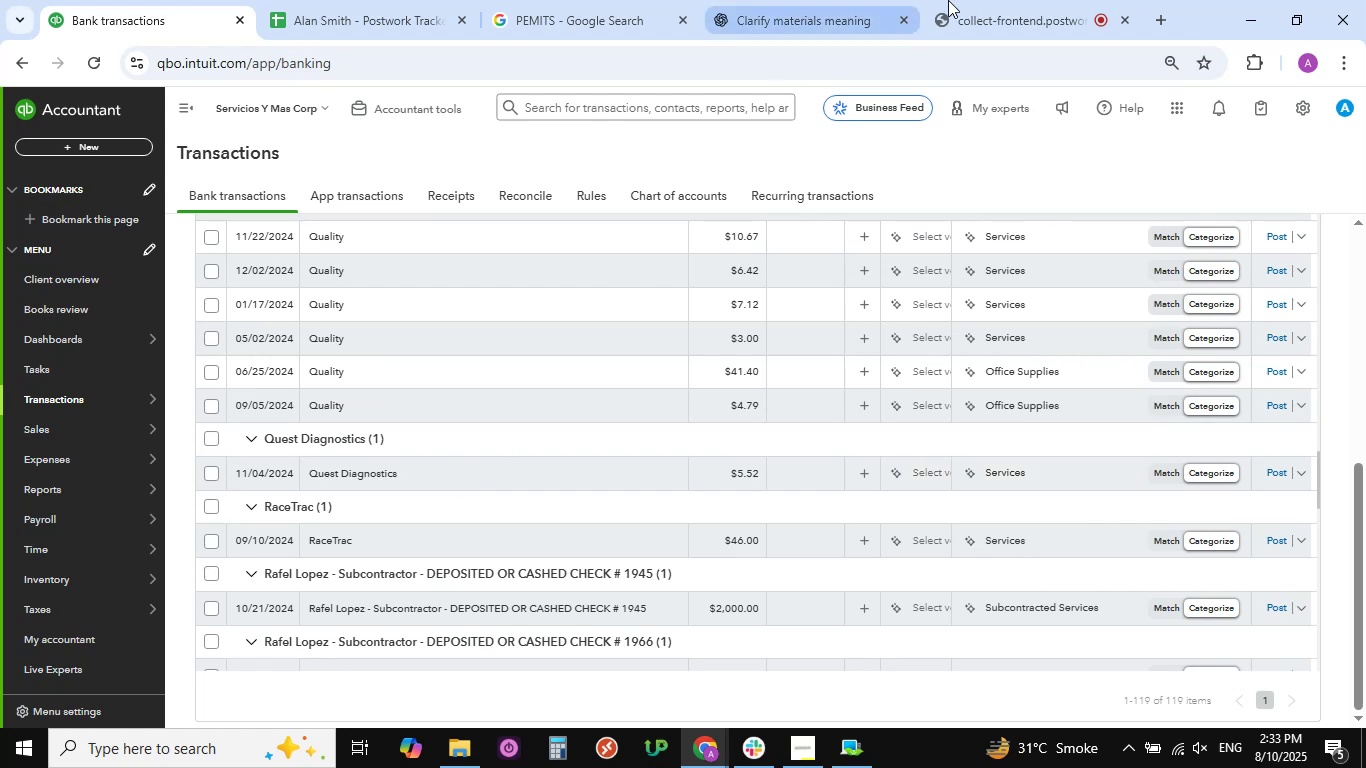 
left_click([1018, 24])
 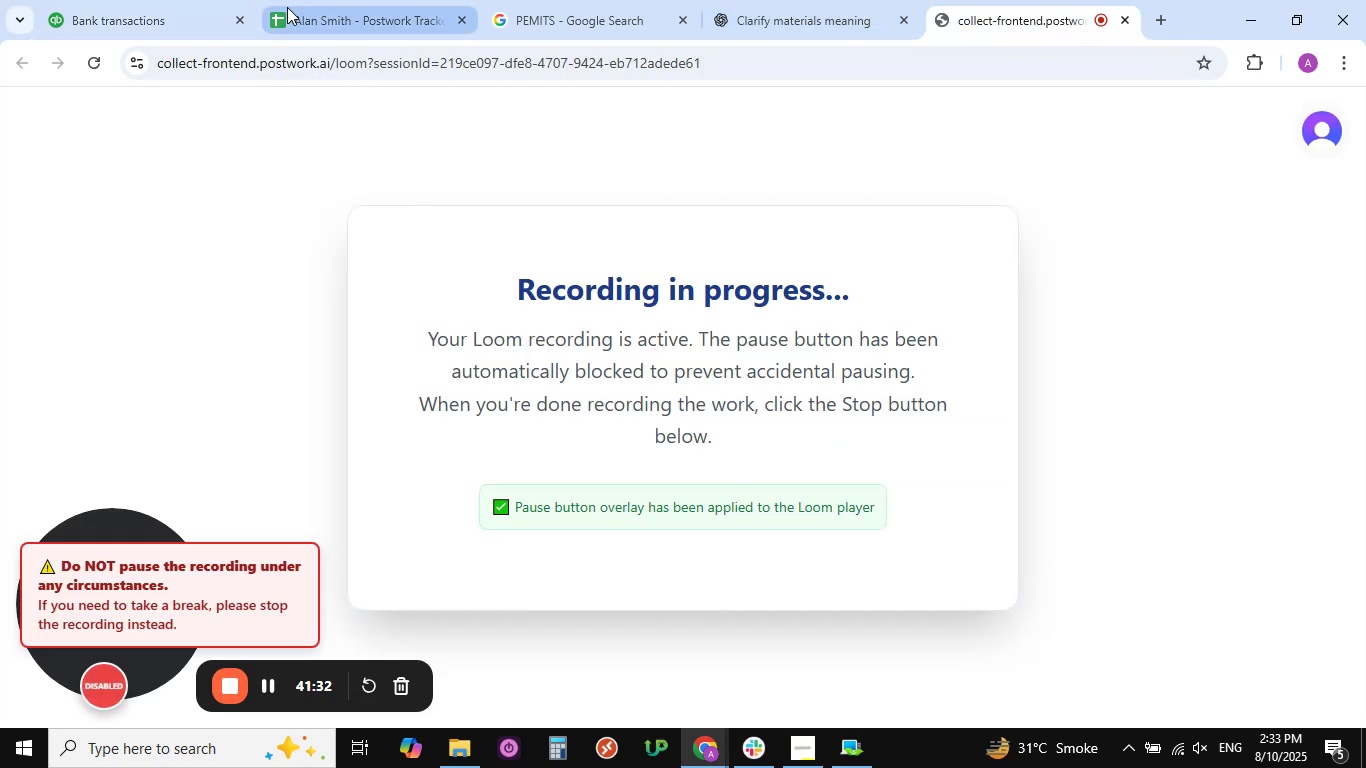 
left_click([153, 12])
 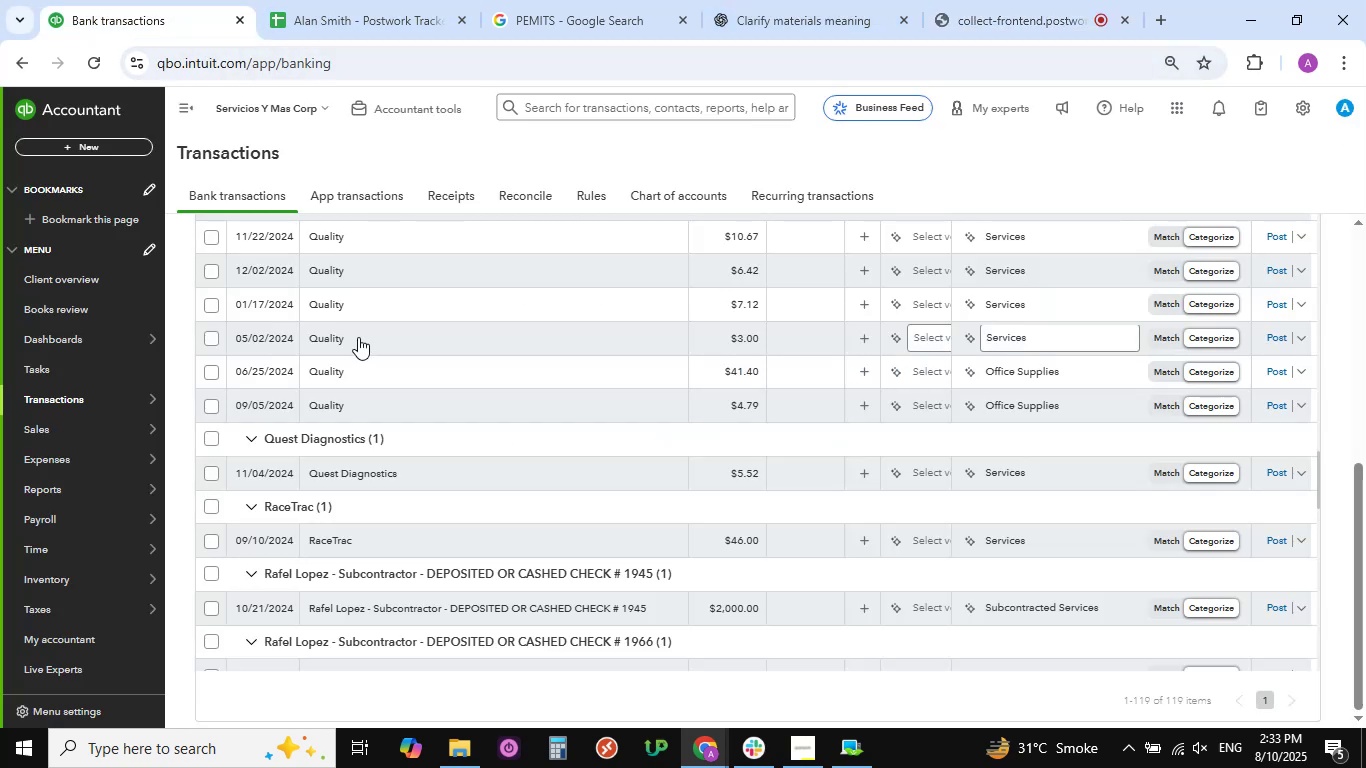 
scroll: coordinate [358, 325], scroll_direction: up, amount: 4.0
 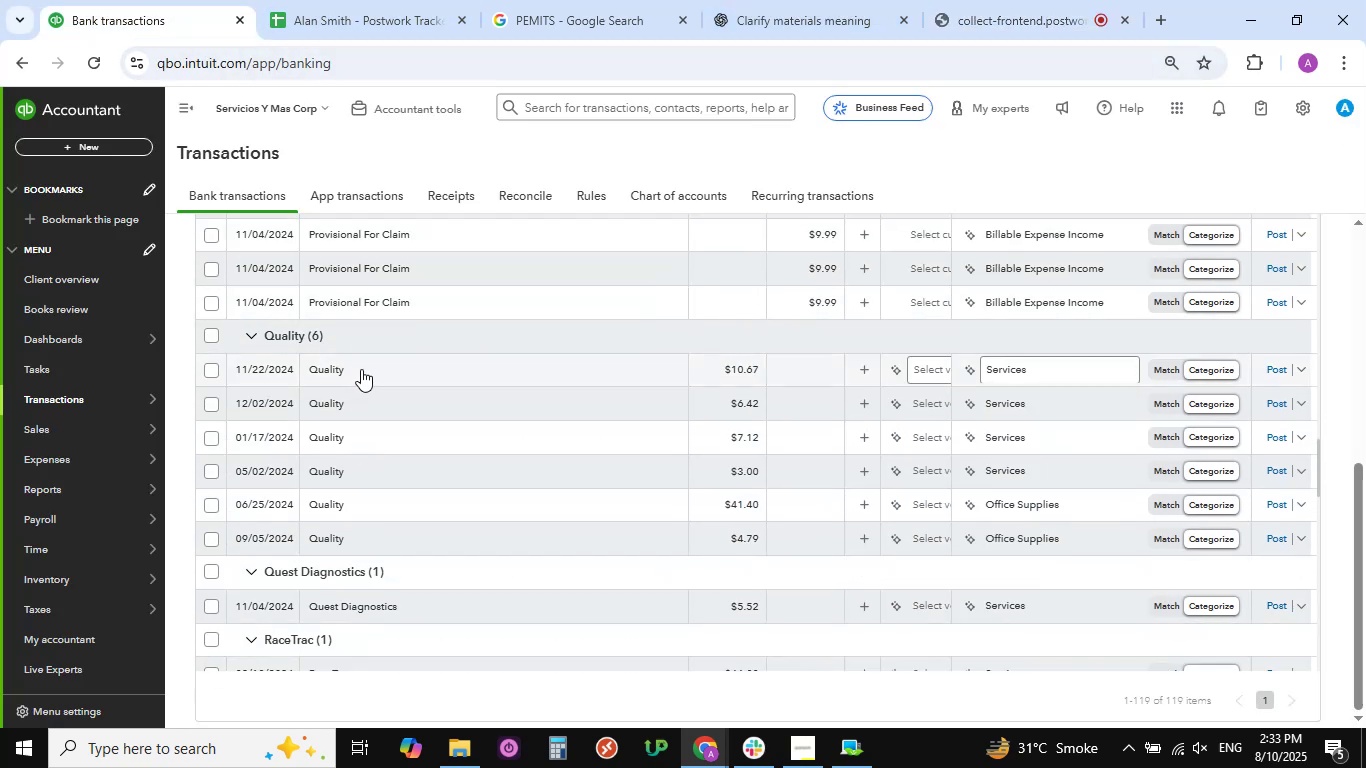 
left_click([361, 369])
 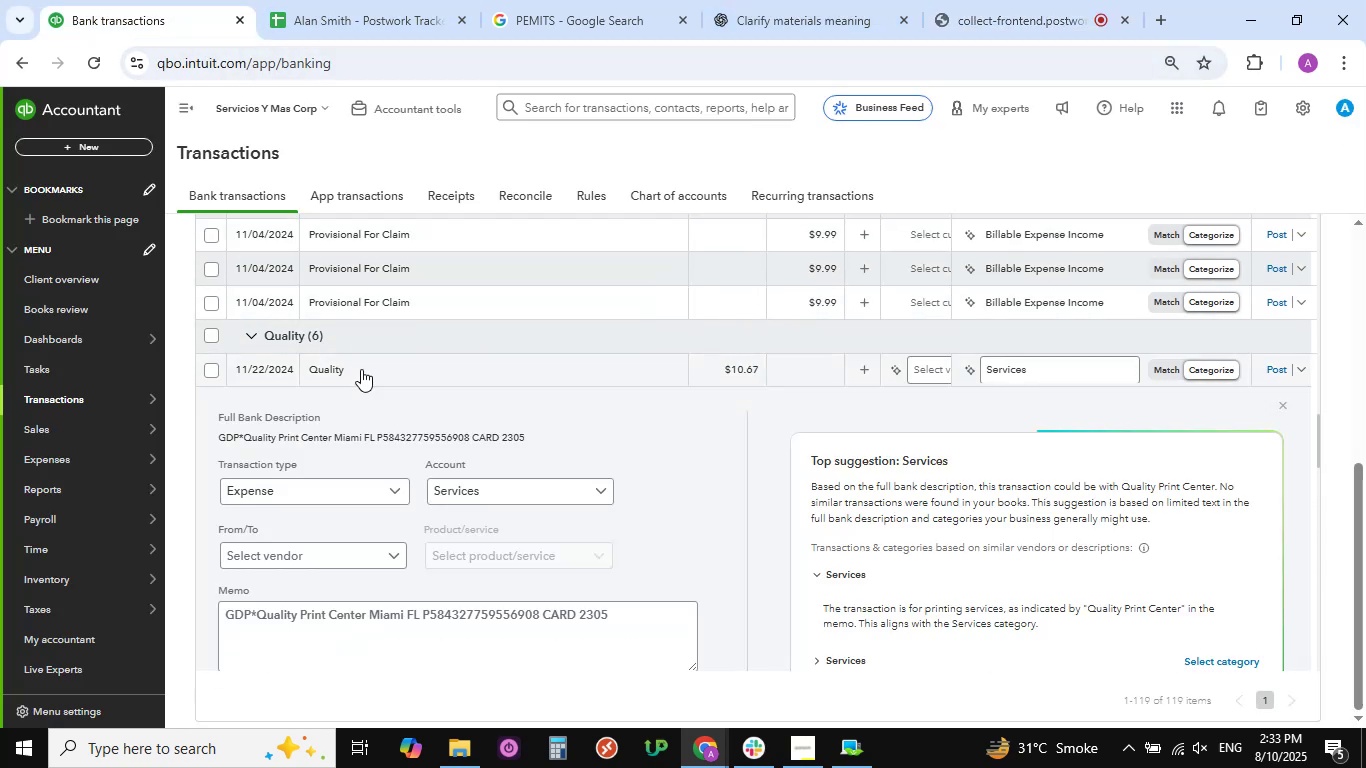 
scroll: coordinate [517, 416], scroll_direction: down, amount: 2.0
 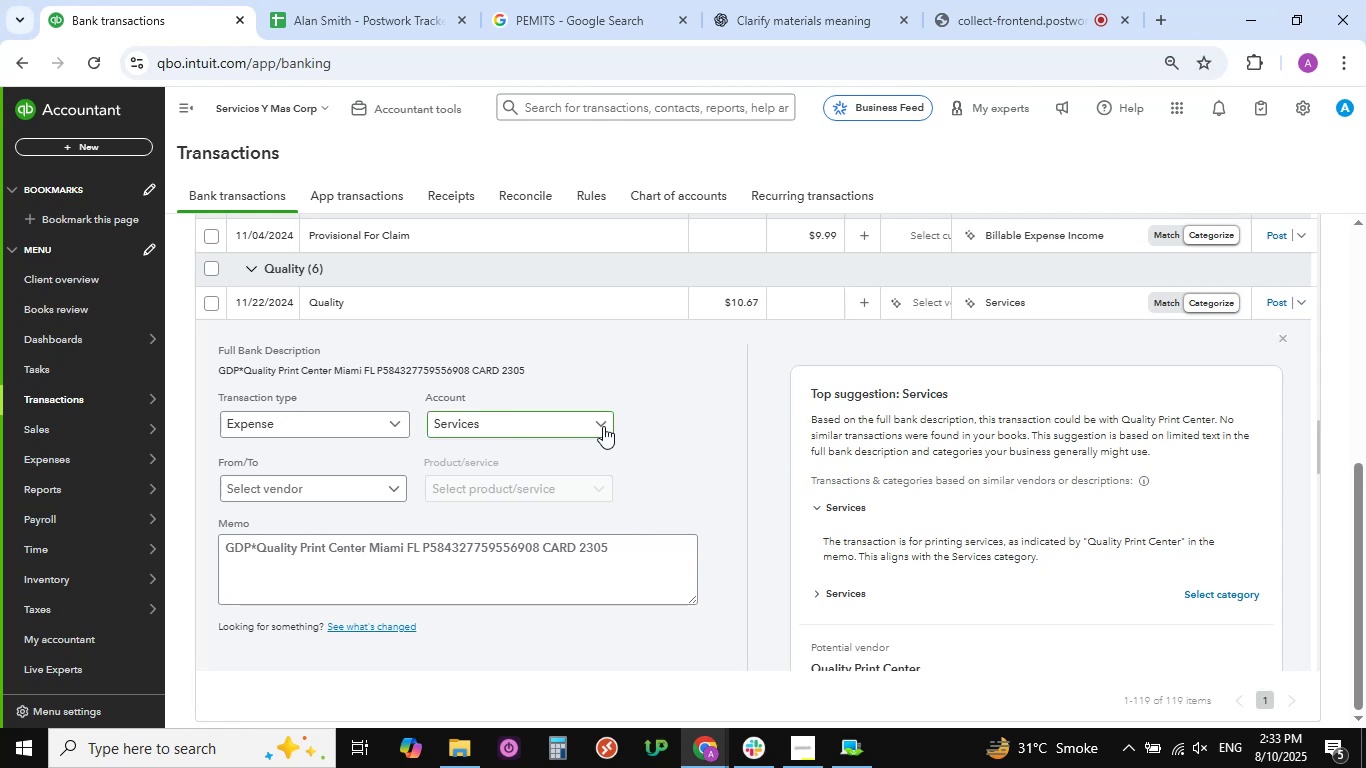 
left_click([602, 426])
 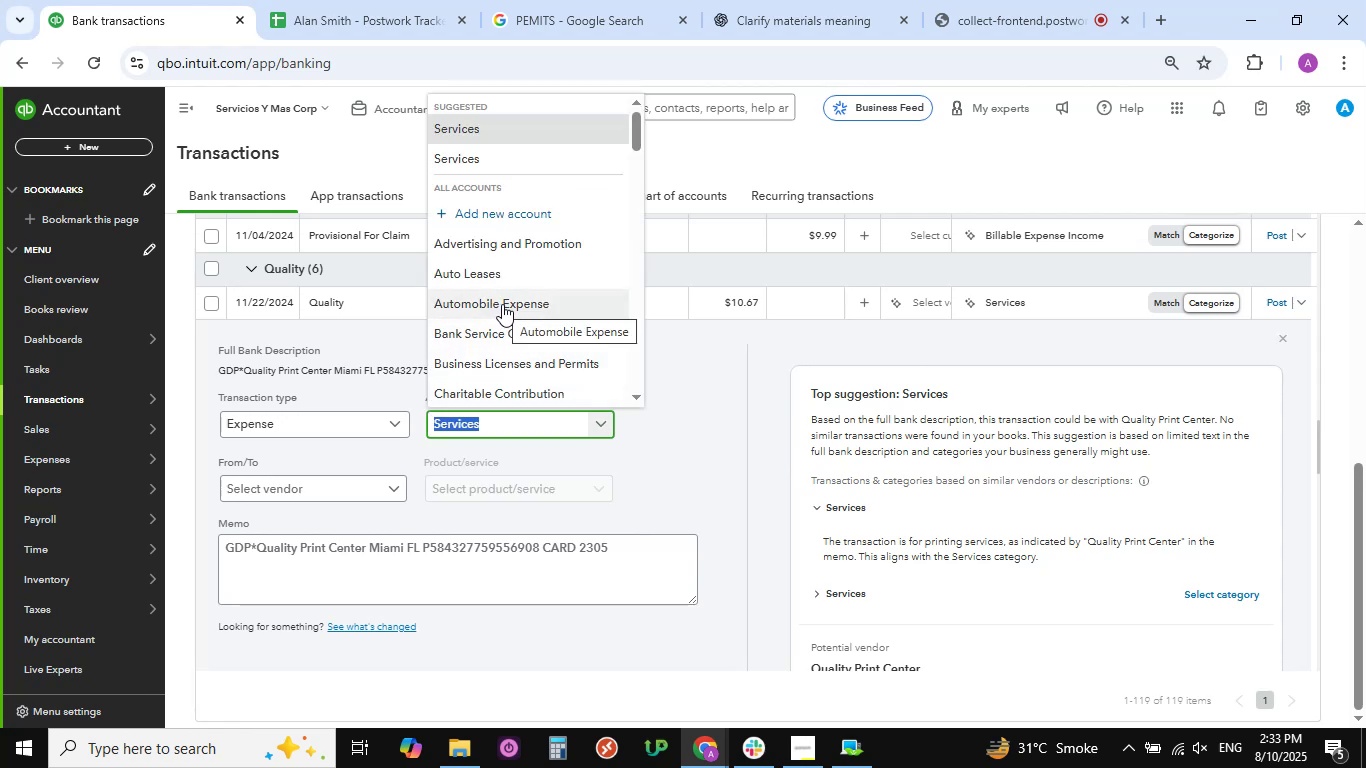 
wait(11.83)
 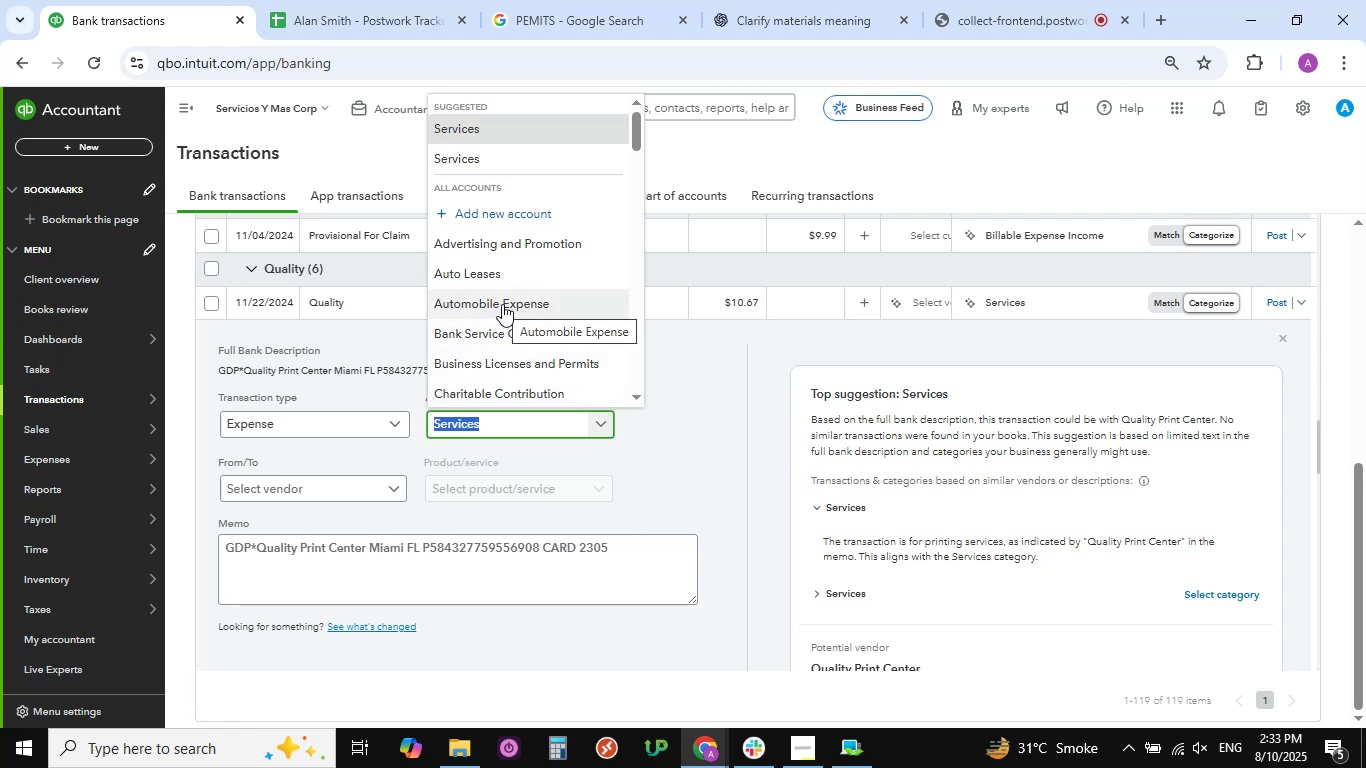 
left_click([717, 486])
 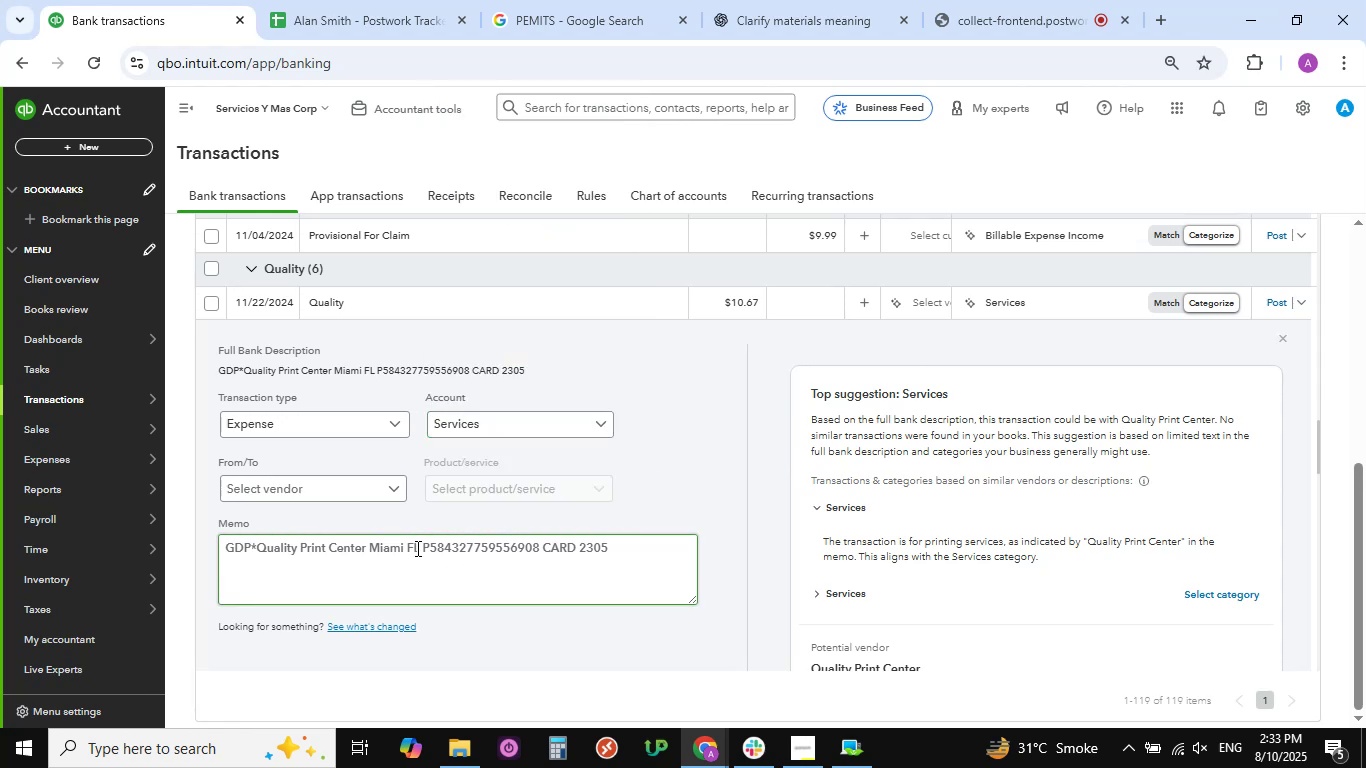 
left_click_drag(start_coordinate=[417, 547], to_coordinate=[167, 541])
 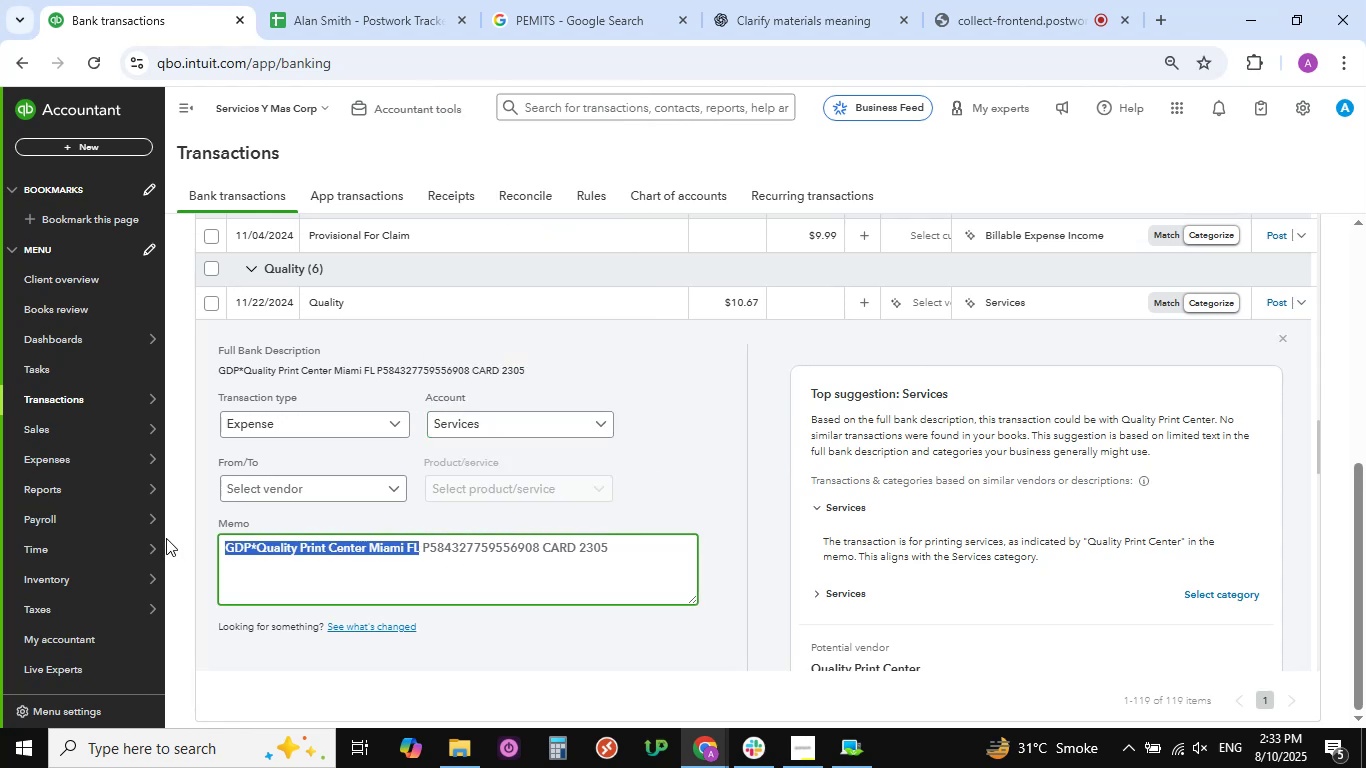 
hold_key(key=ControlLeft, duration=0.8)
 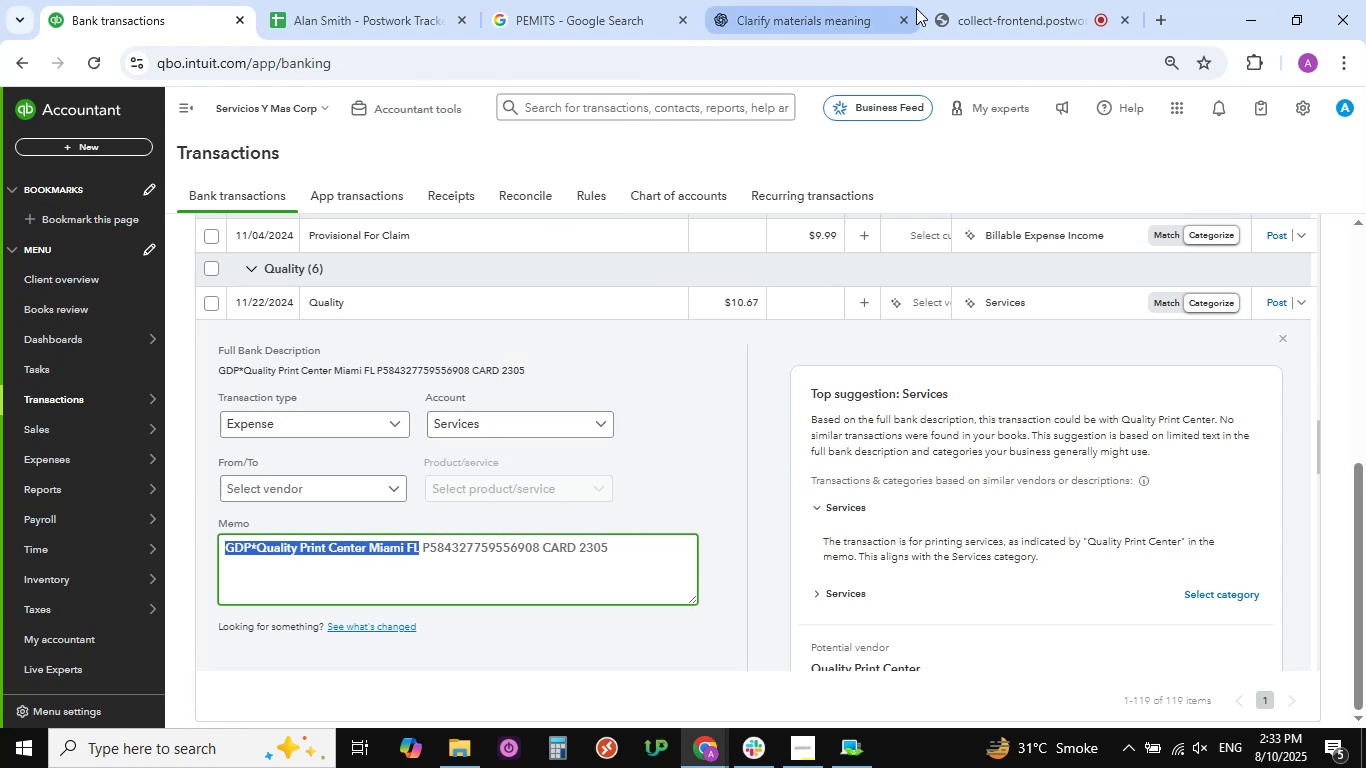 
hold_key(key=C, duration=0.34)
 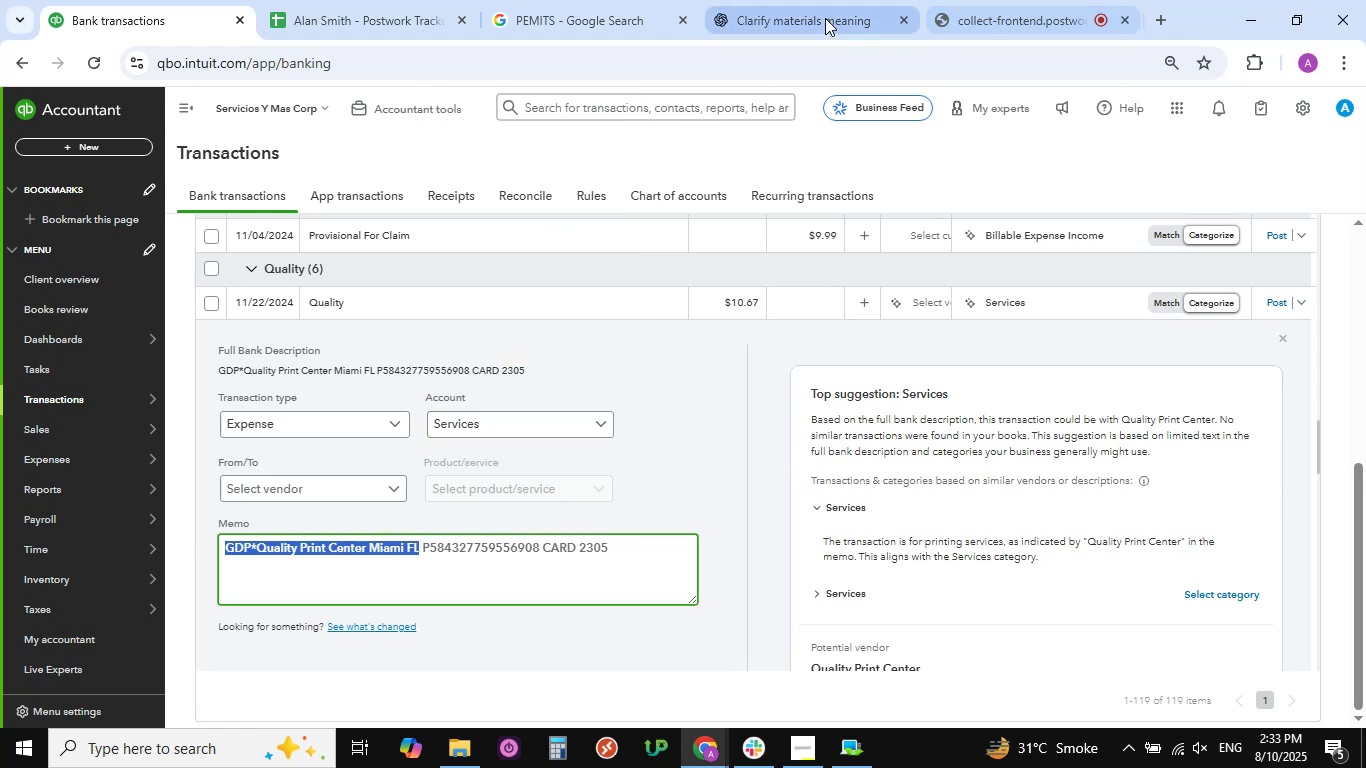 
left_click([807, 12])
 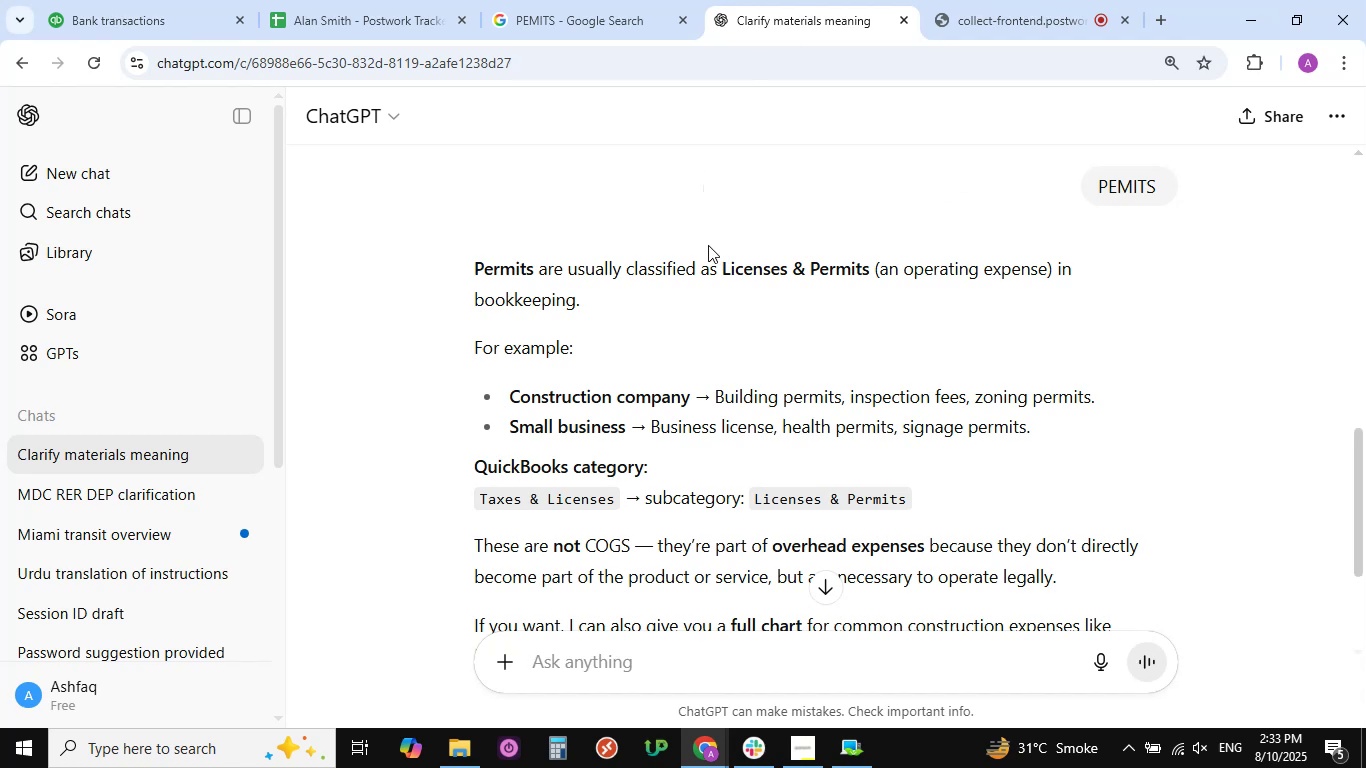 
scroll: coordinate [709, 247], scroll_direction: down, amount: 14.0
 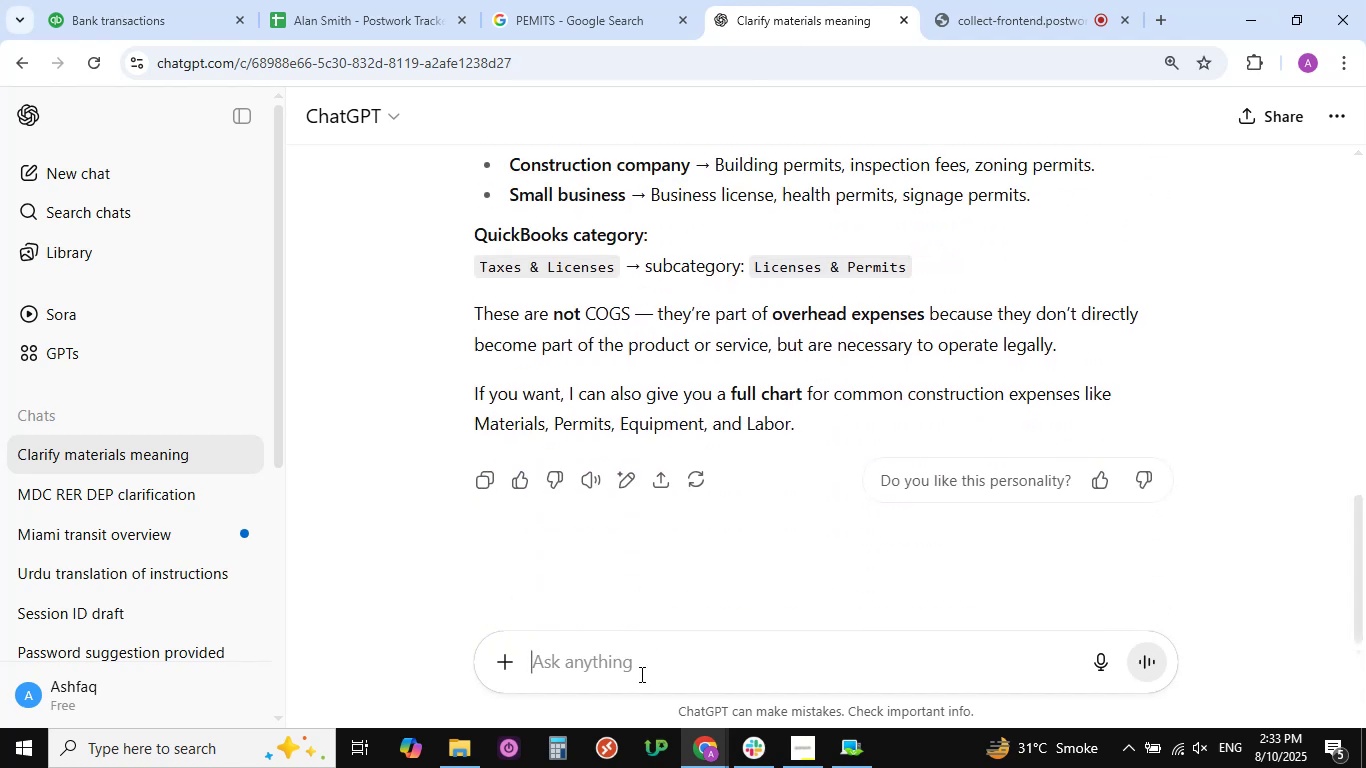 
left_click([638, 674])
 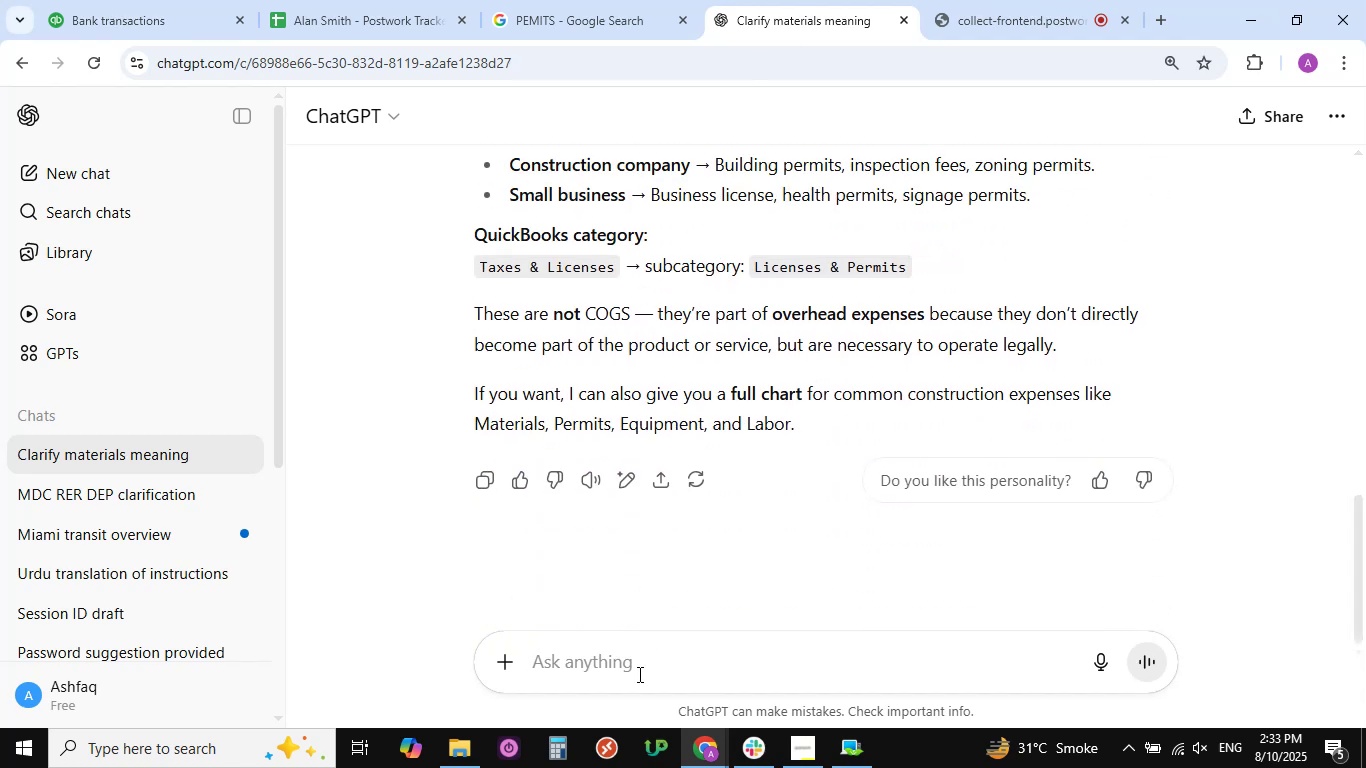 
key(Control+V)
 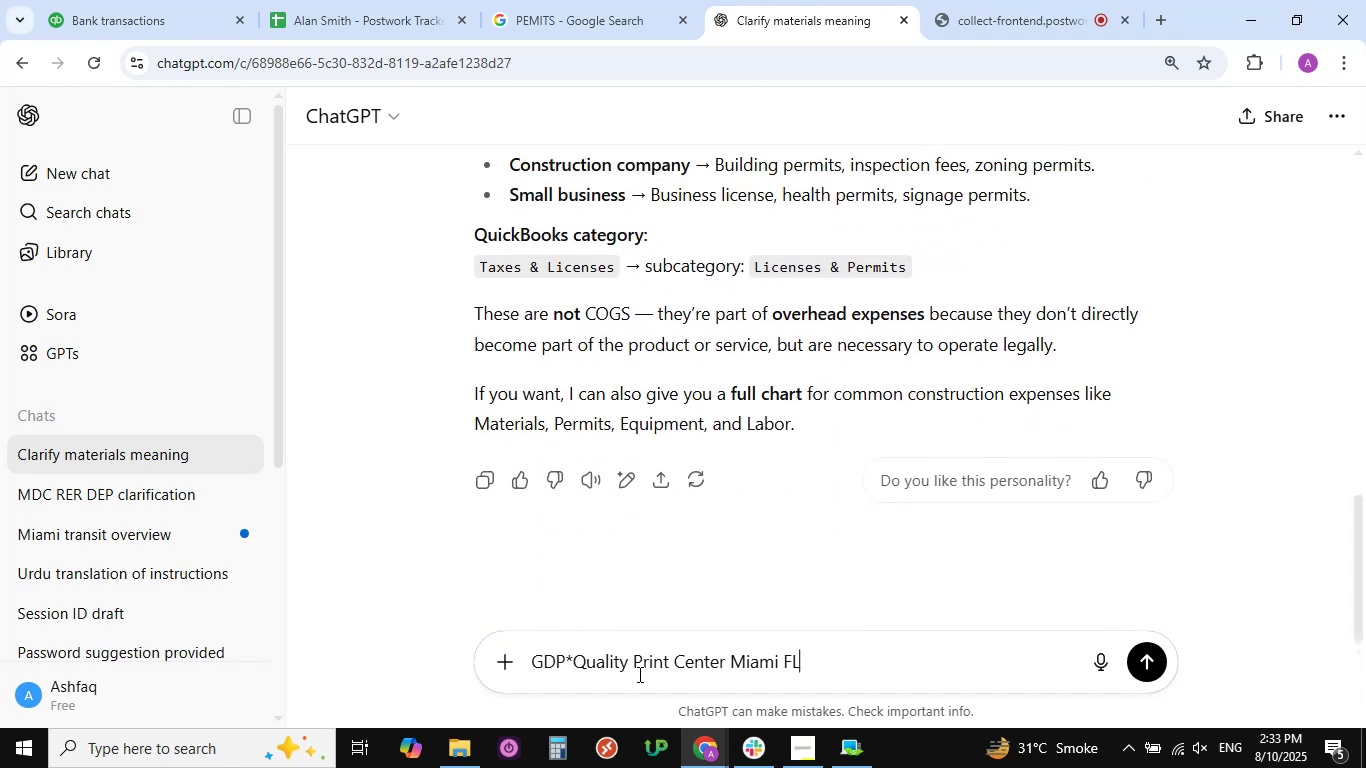 
key(NumpadEnter)
 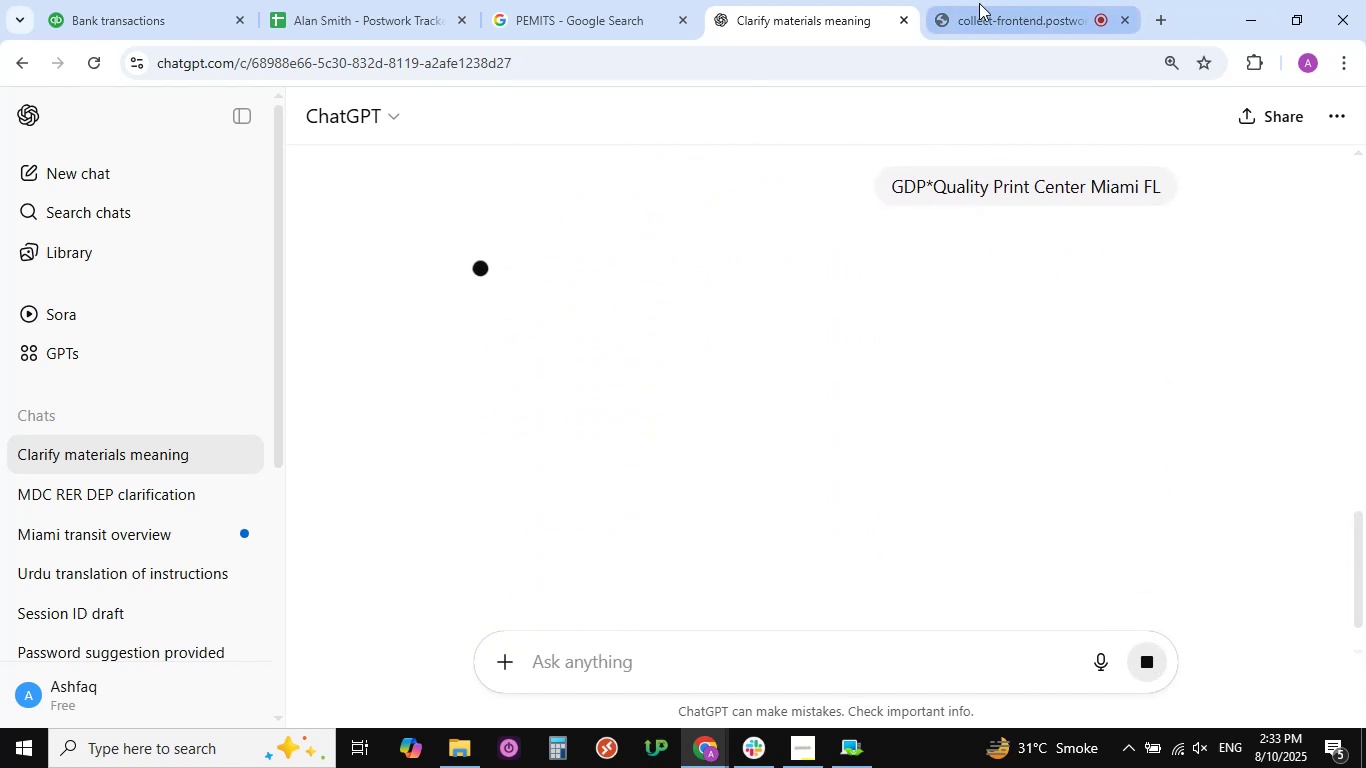 
left_click([540, 17])
 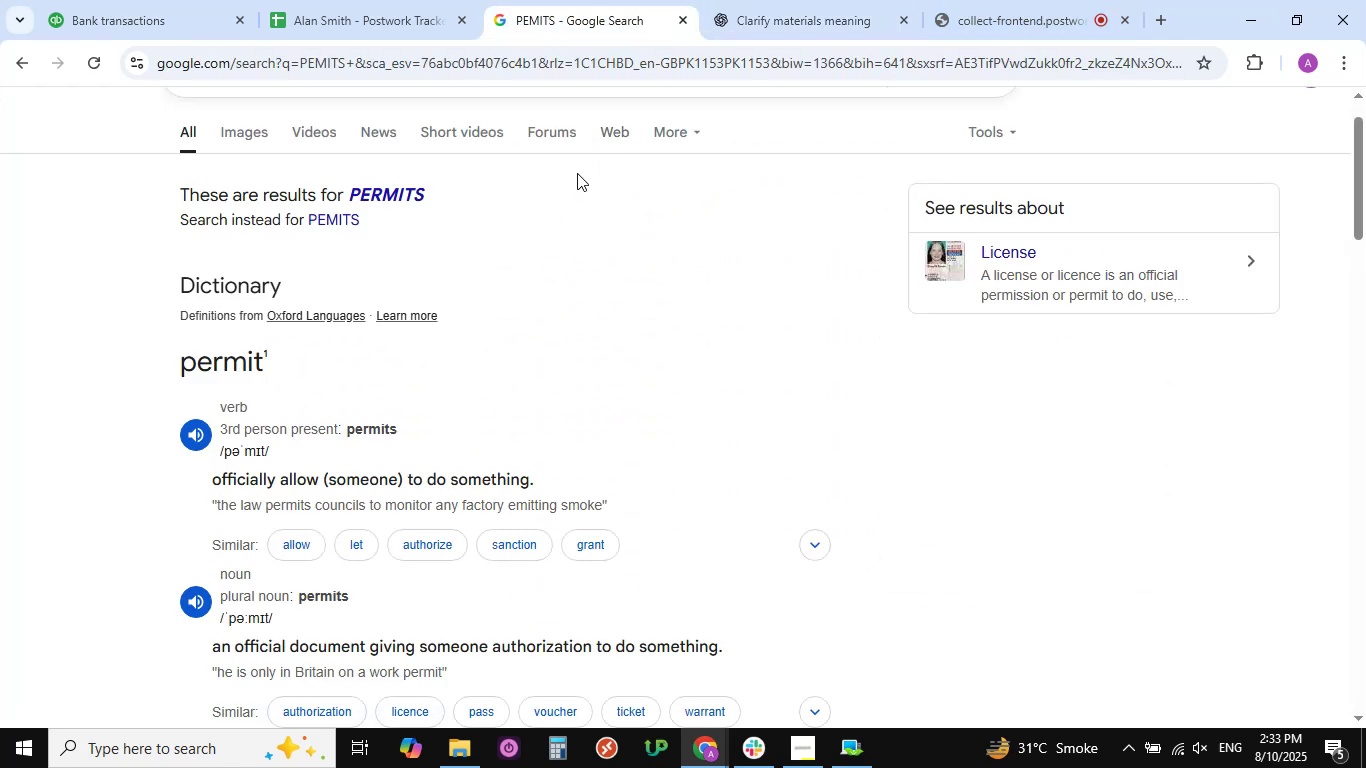 
scroll: coordinate [599, 163], scroll_direction: up, amount: 9.0
 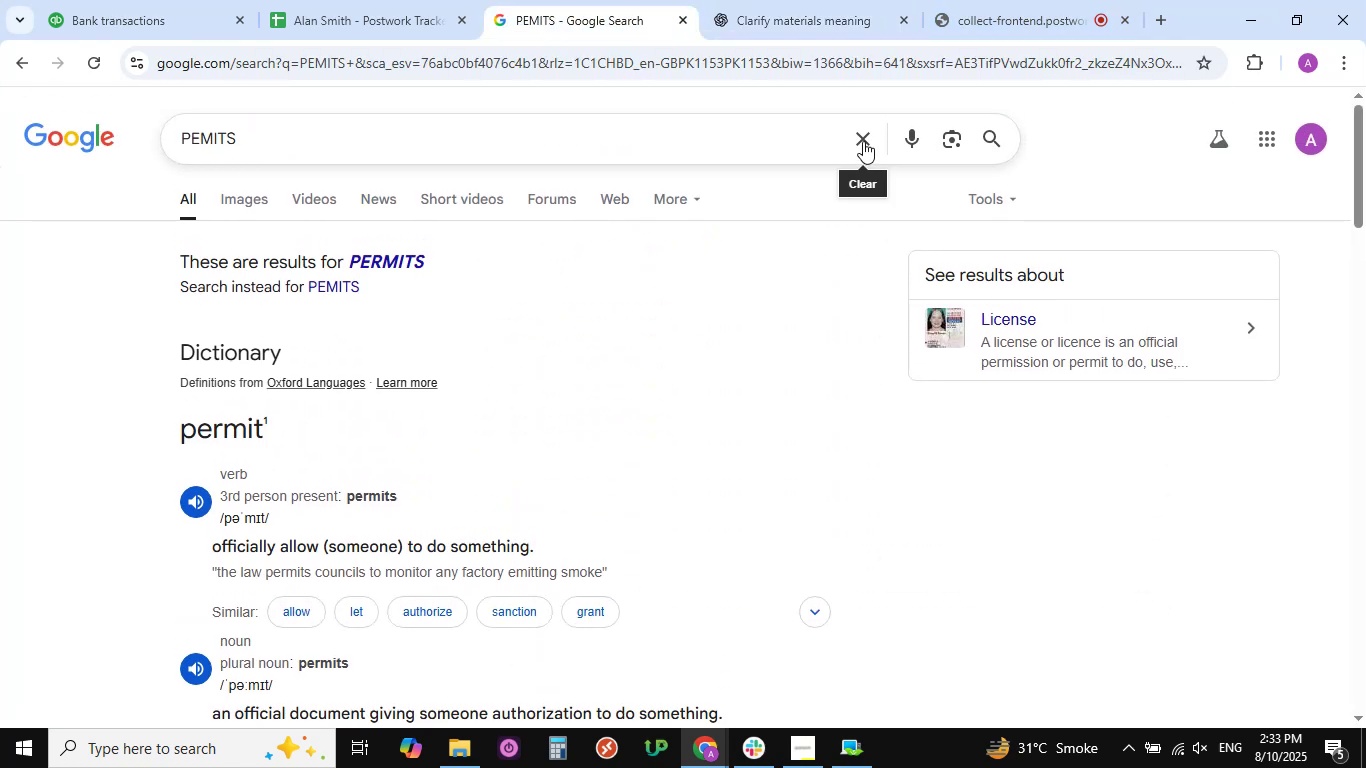 
left_click([864, 141])
 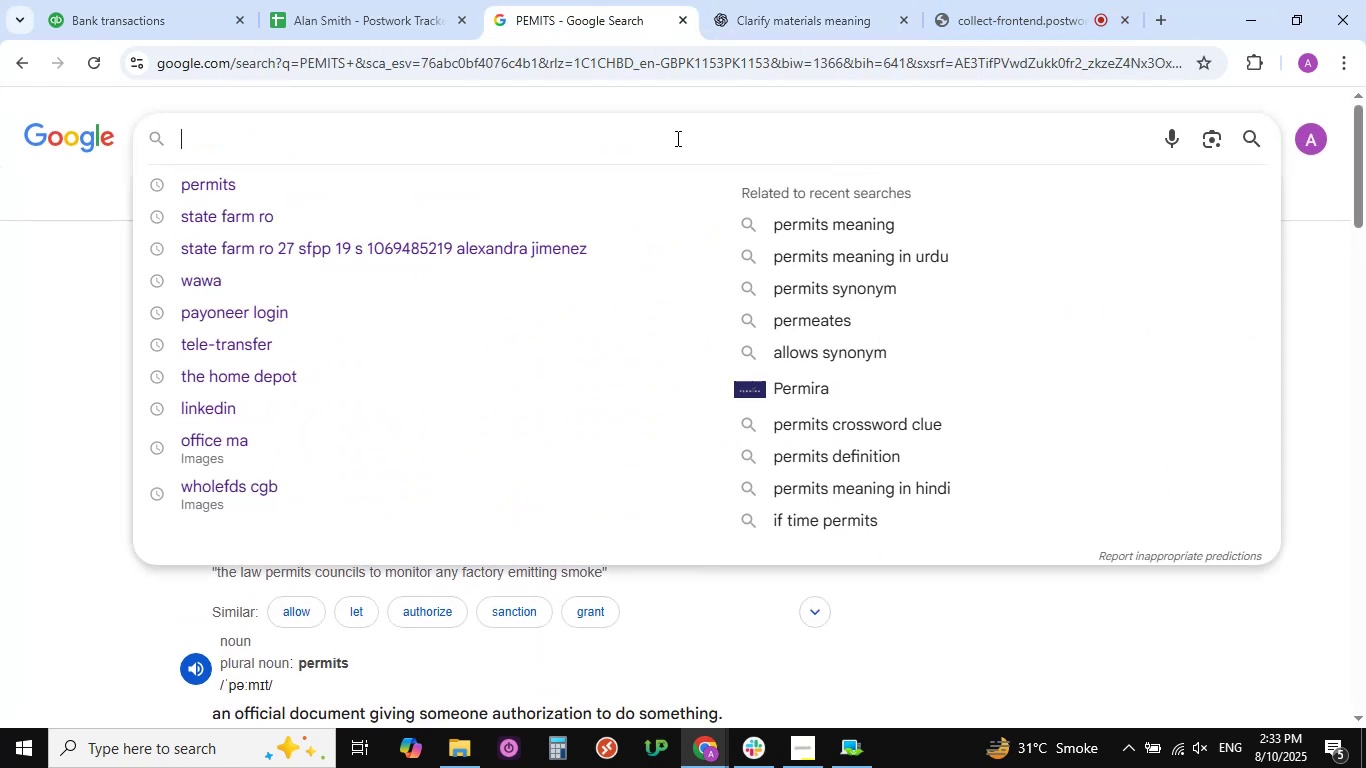 
key(Control+V)
 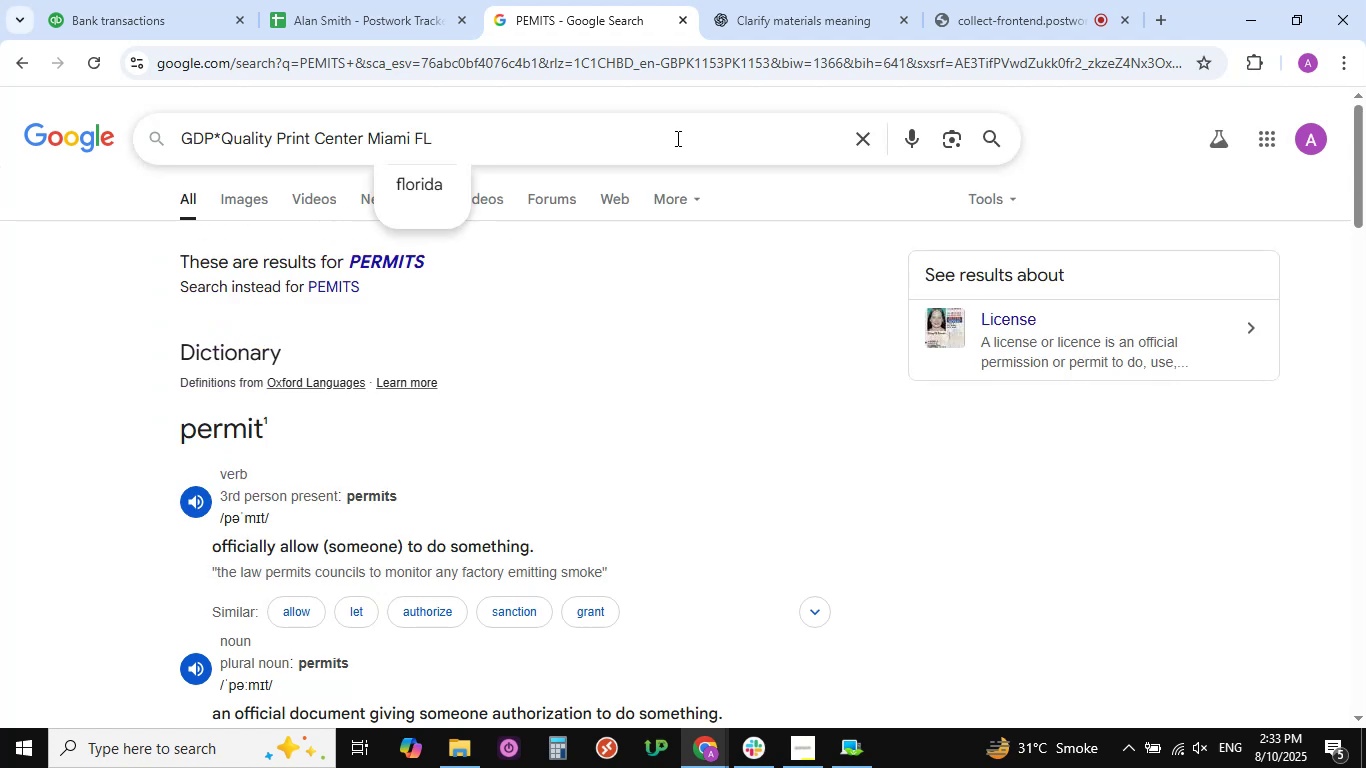 
key(NumpadEnter)
 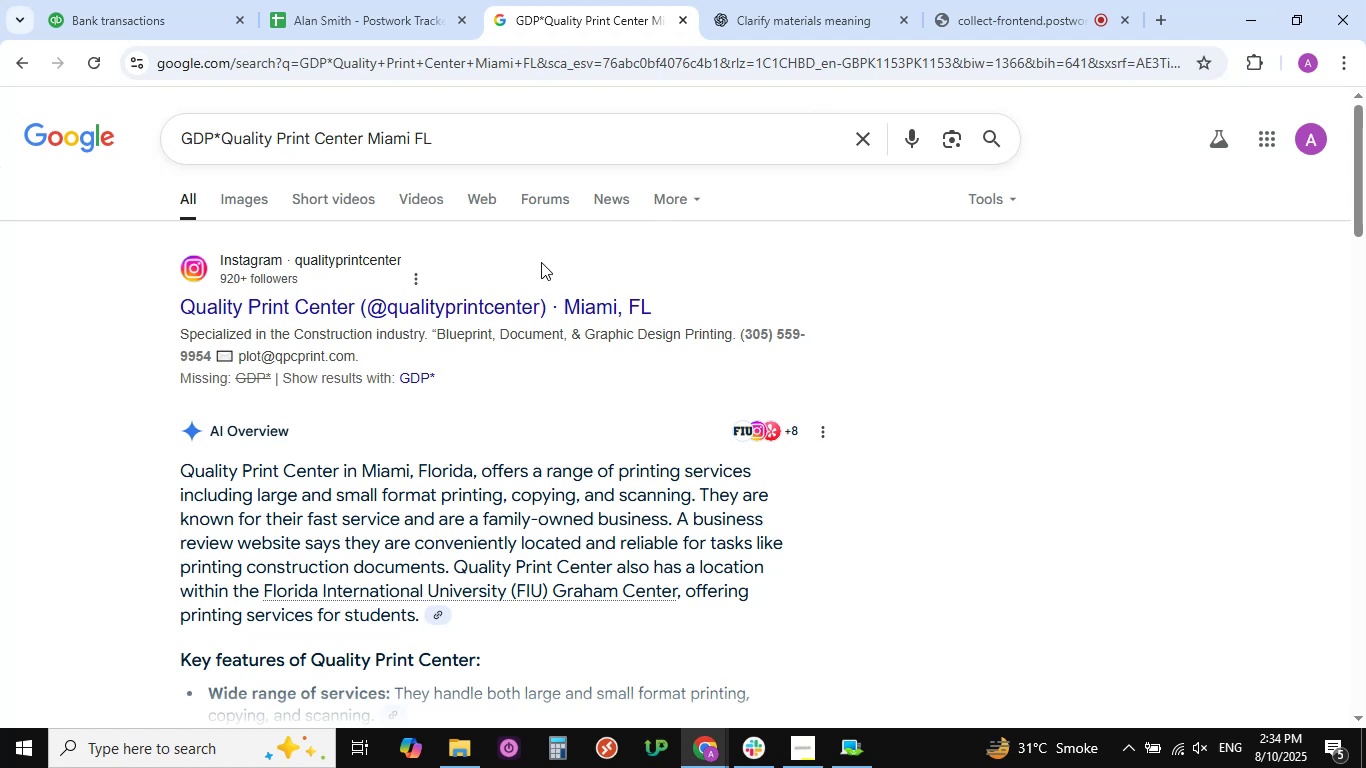 
wait(19.4)
 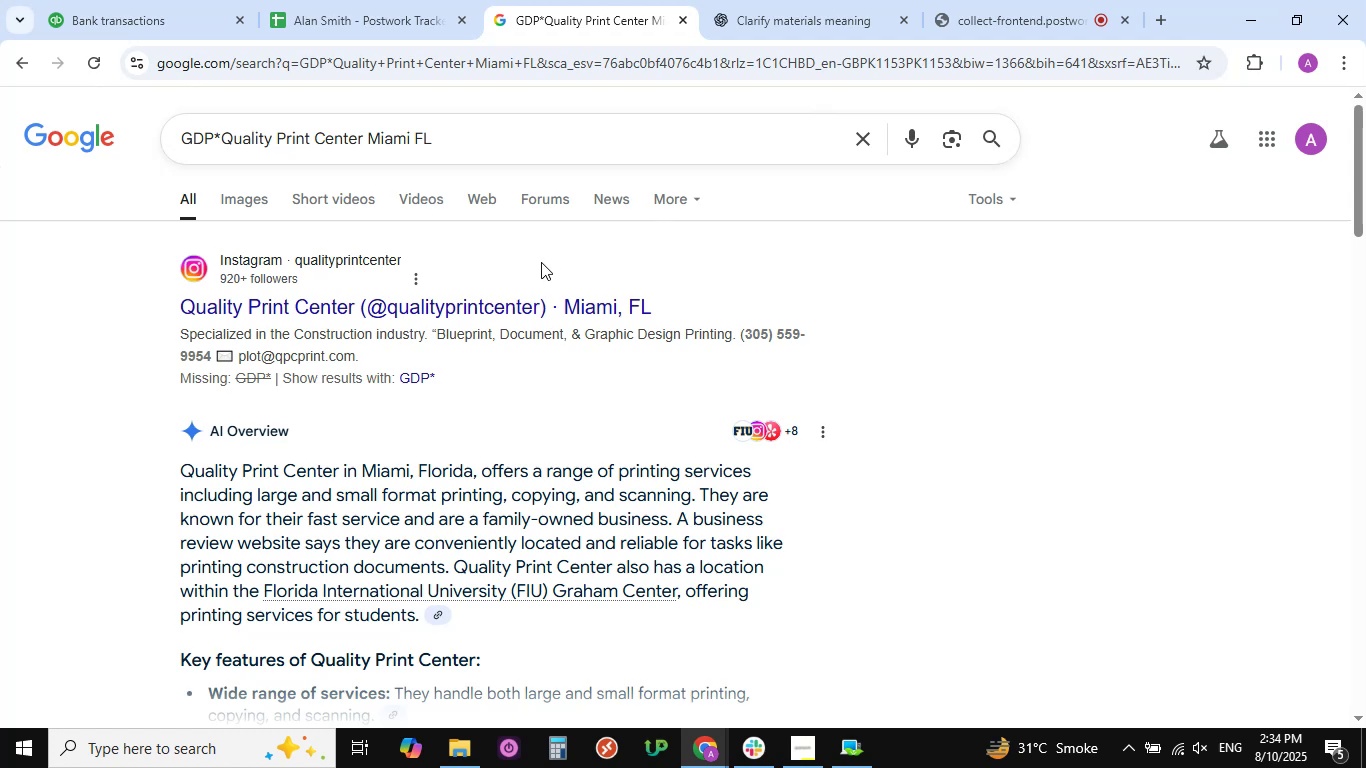 
left_click_drag(start_coordinate=[225, 137], to_coordinate=[146, 137])
 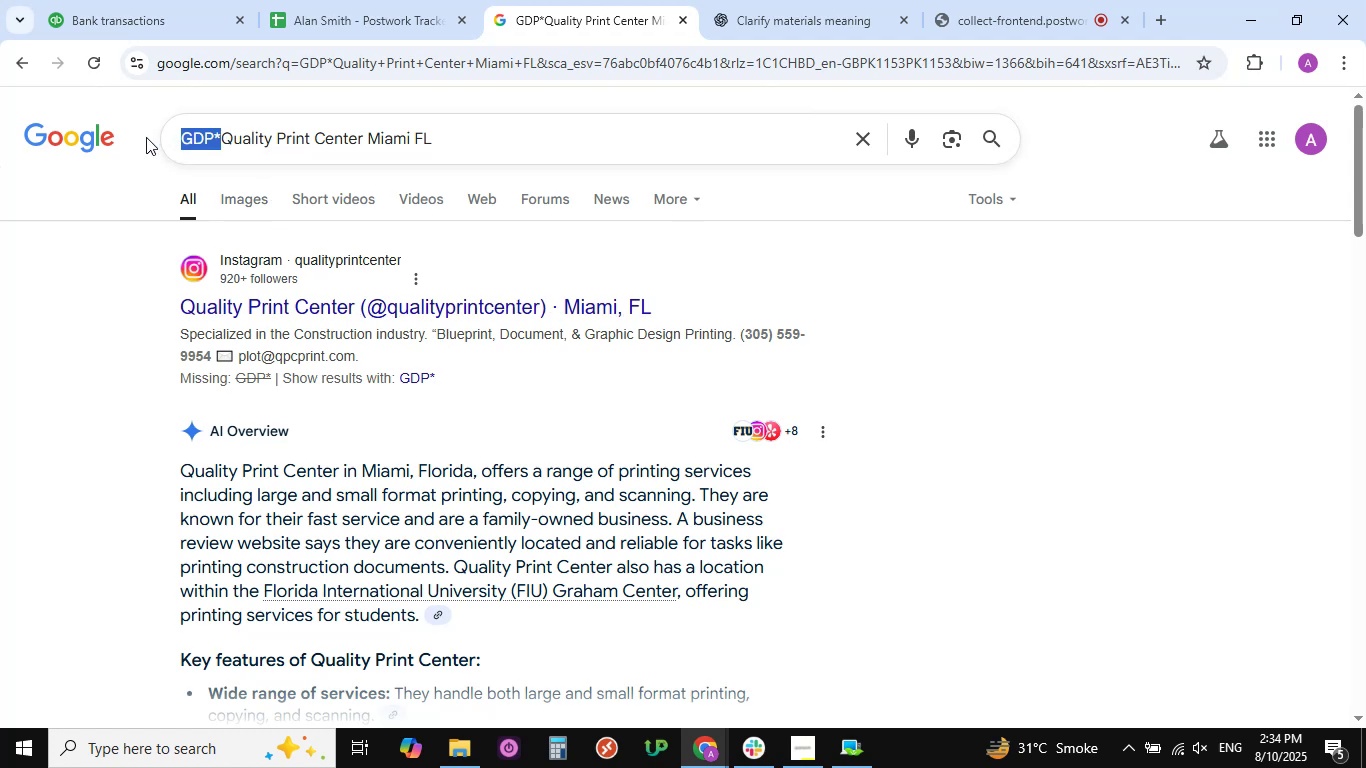 
key(Backspace)
 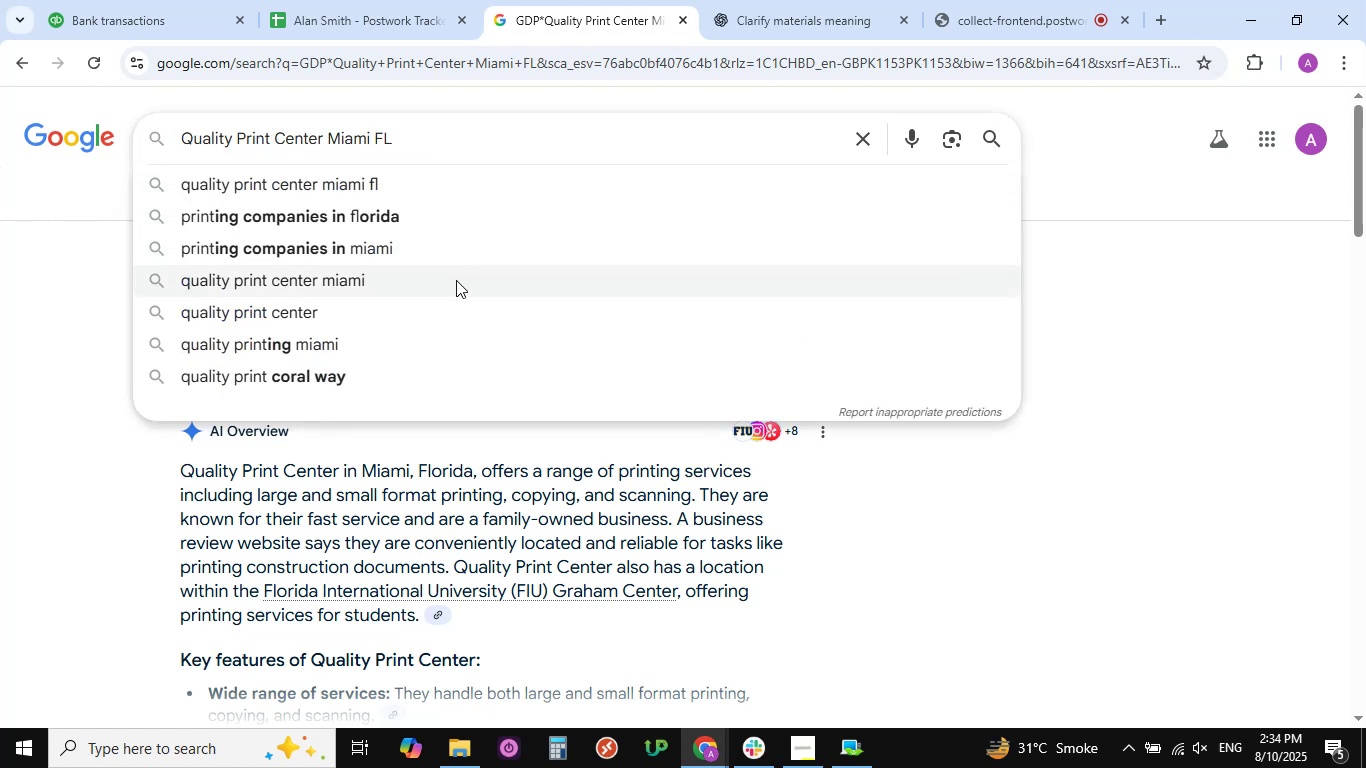 
left_click([657, 308])
 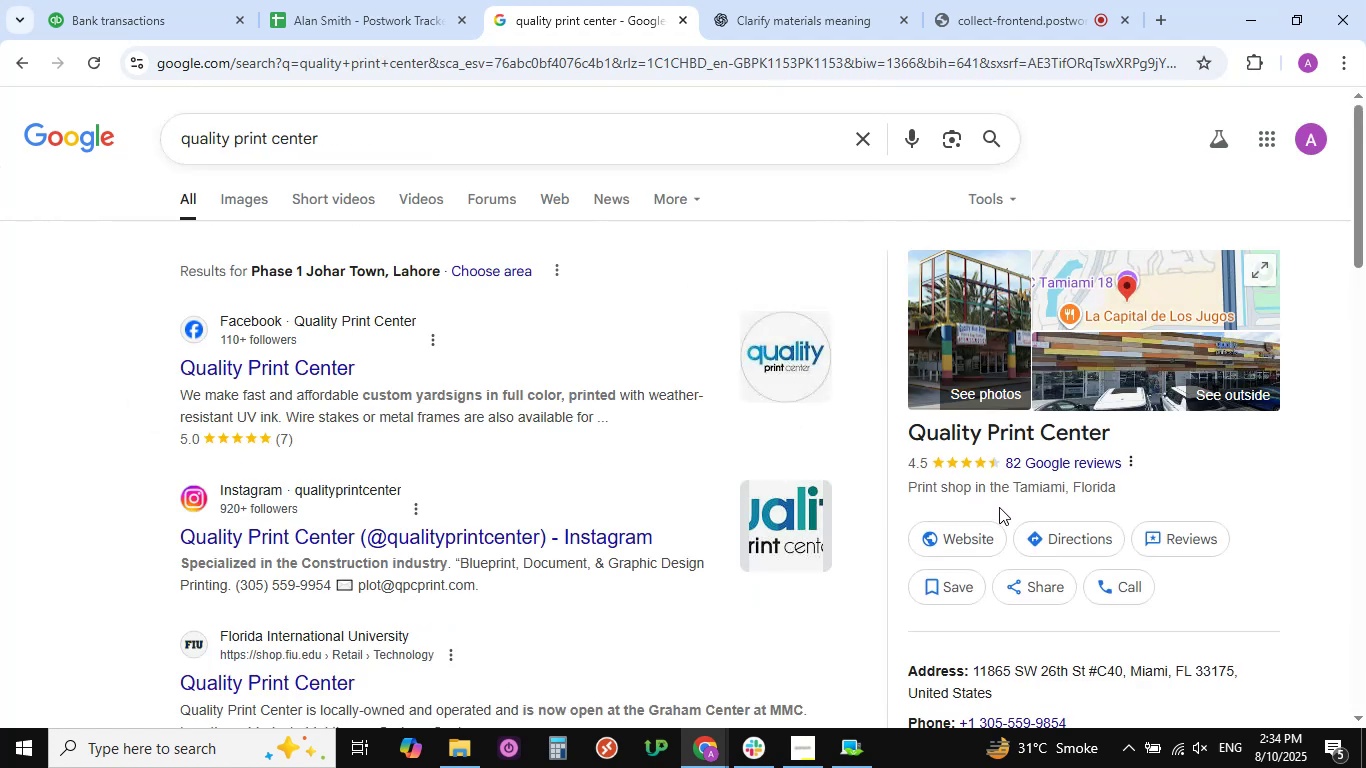 
wait(8.93)
 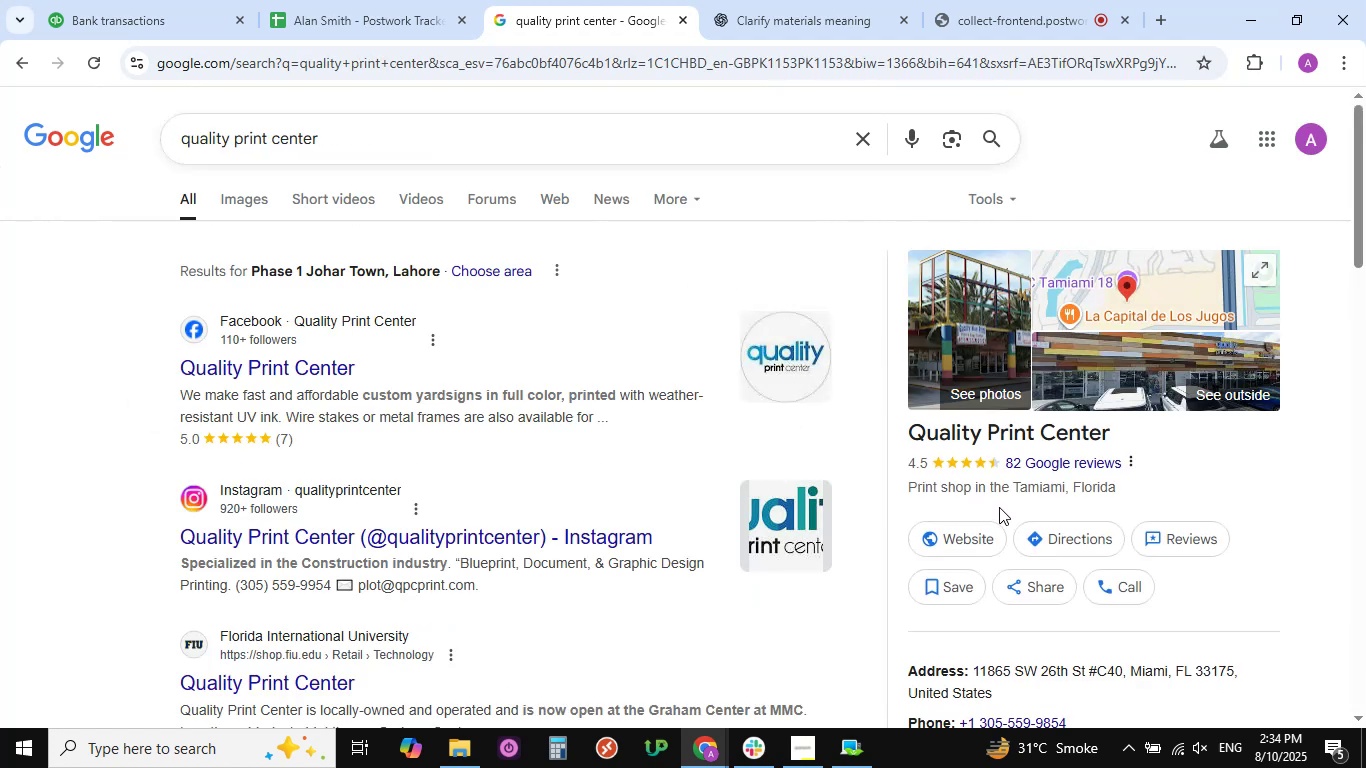 
left_click([147, 12])
 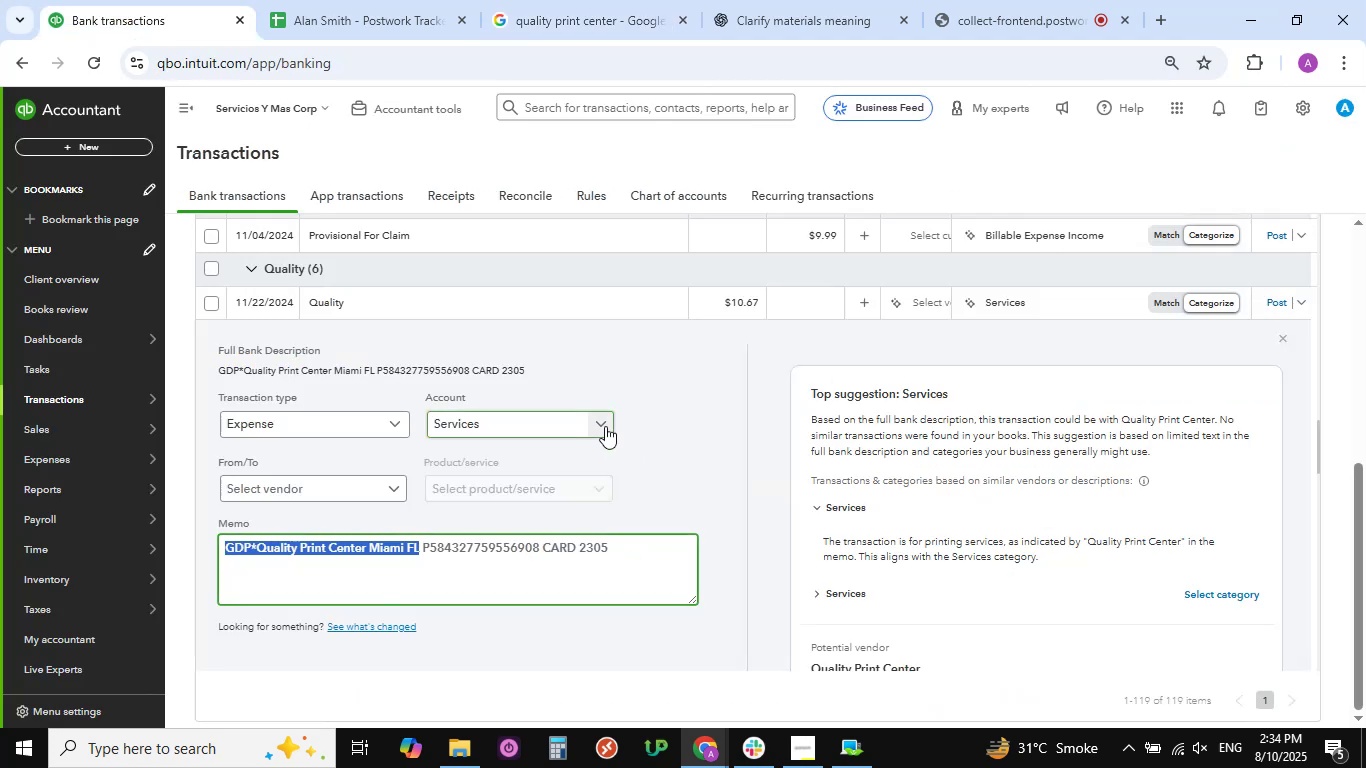 
left_click([605, 423])
 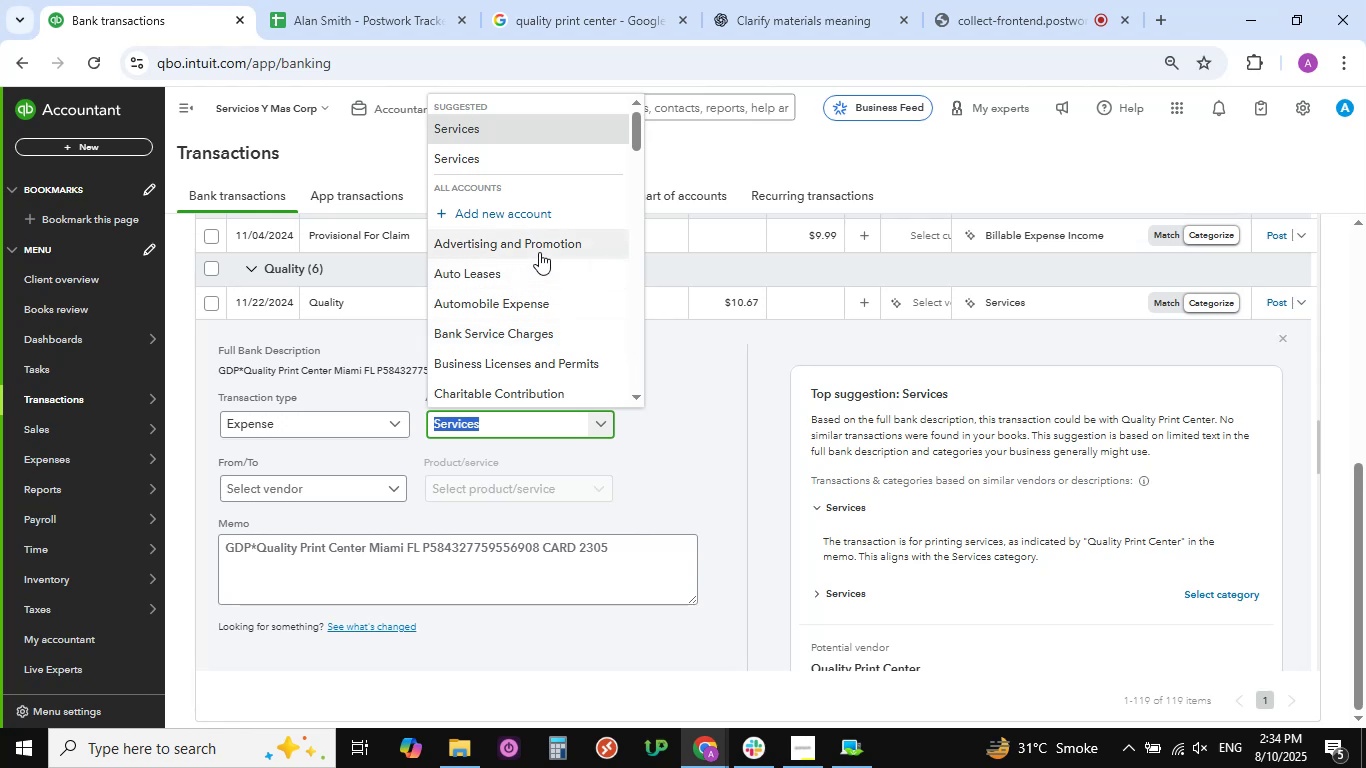 
wait(5.48)
 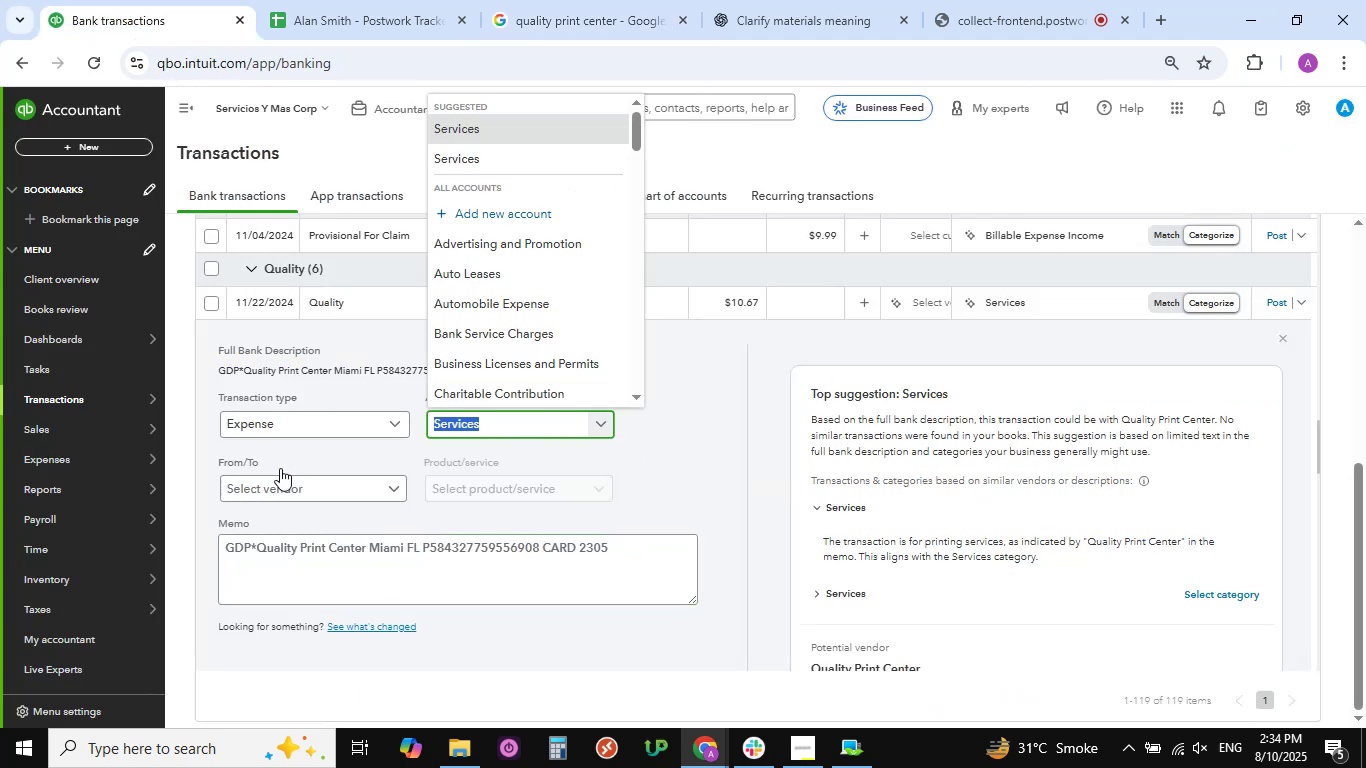 
left_click([542, 246])
 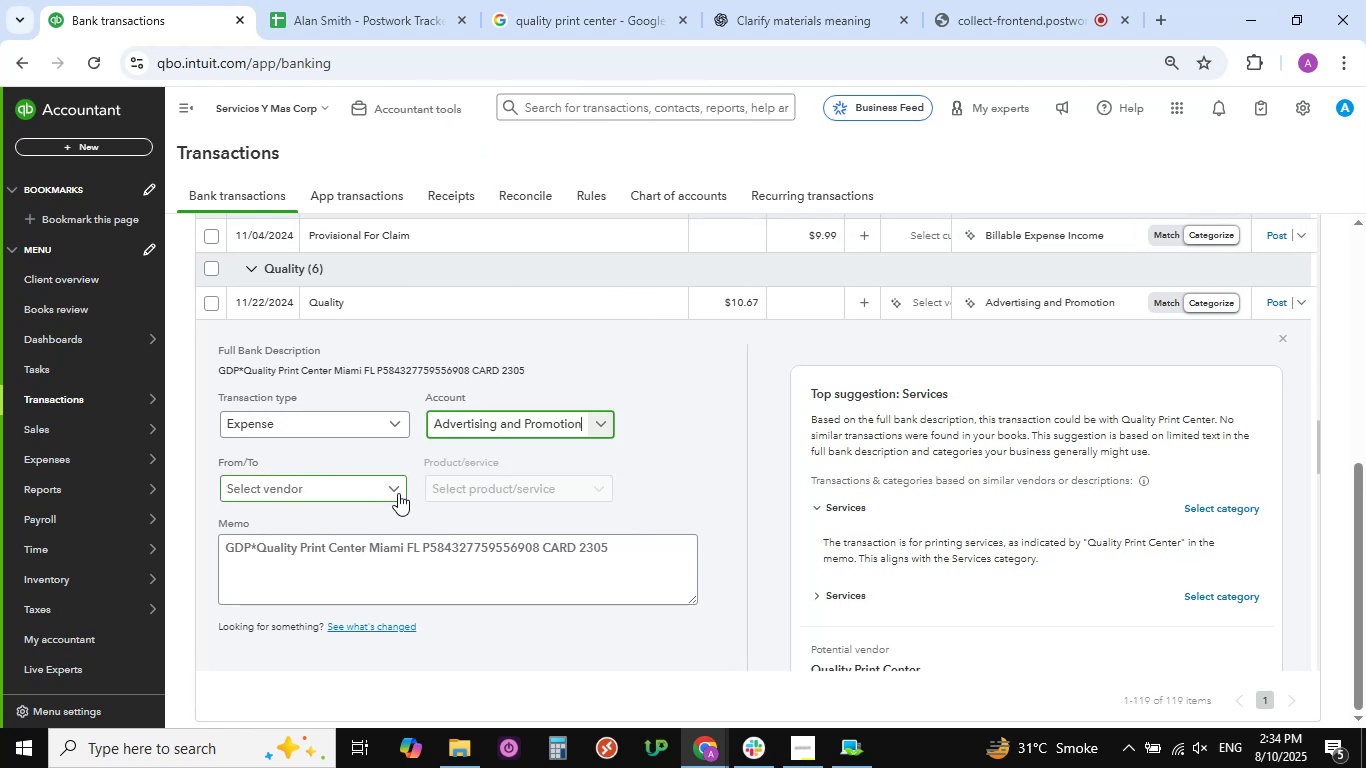 
left_click([395, 490])
 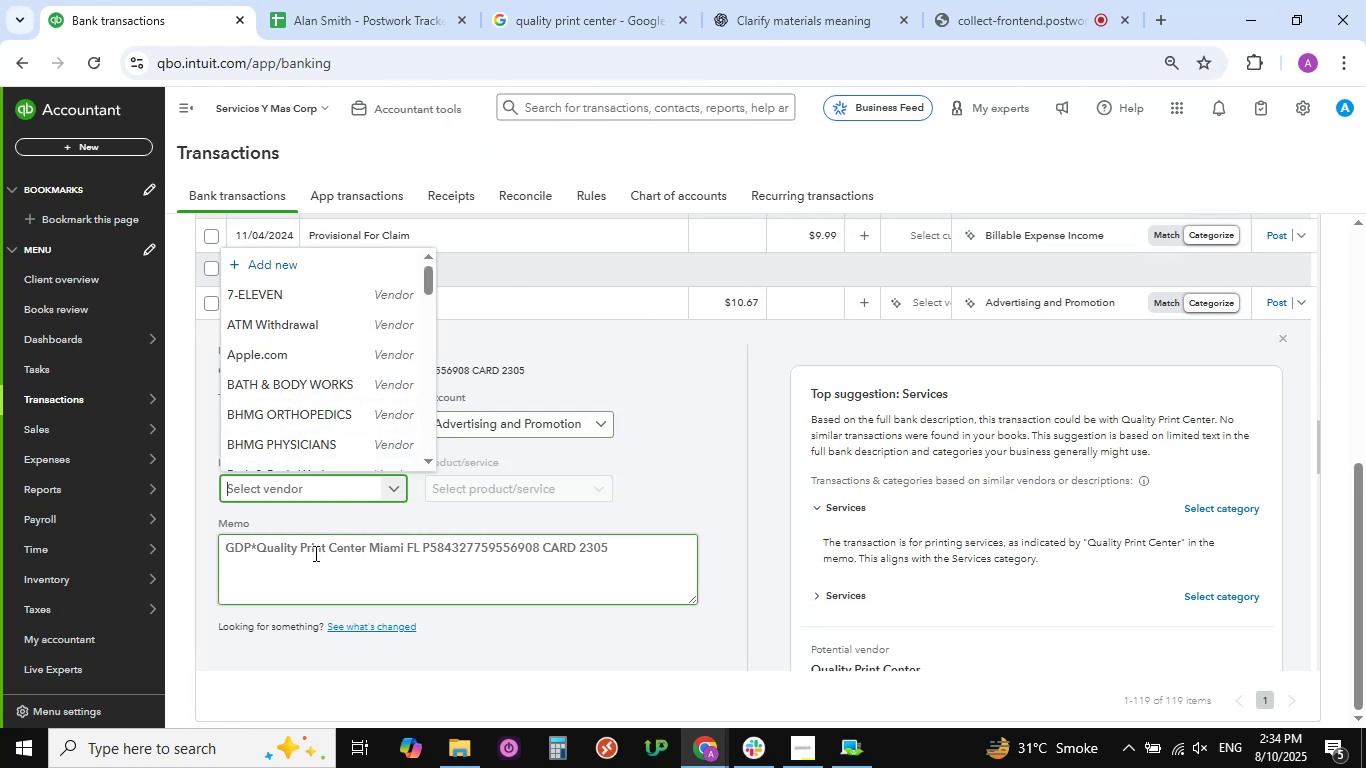 
scroll: coordinate [315, 413], scroll_direction: down, amount: 32.0
 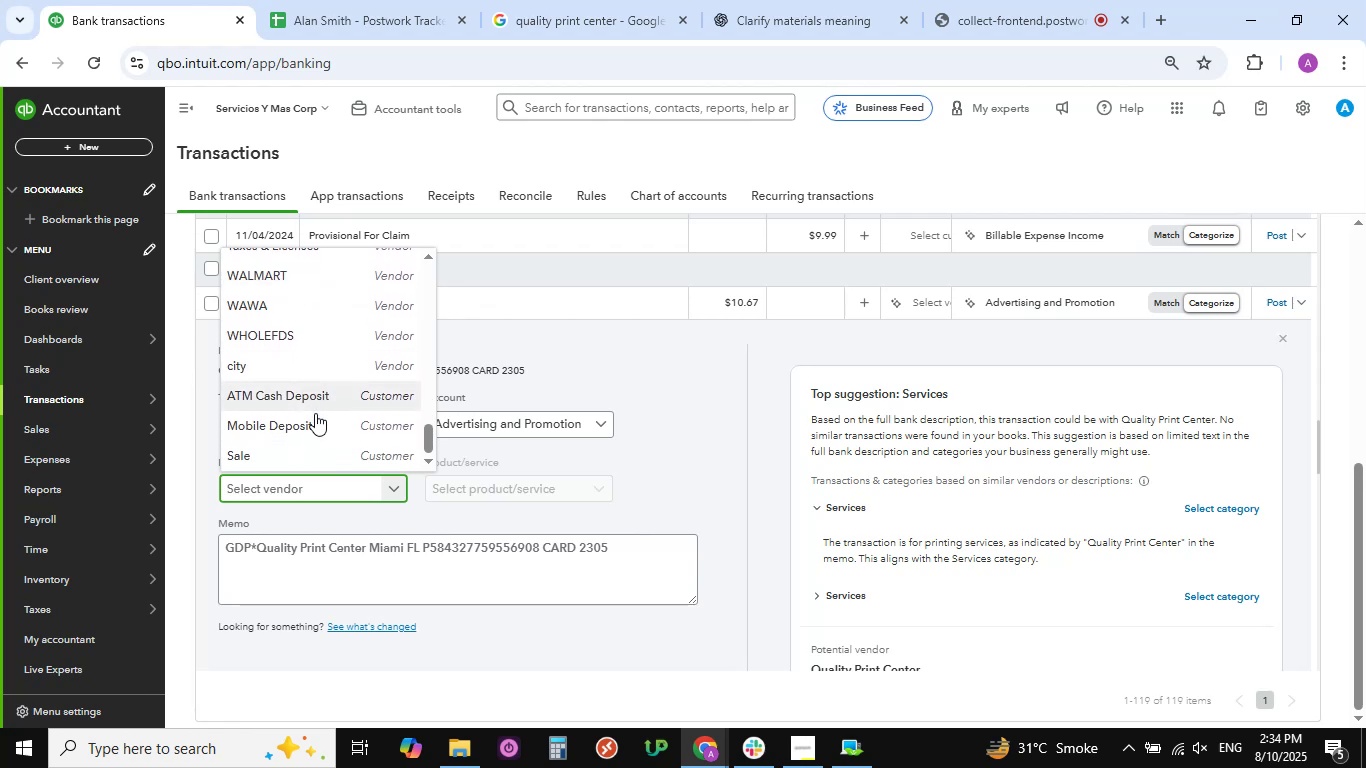 
scroll: coordinate [315, 413], scroll_direction: up, amount: 29.0
 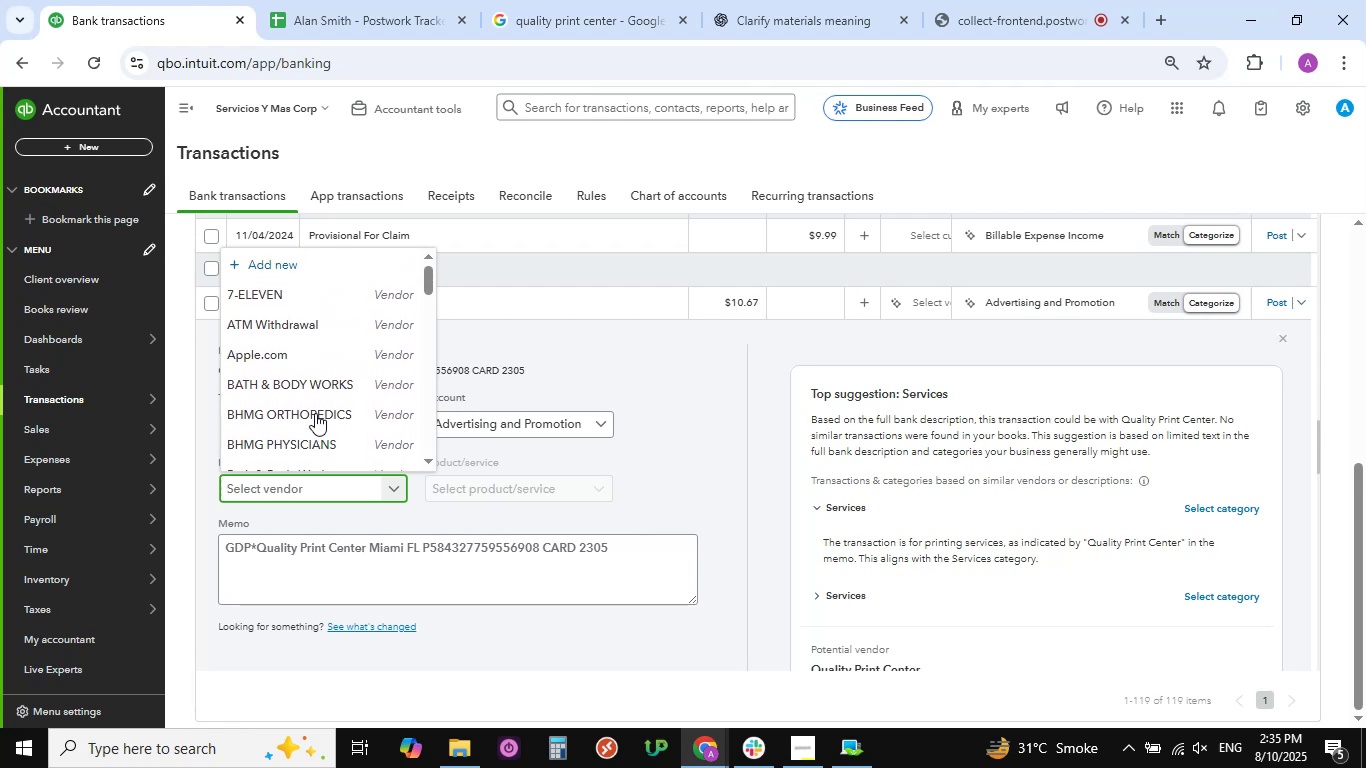 
scroll: coordinate [315, 413], scroll_direction: down, amount: 2.0
 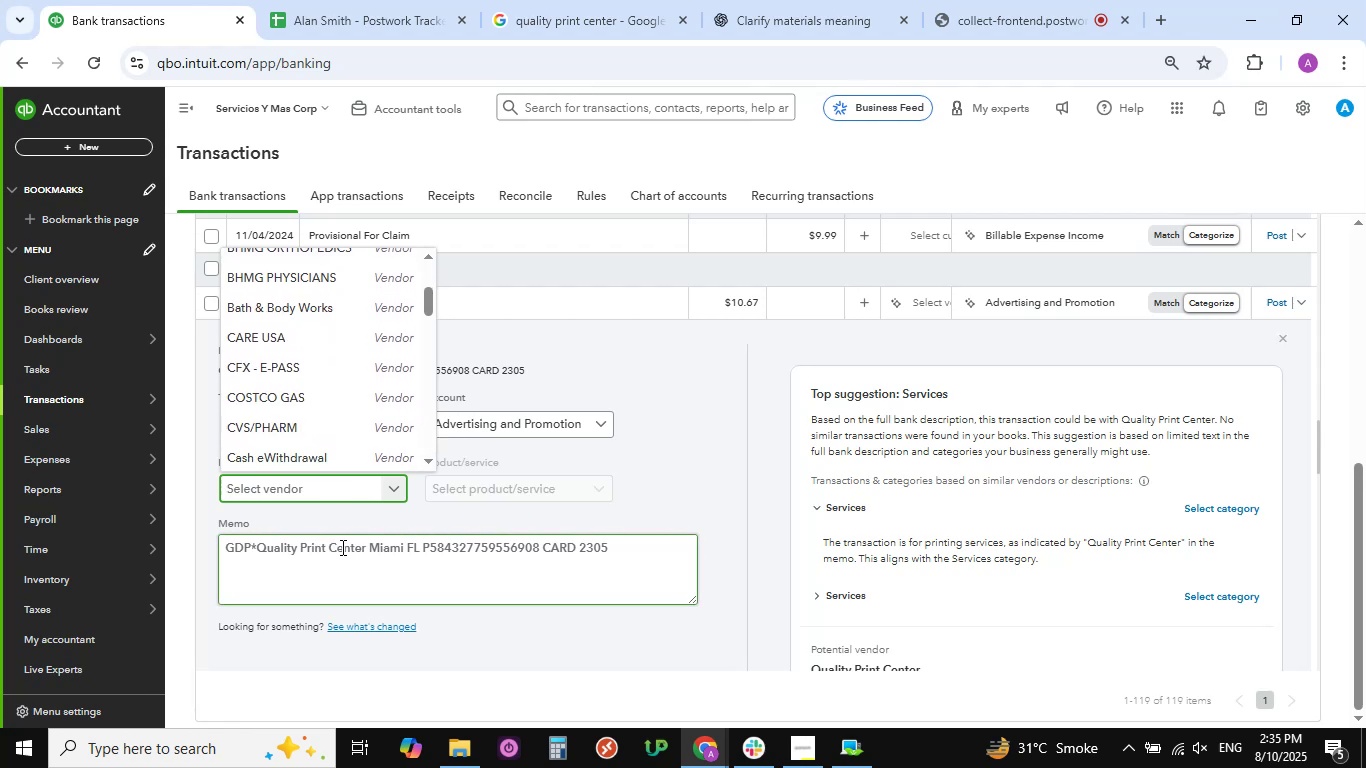 
left_click_drag(start_coordinate=[328, 546], to_coordinate=[260, 551])
 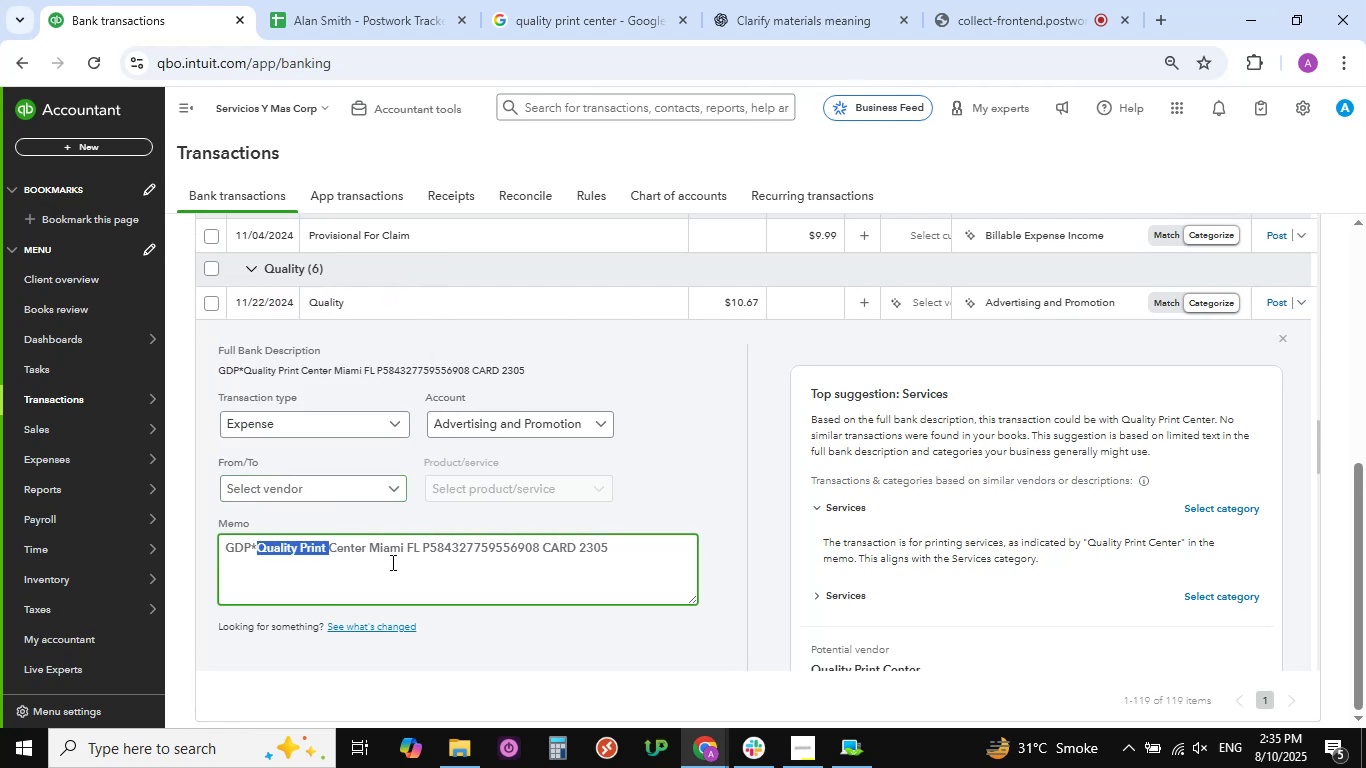 
key(Control+C)
 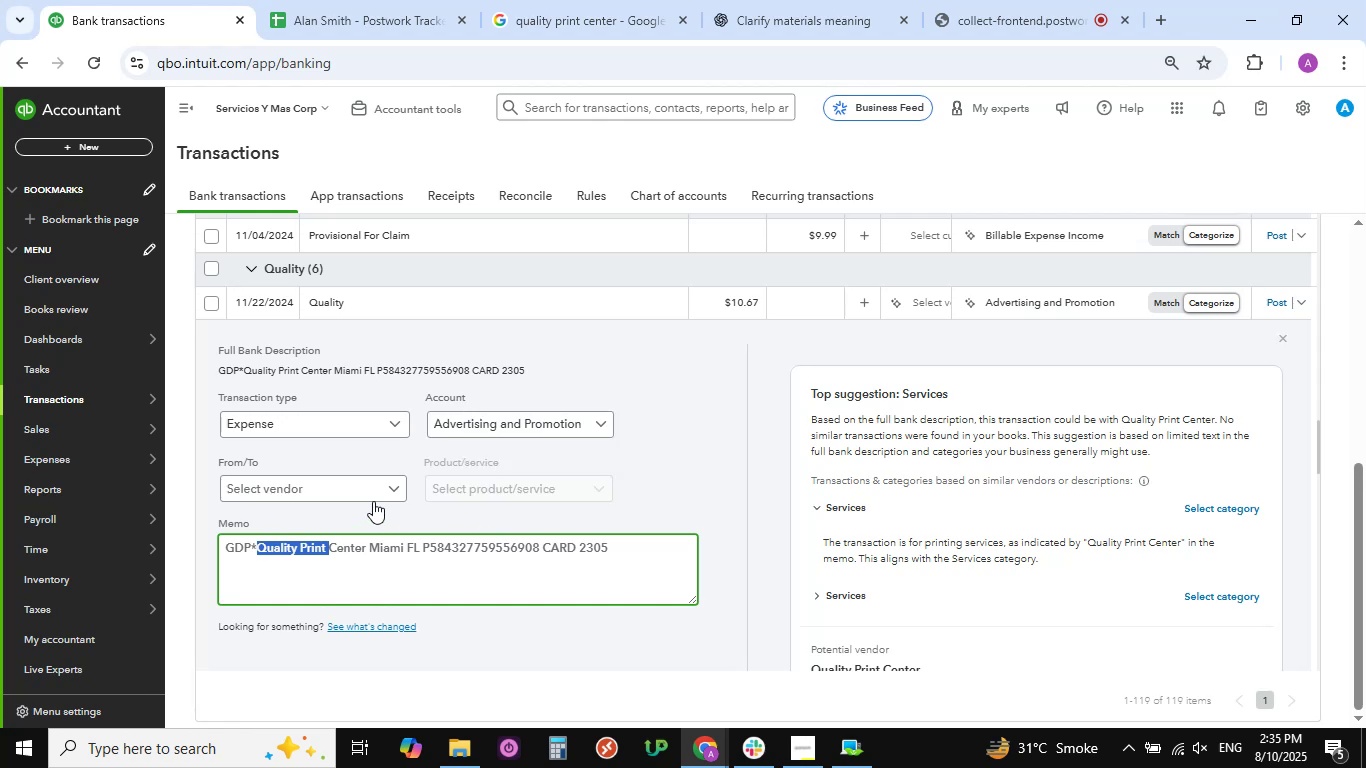 
left_click([395, 490])
 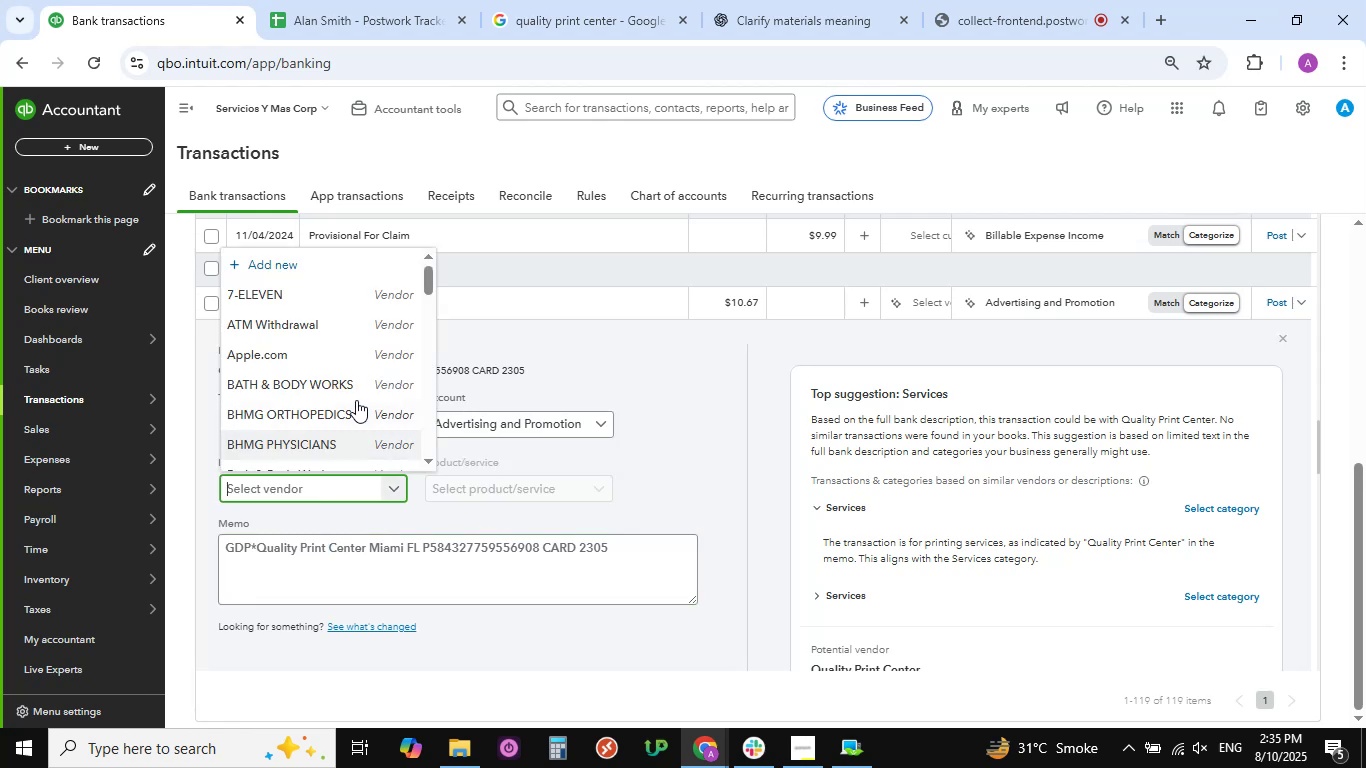 
scroll: coordinate [341, 360], scroll_direction: up, amount: 3.0
 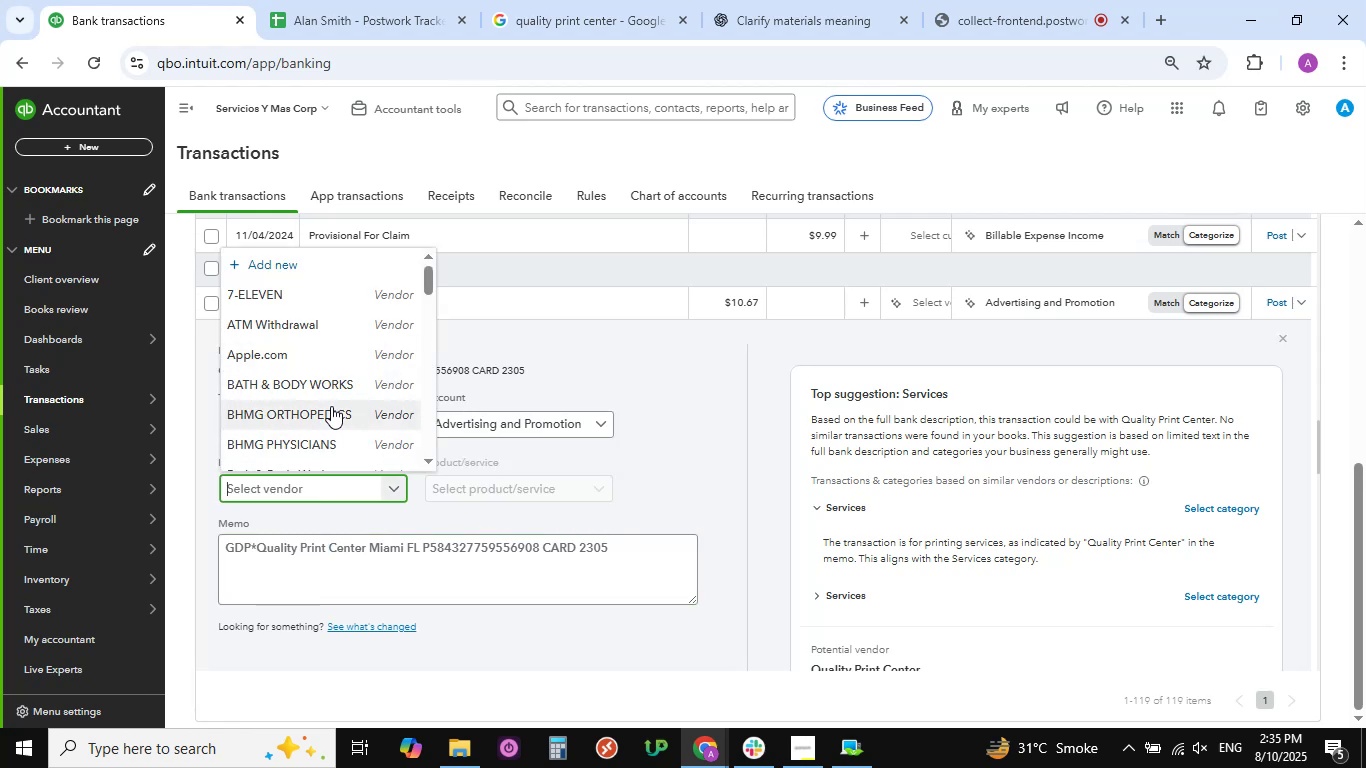 
scroll: coordinate [333, 405], scroll_direction: down, amount: 1.0
 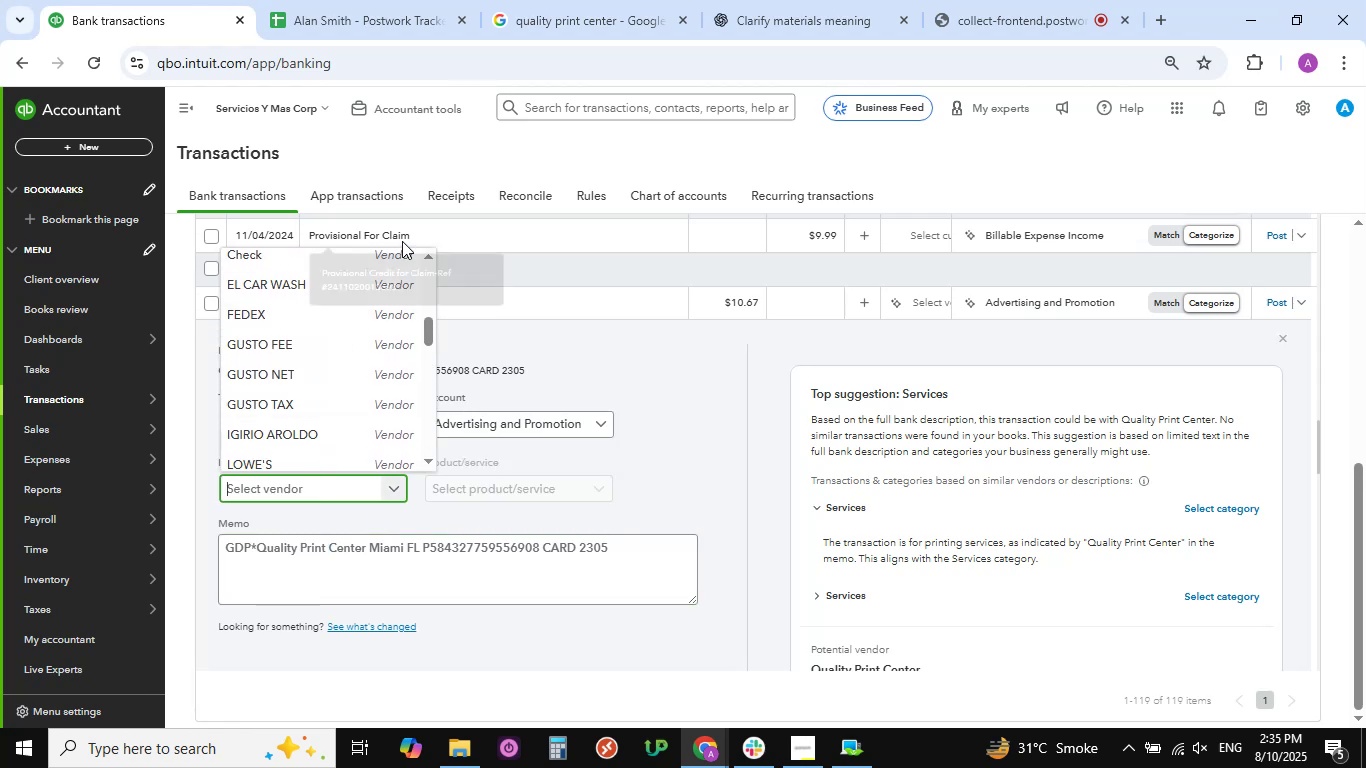 
scroll: coordinate [381, 272], scroll_direction: up, amount: 21.0
 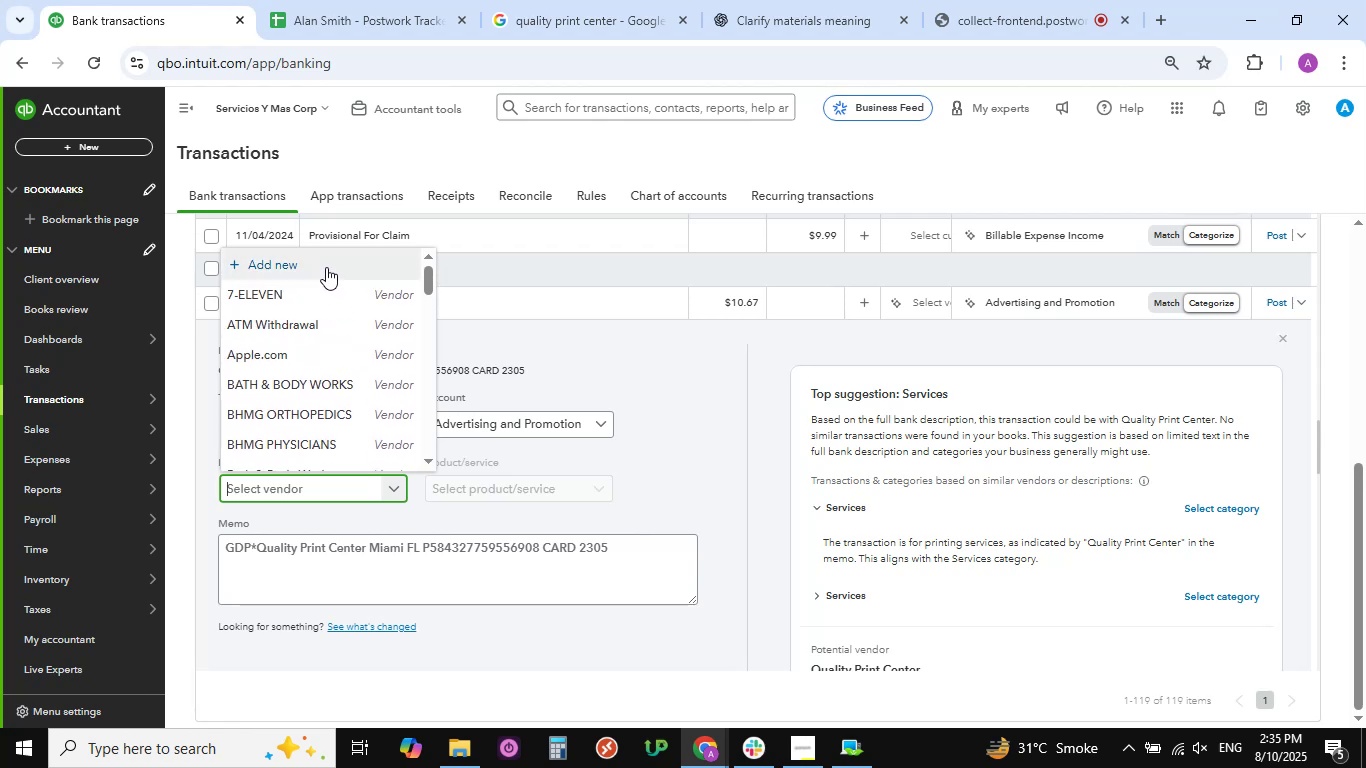 
left_click([326, 267])
 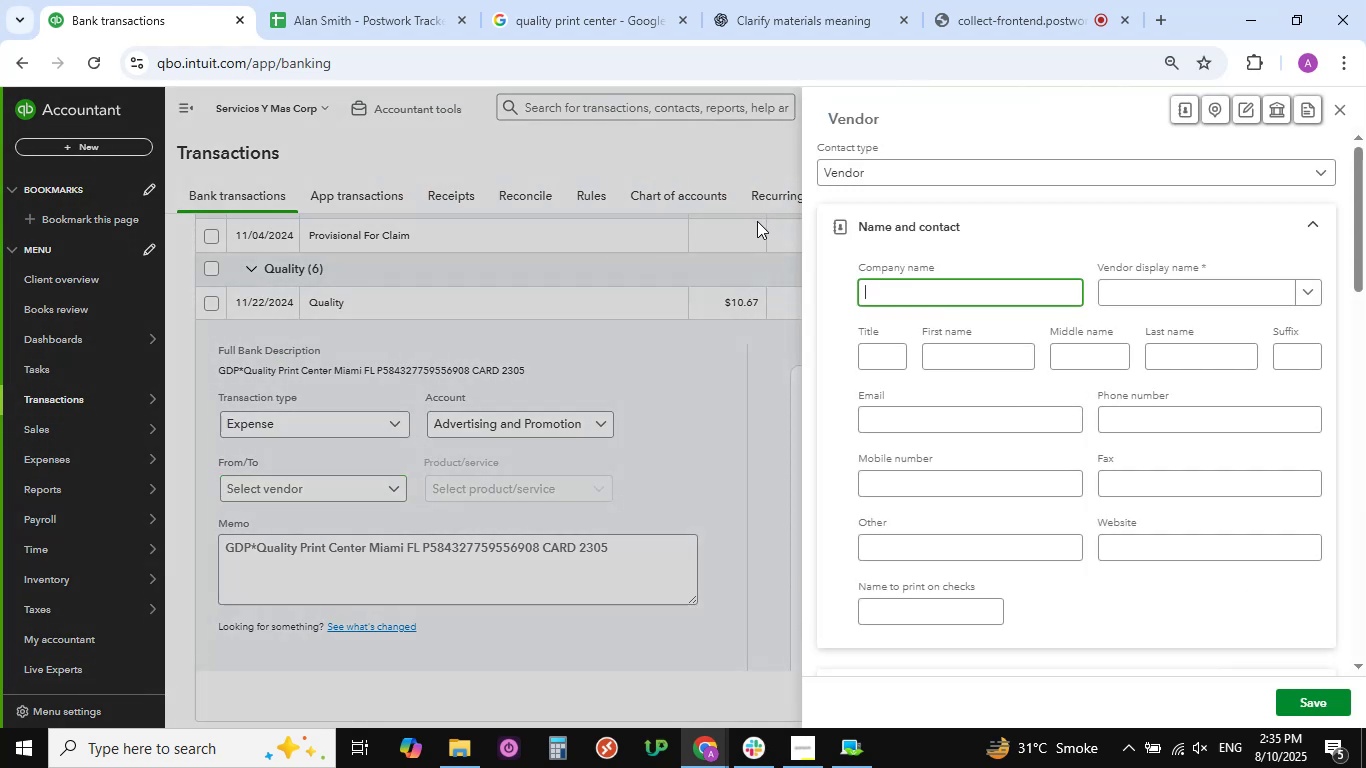 
wait(7.76)
 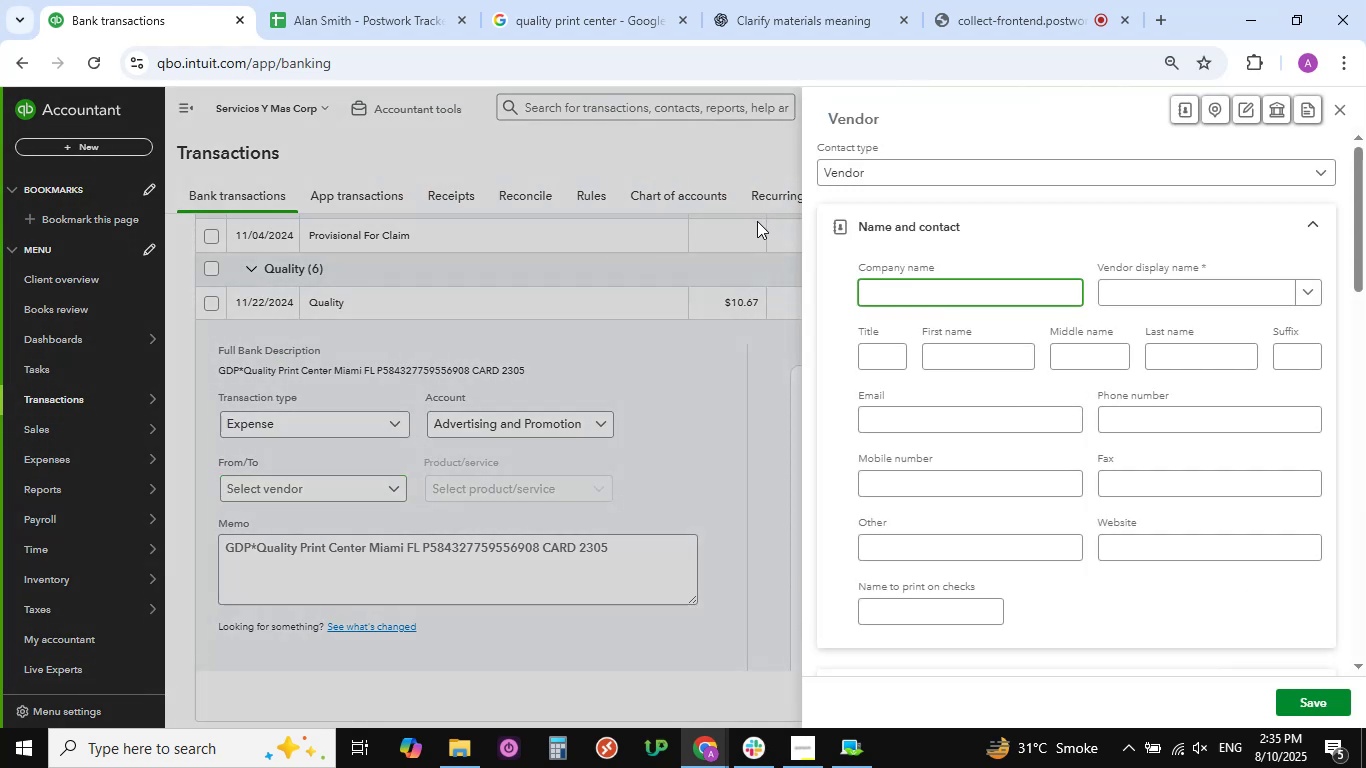 
left_click([1140, 289])
 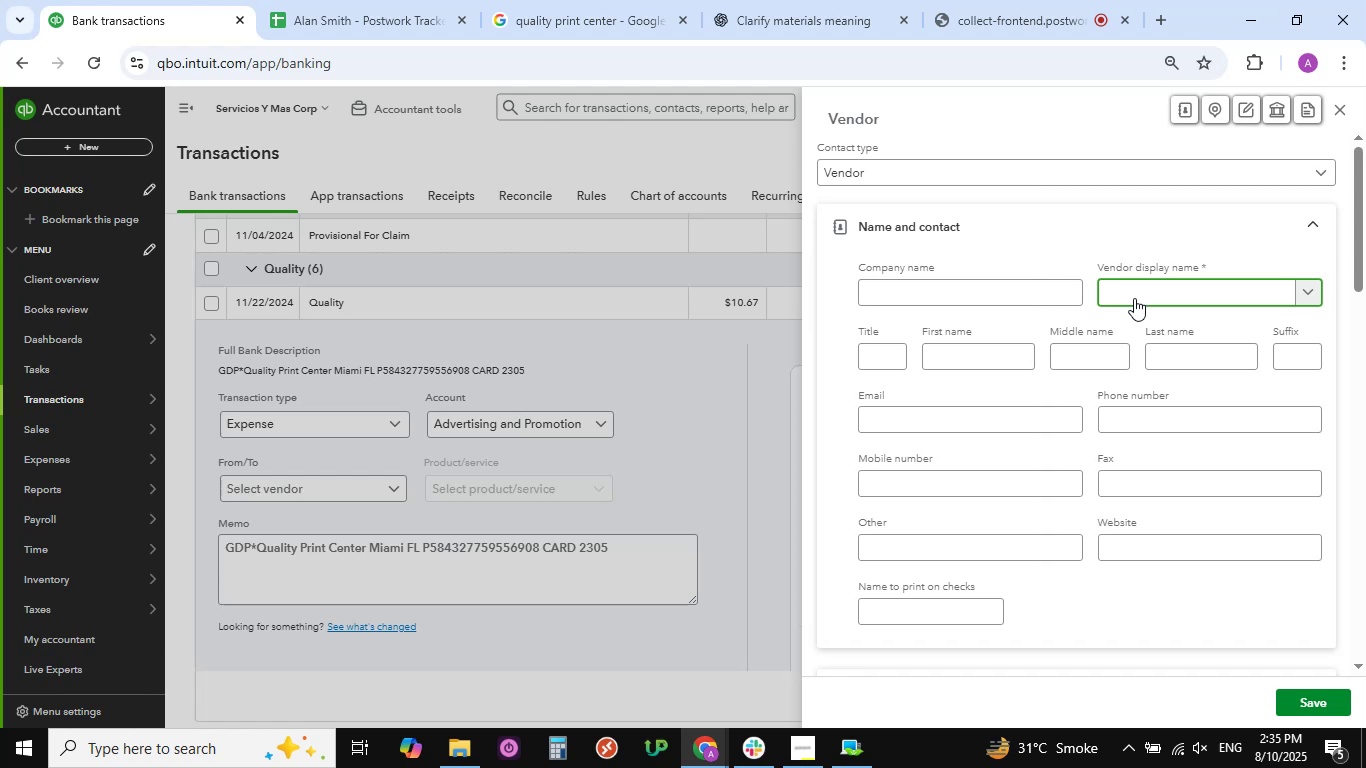 
key(Control+V)
 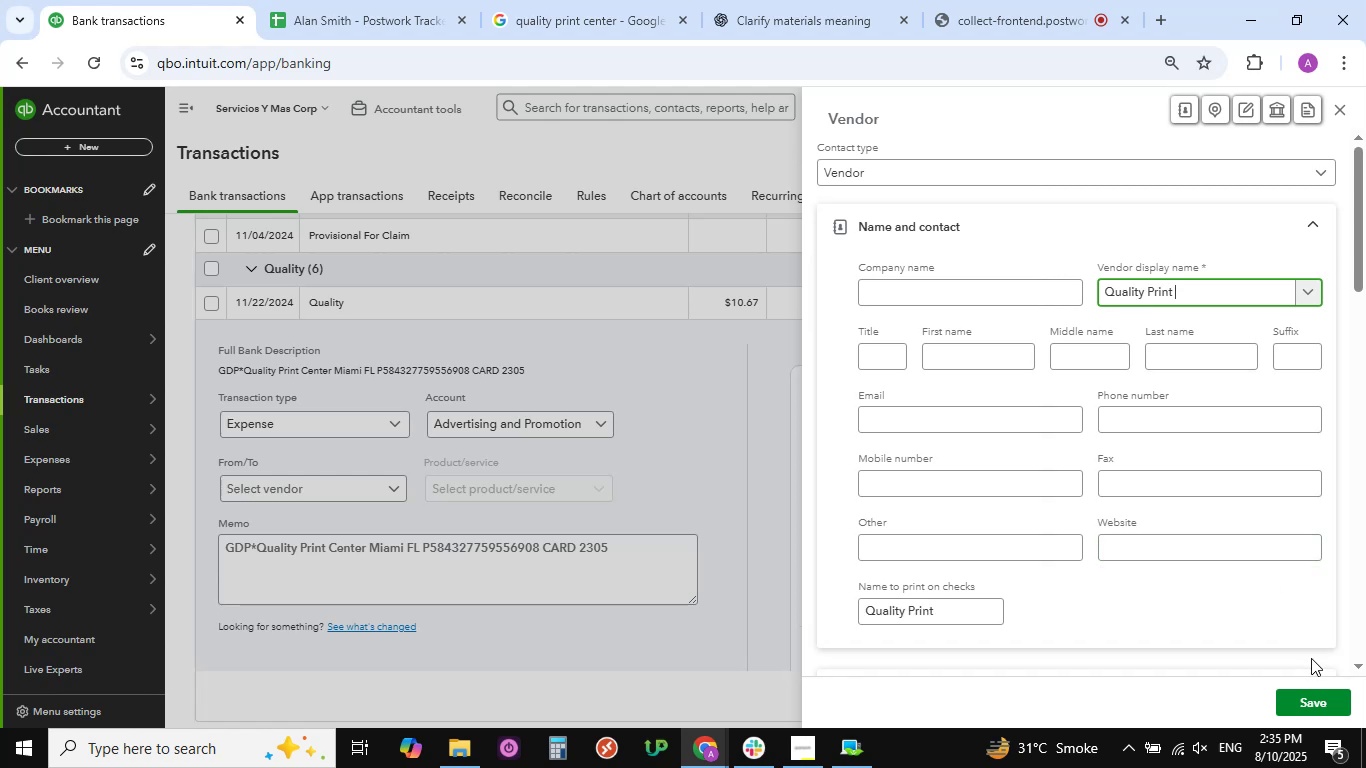 
left_click([1314, 703])
 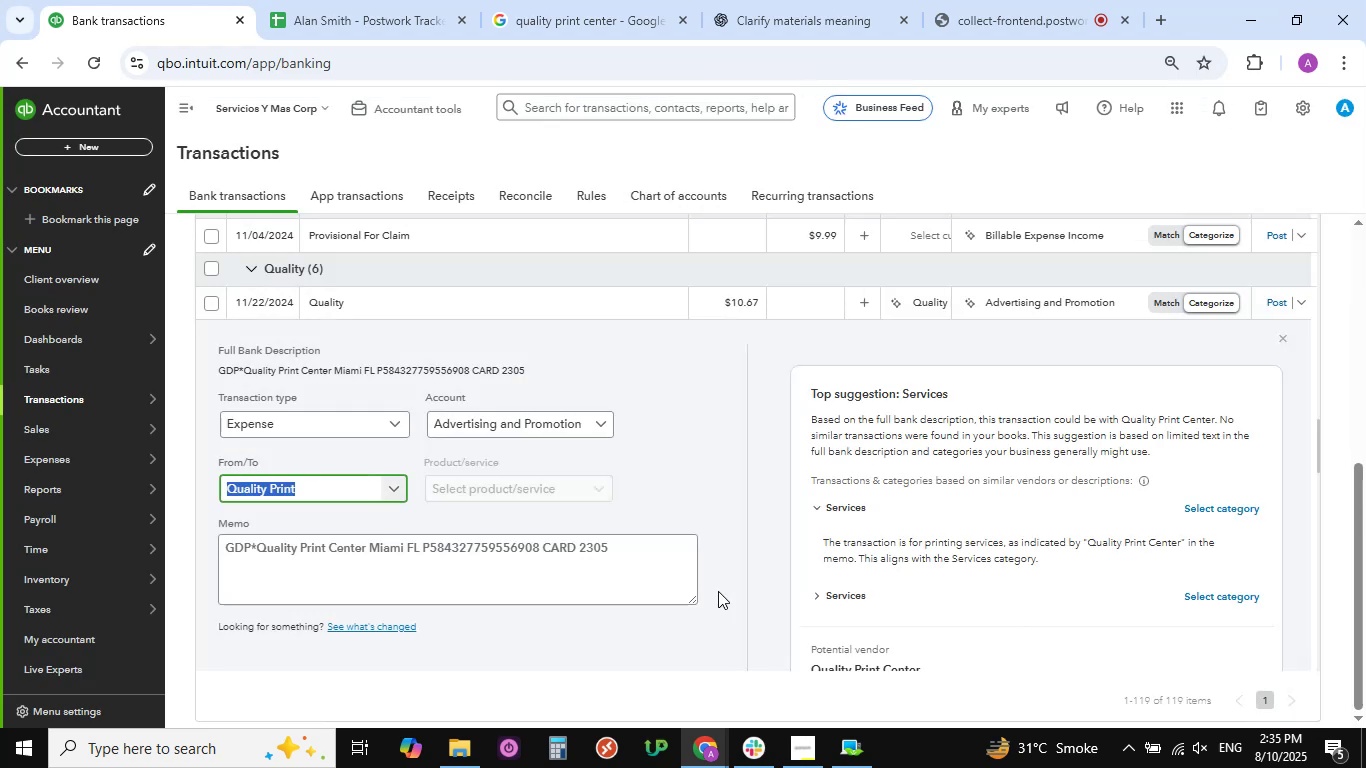 
scroll: coordinate [554, 513], scroll_direction: down, amount: 5.0
 